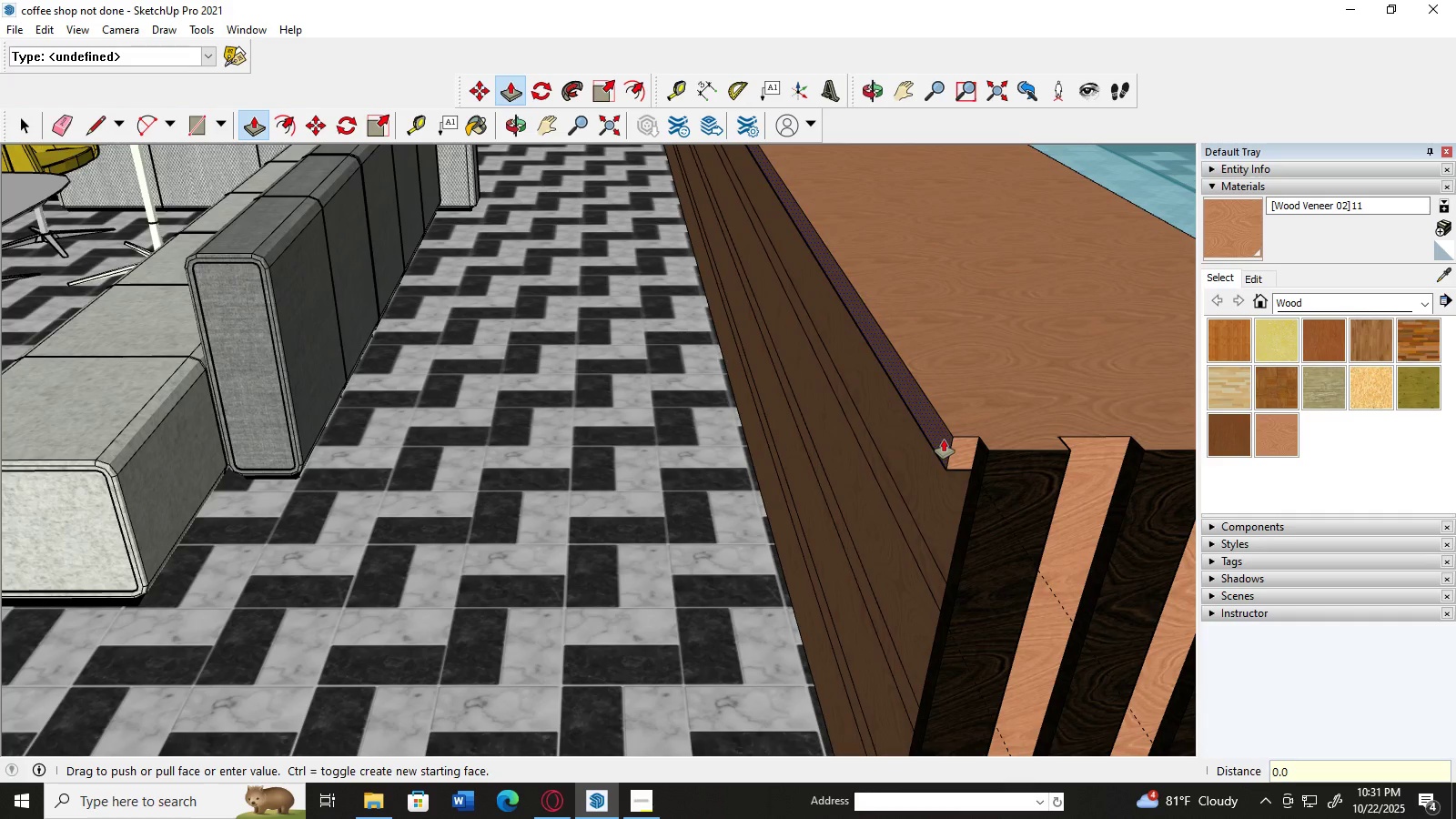 
key(Numpad3)
 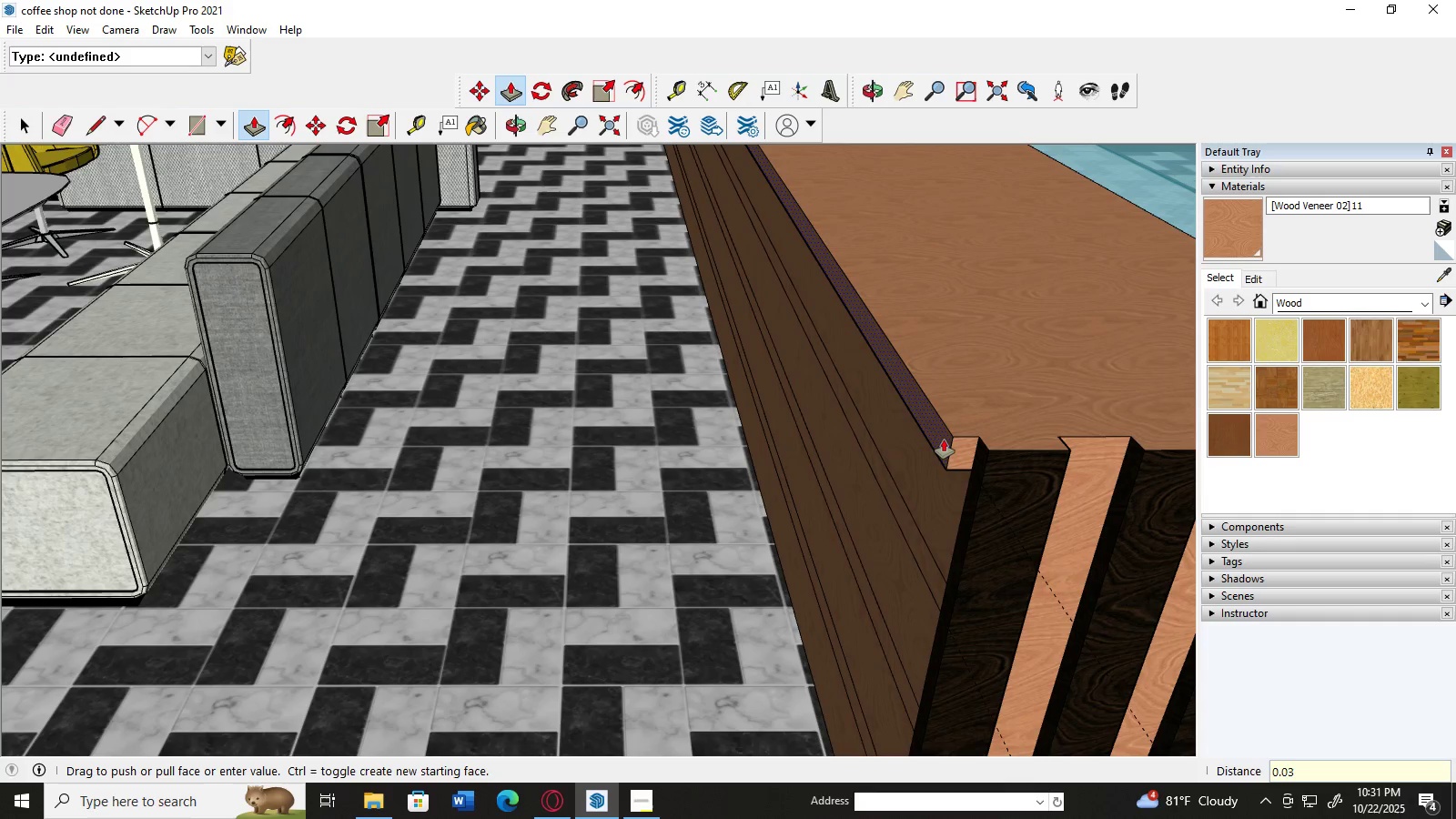 
key(Numpad0)
 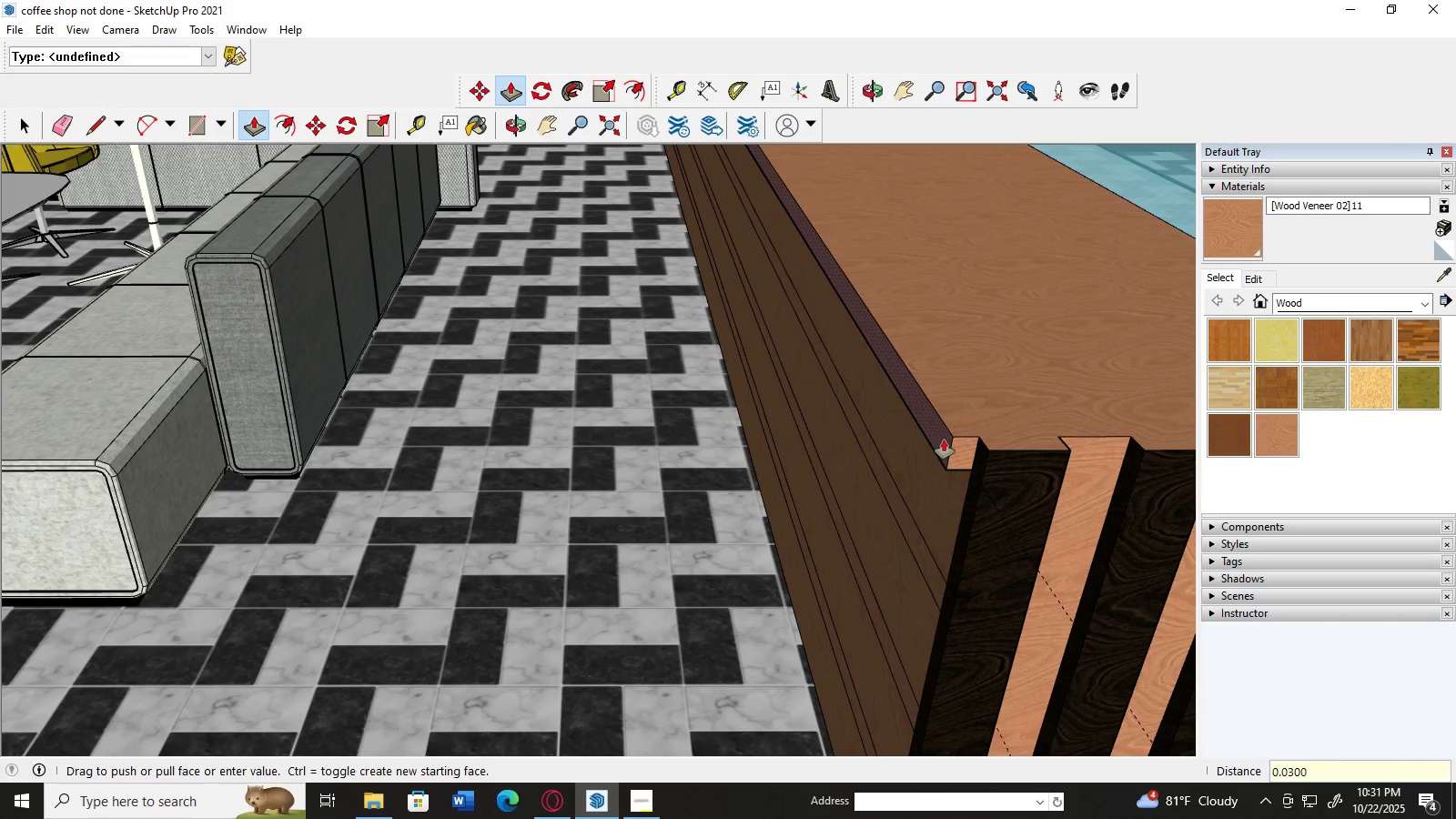 
key(Numpad0)
 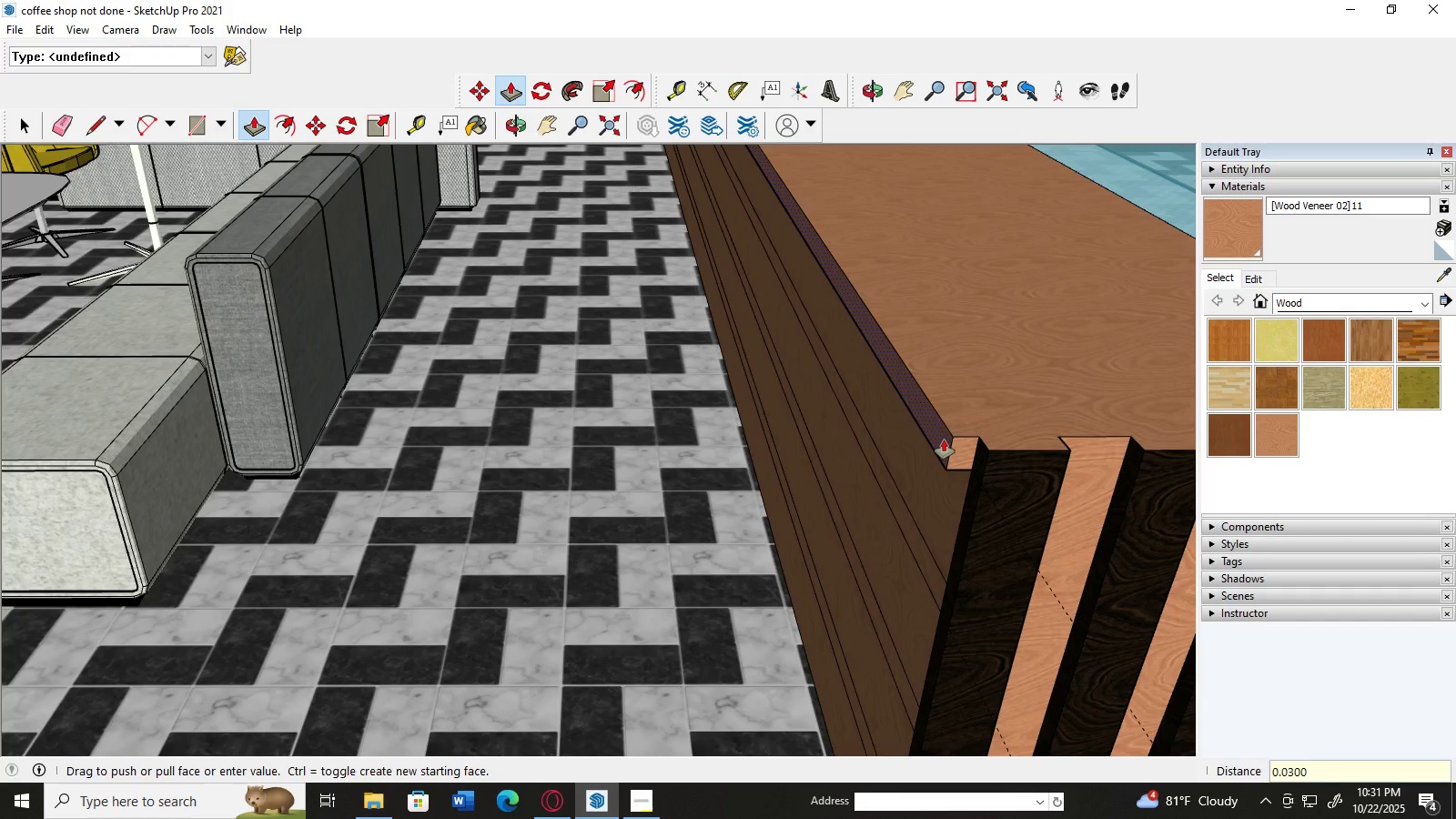 
key(NumpadEnter)
 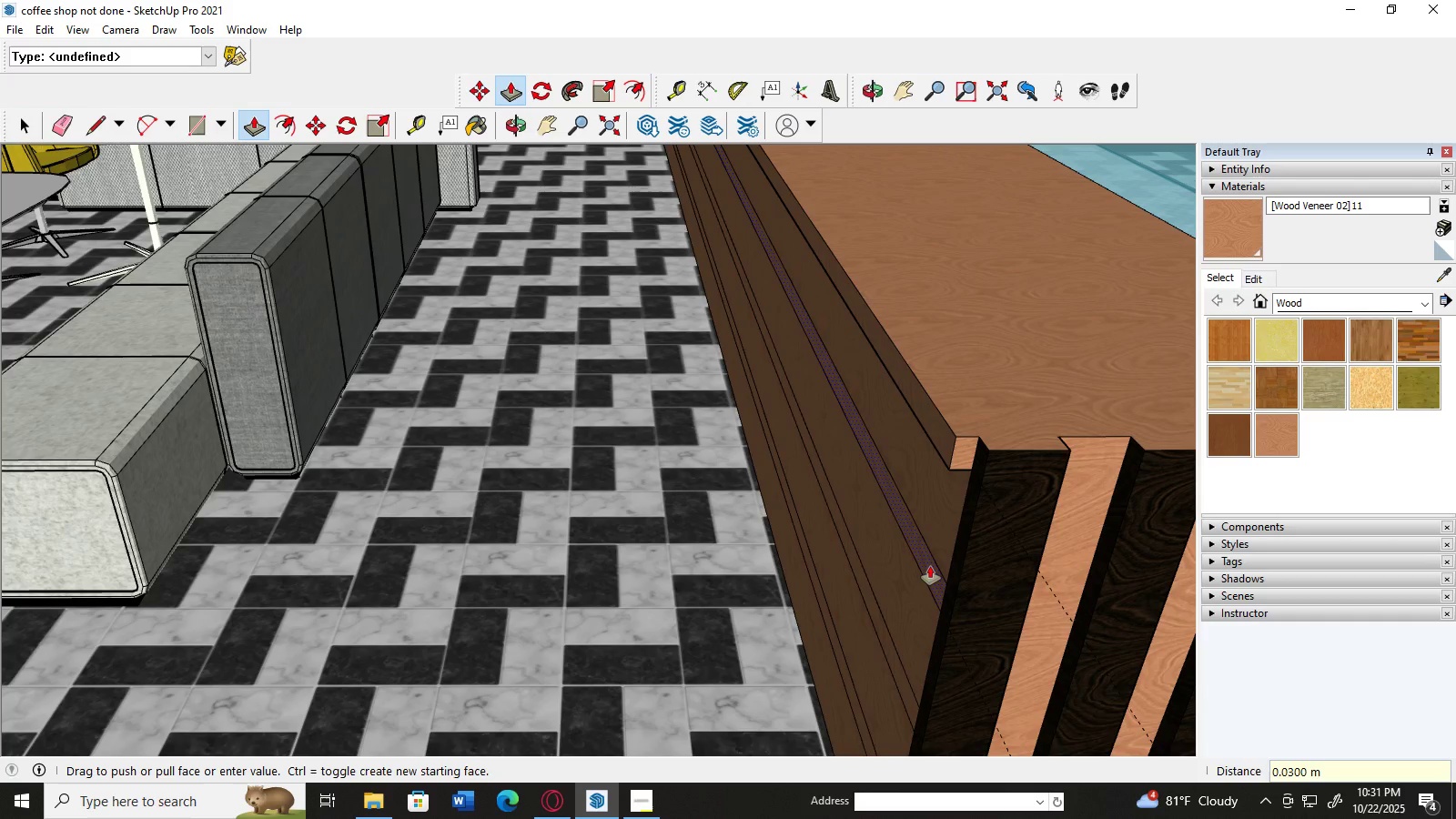 
left_click([930, 567])
 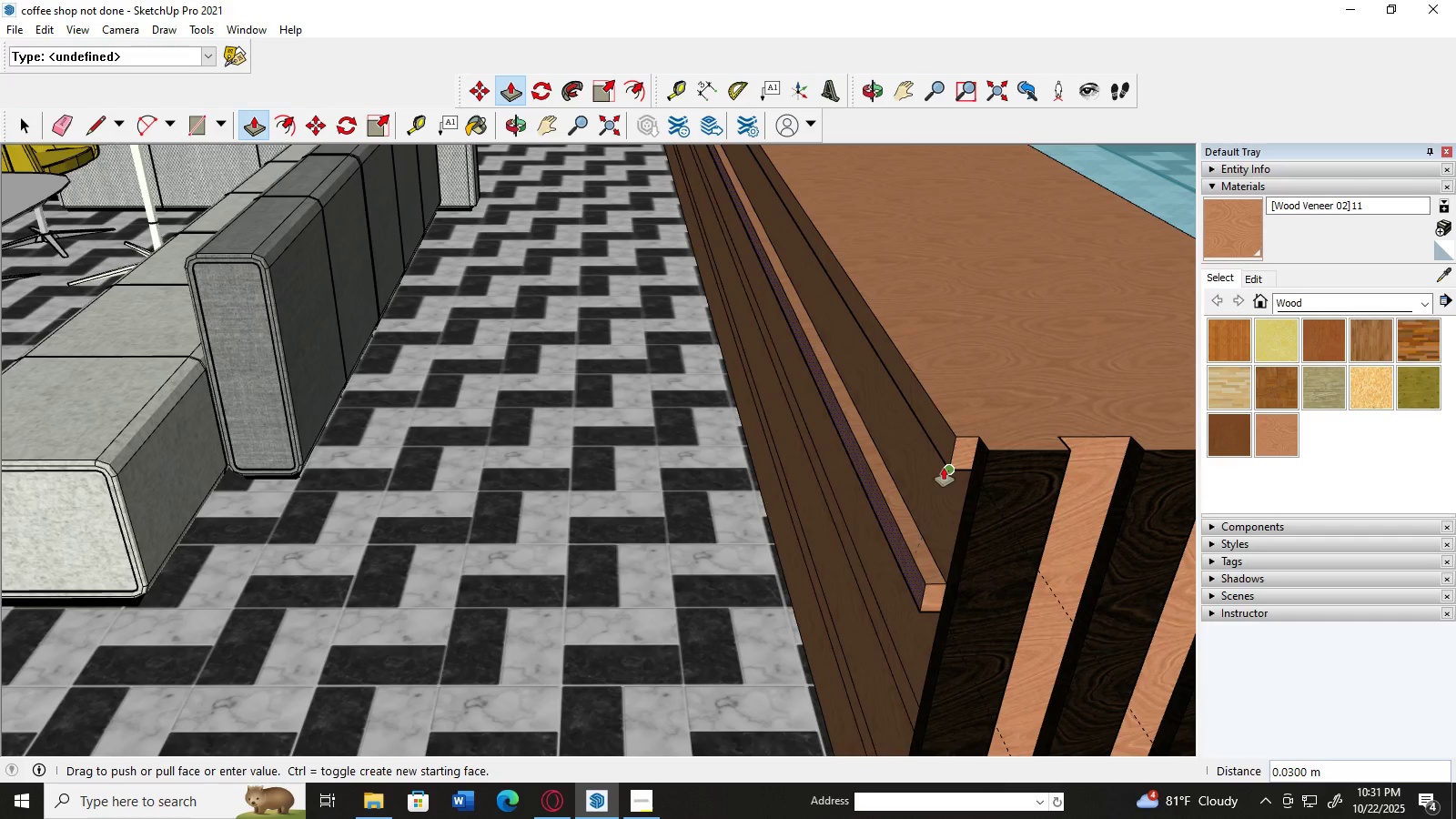 
left_click([944, 467])
 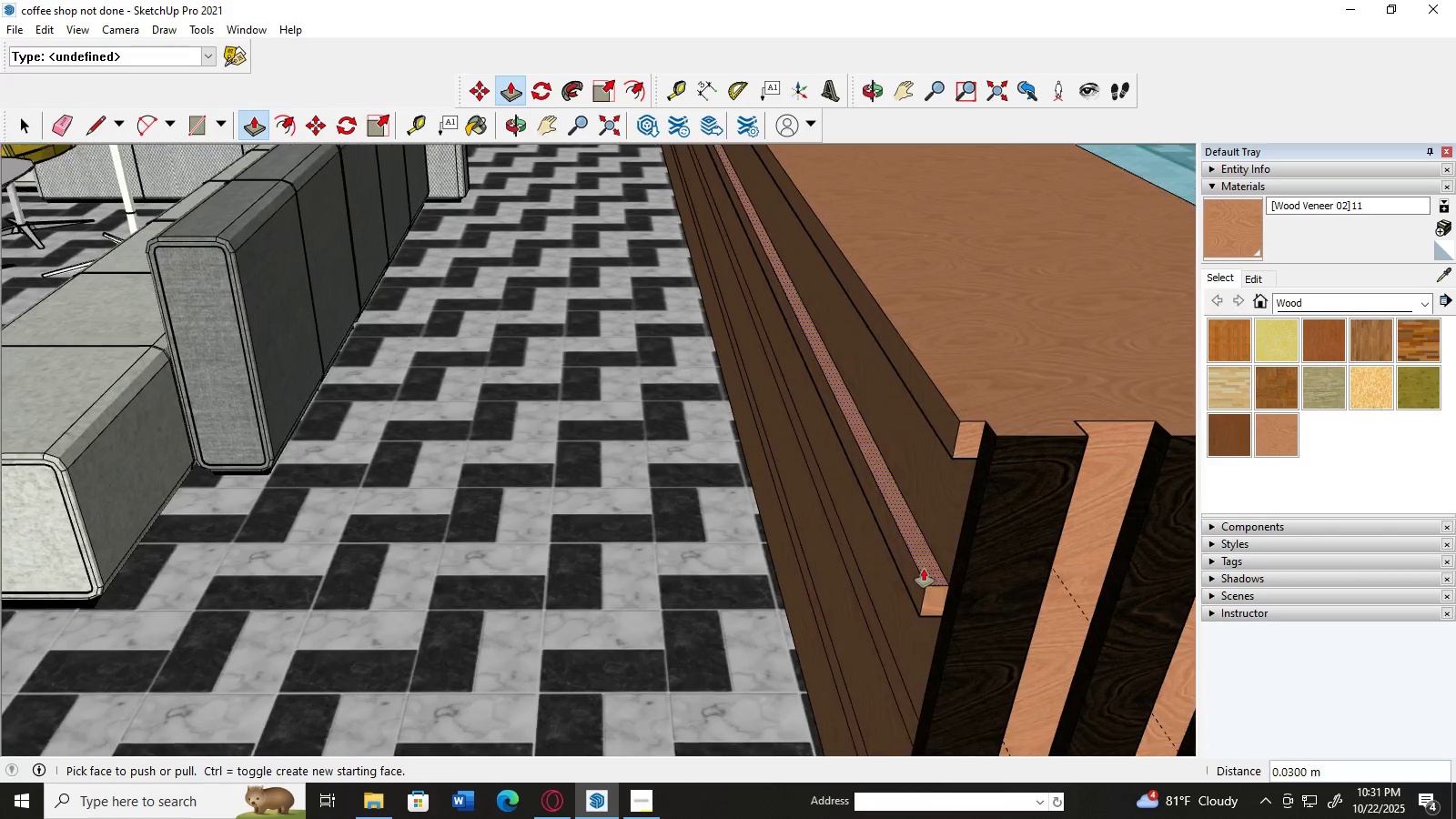 
scroll: coordinate [933, 582], scroll_direction: up, amount: 3.0
 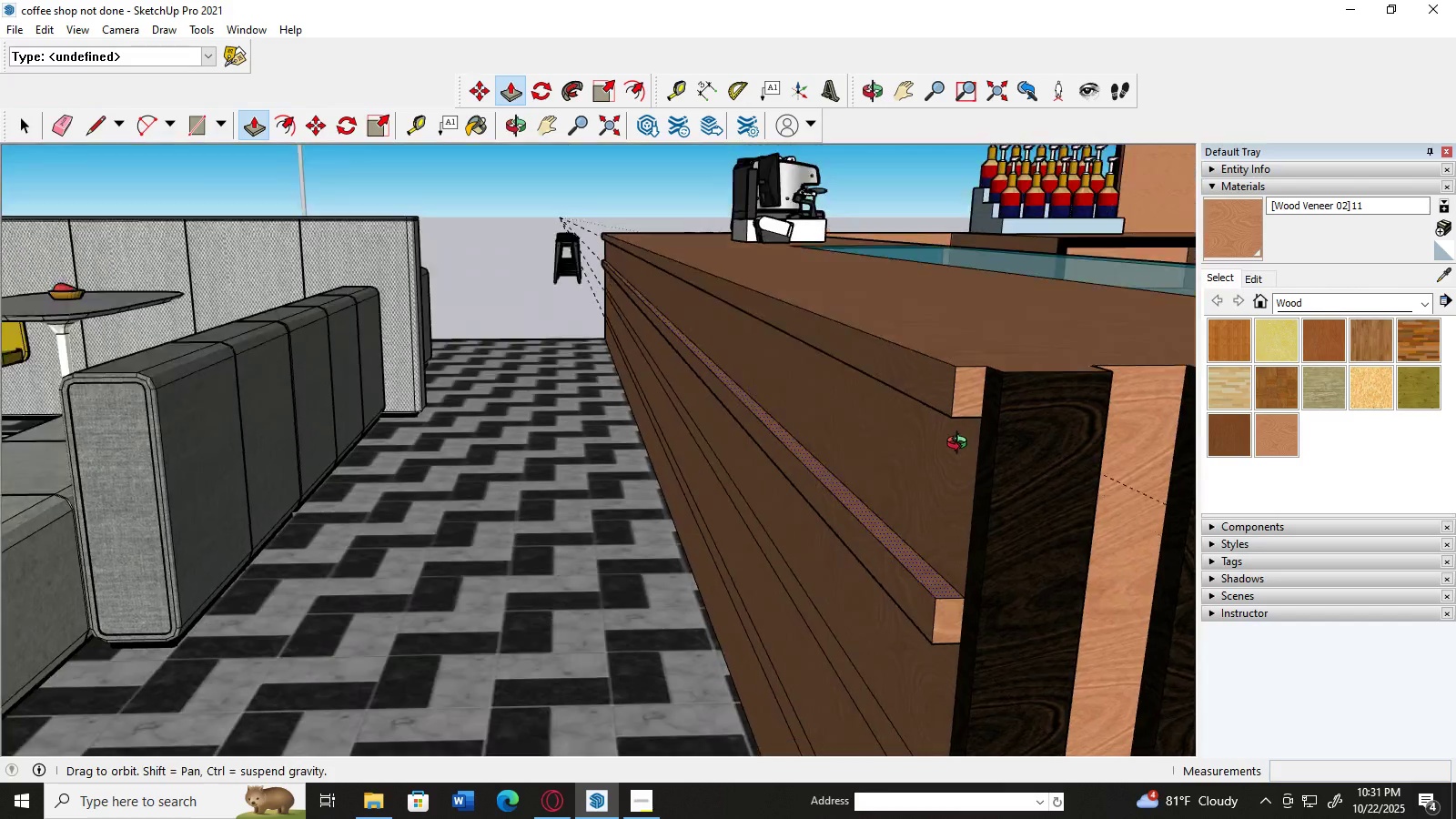 
scroll: coordinate [961, 439], scroll_direction: down, amount: 9.0
 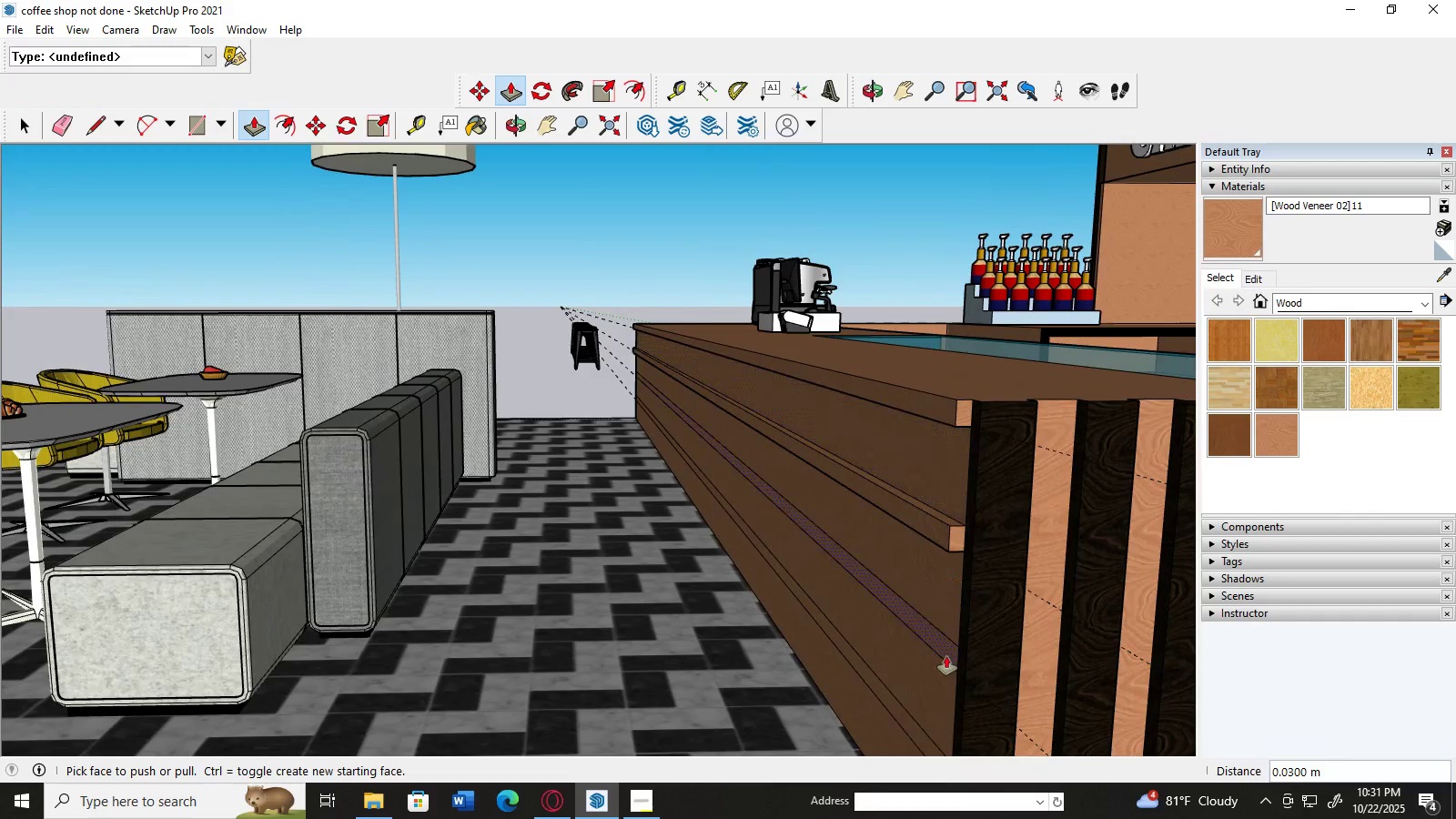 
left_click([946, 656])
 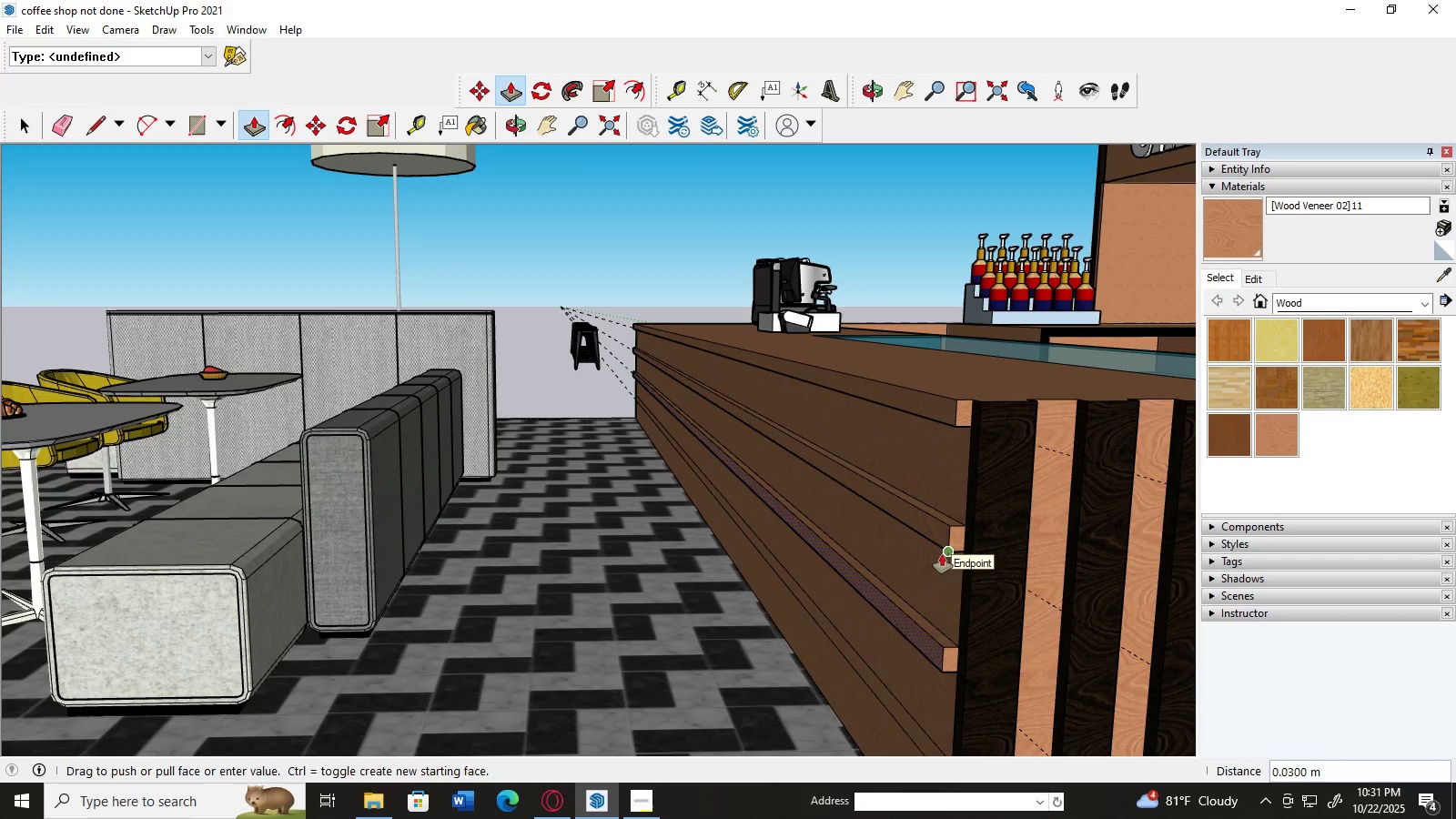 
left_click([942, 554])
 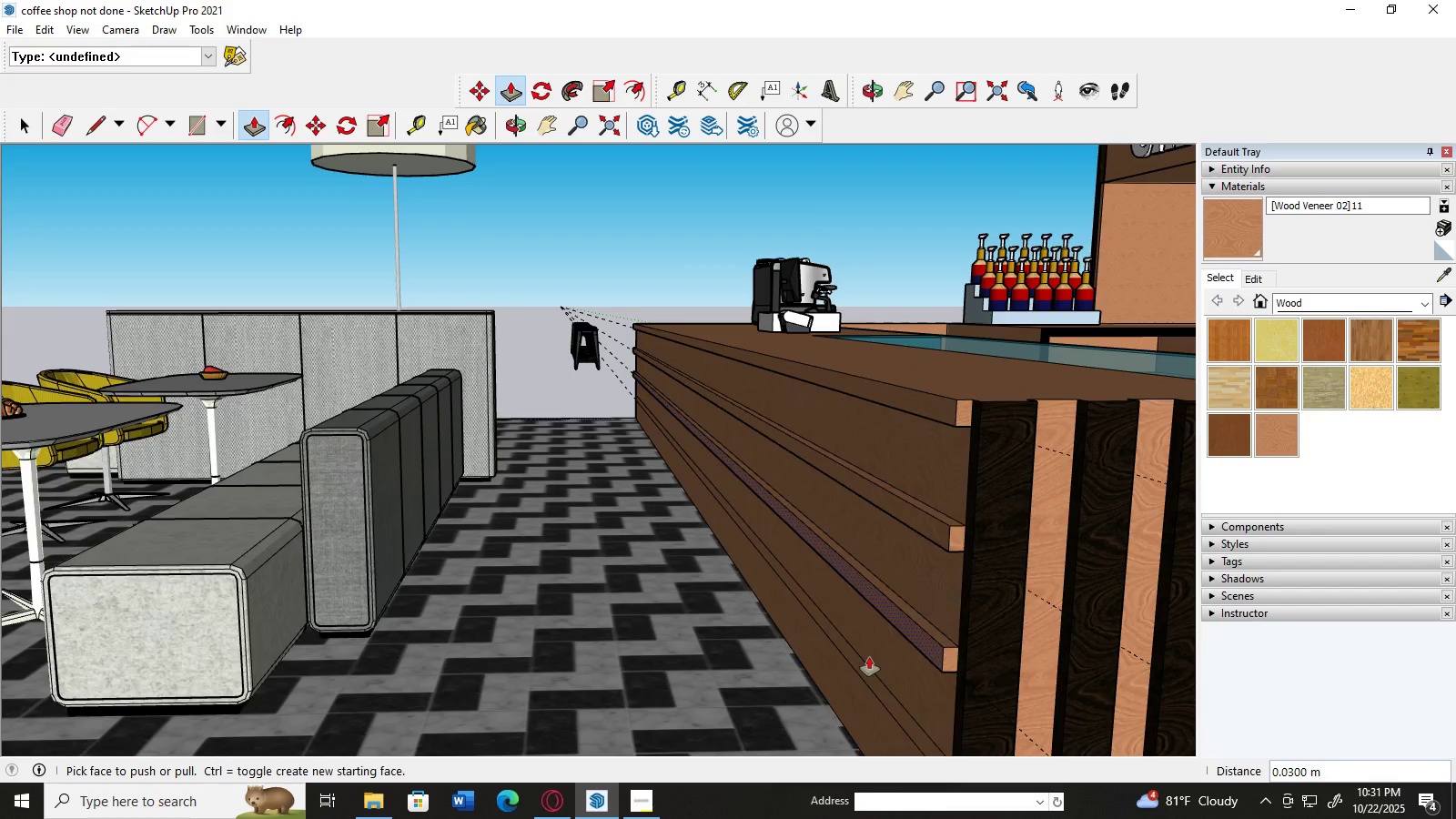 
scroll: coordinate [869, 657], scroll_direction: up, amount: 3.0
 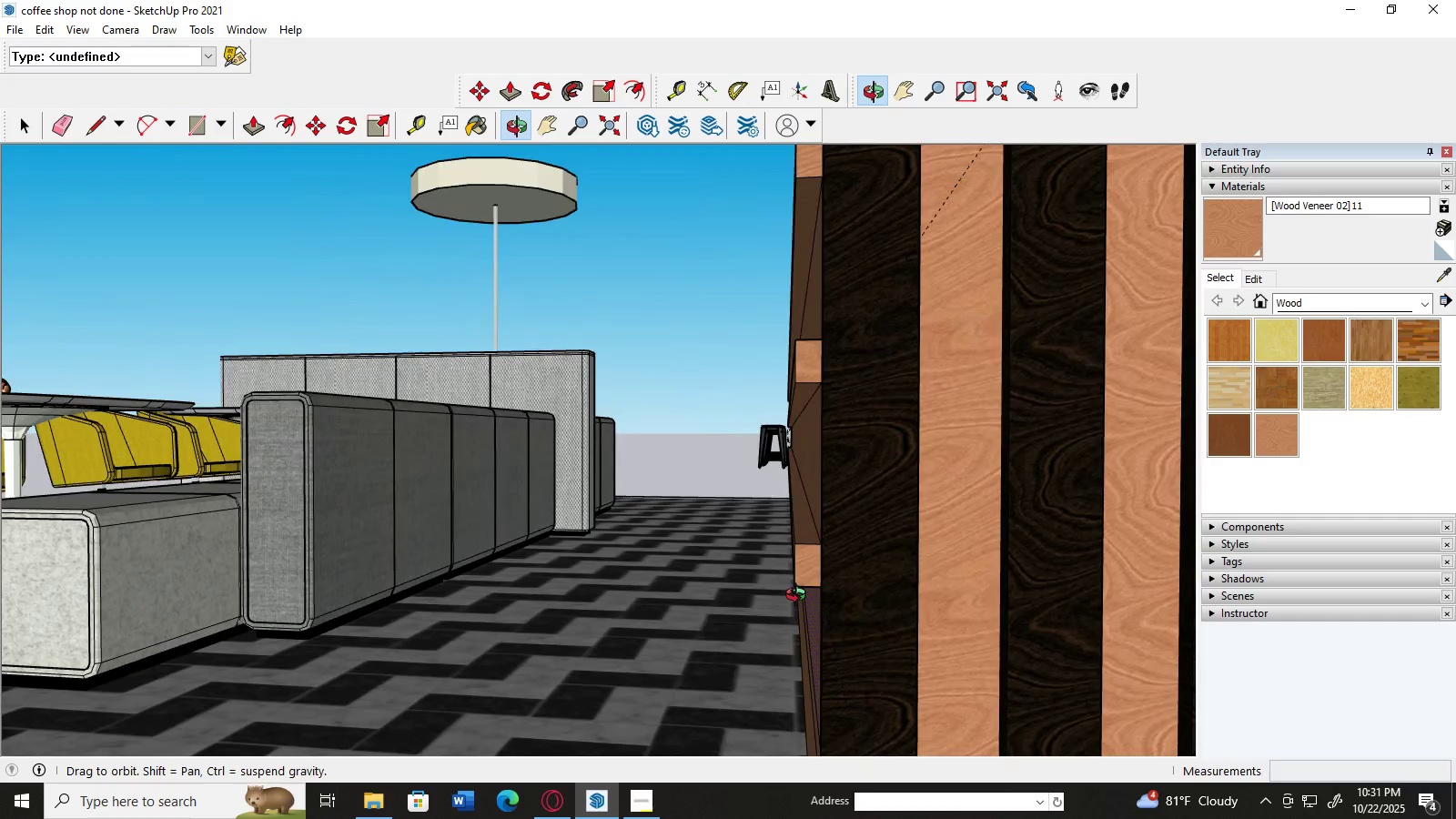 
scroll: coordinate [800, 597], scroll_direction: down, amount: 2.0
 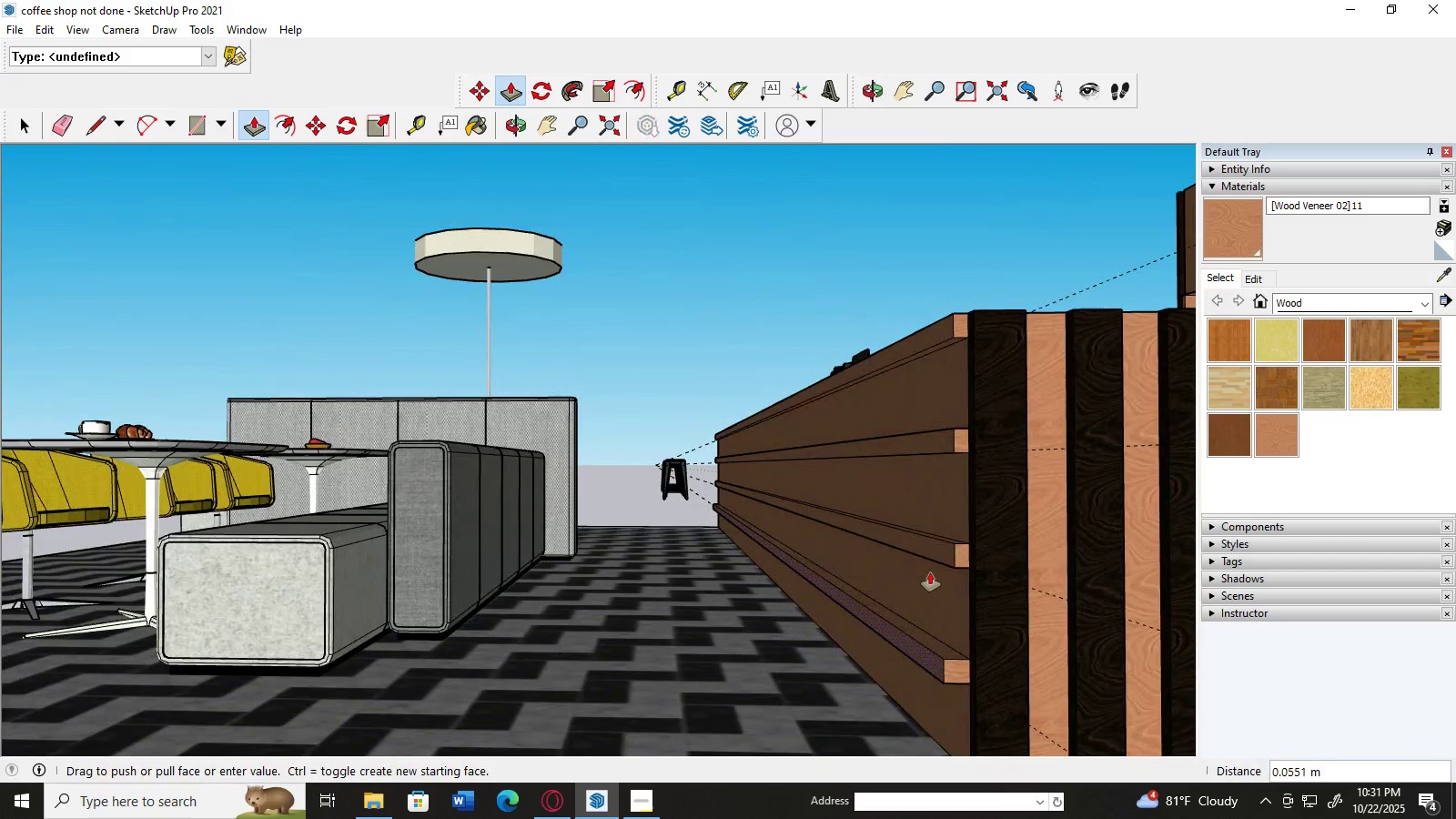 
left_click([944, 563])
 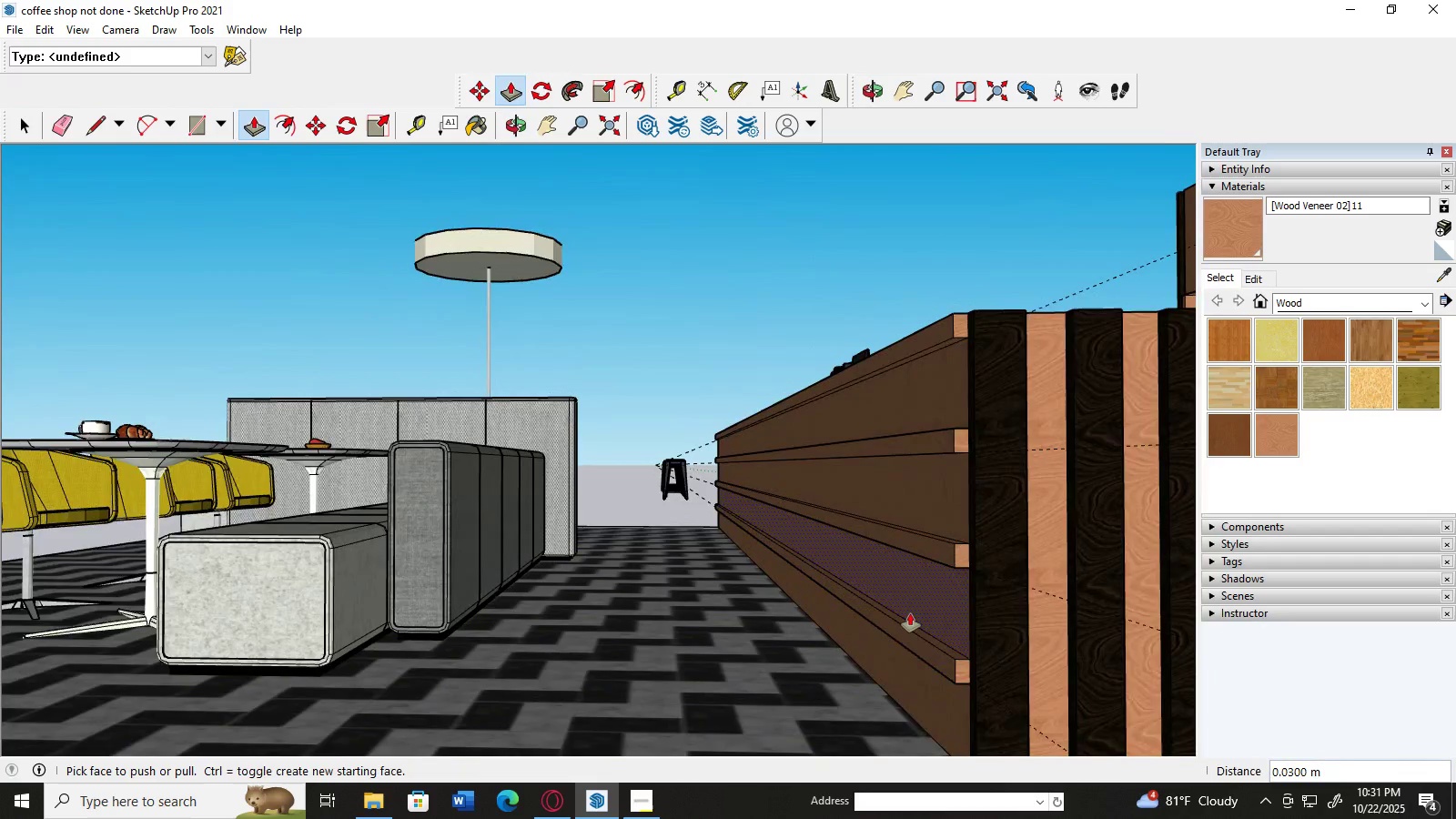 
scroll: coordinate [873, 608], scroll_direction: up, amount: 5.0
 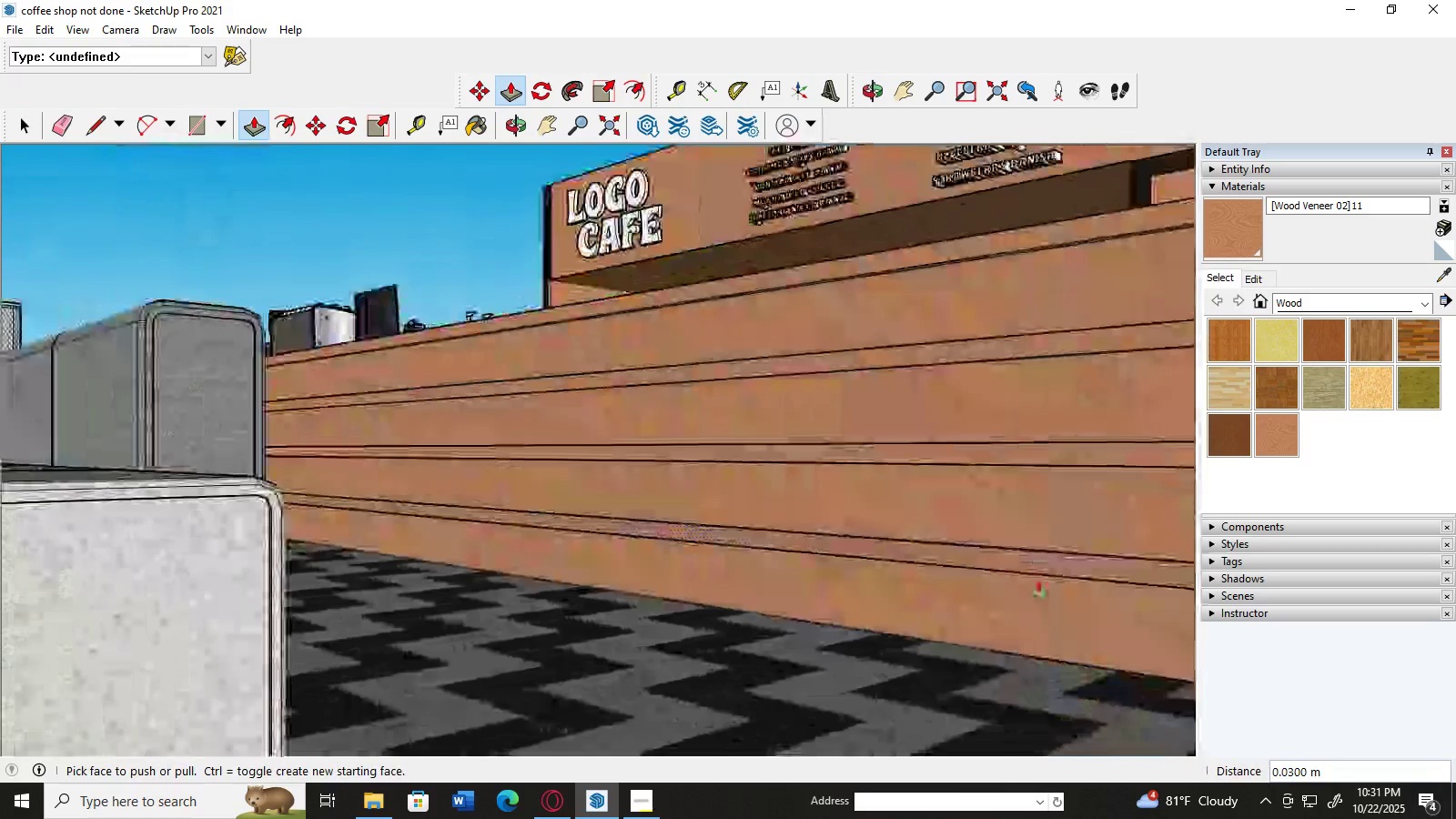 
scroll: coordinate [887, 515], scroll_direction: down, amount: 9.0
 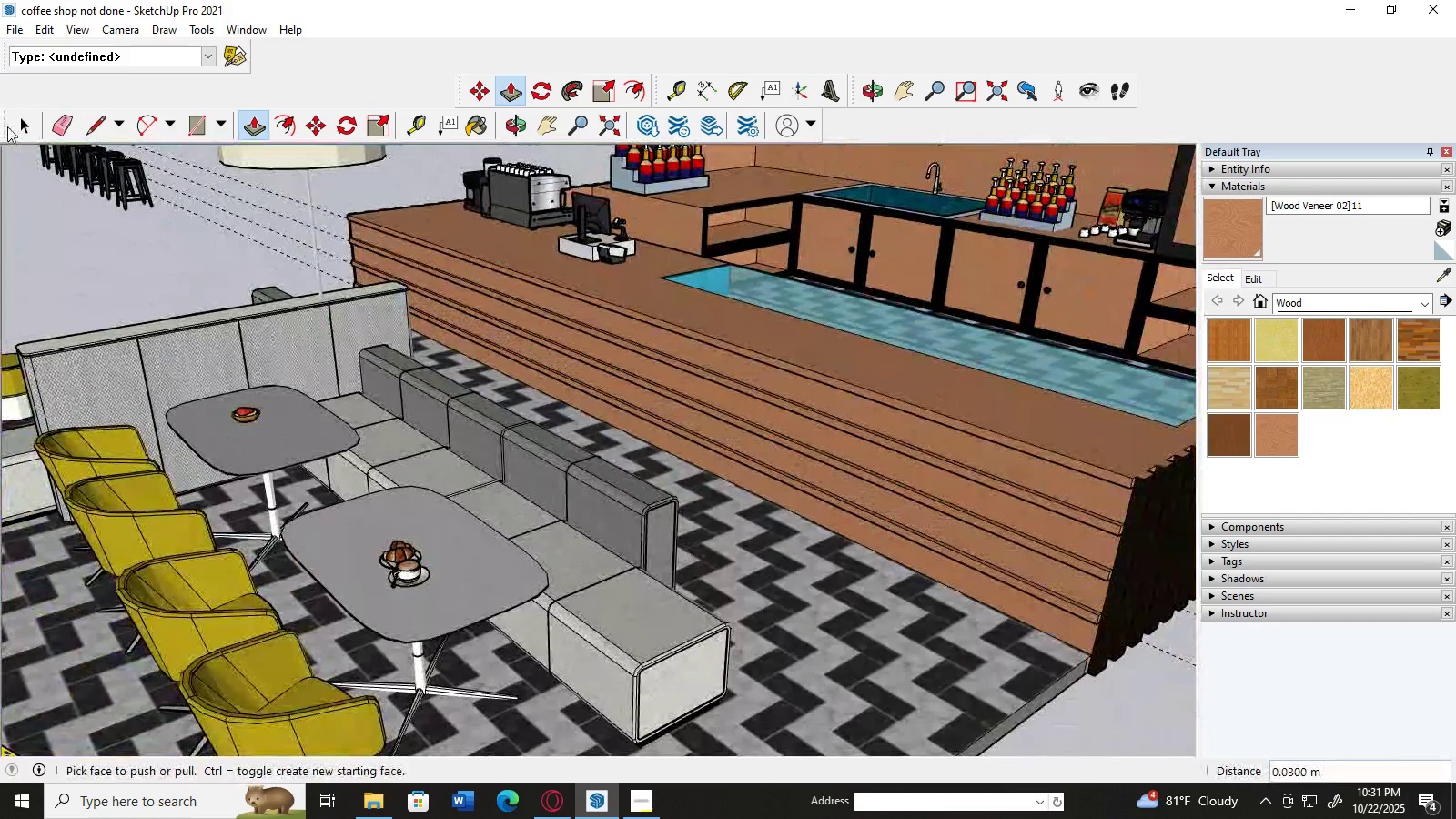 
left_click([15, 126])
 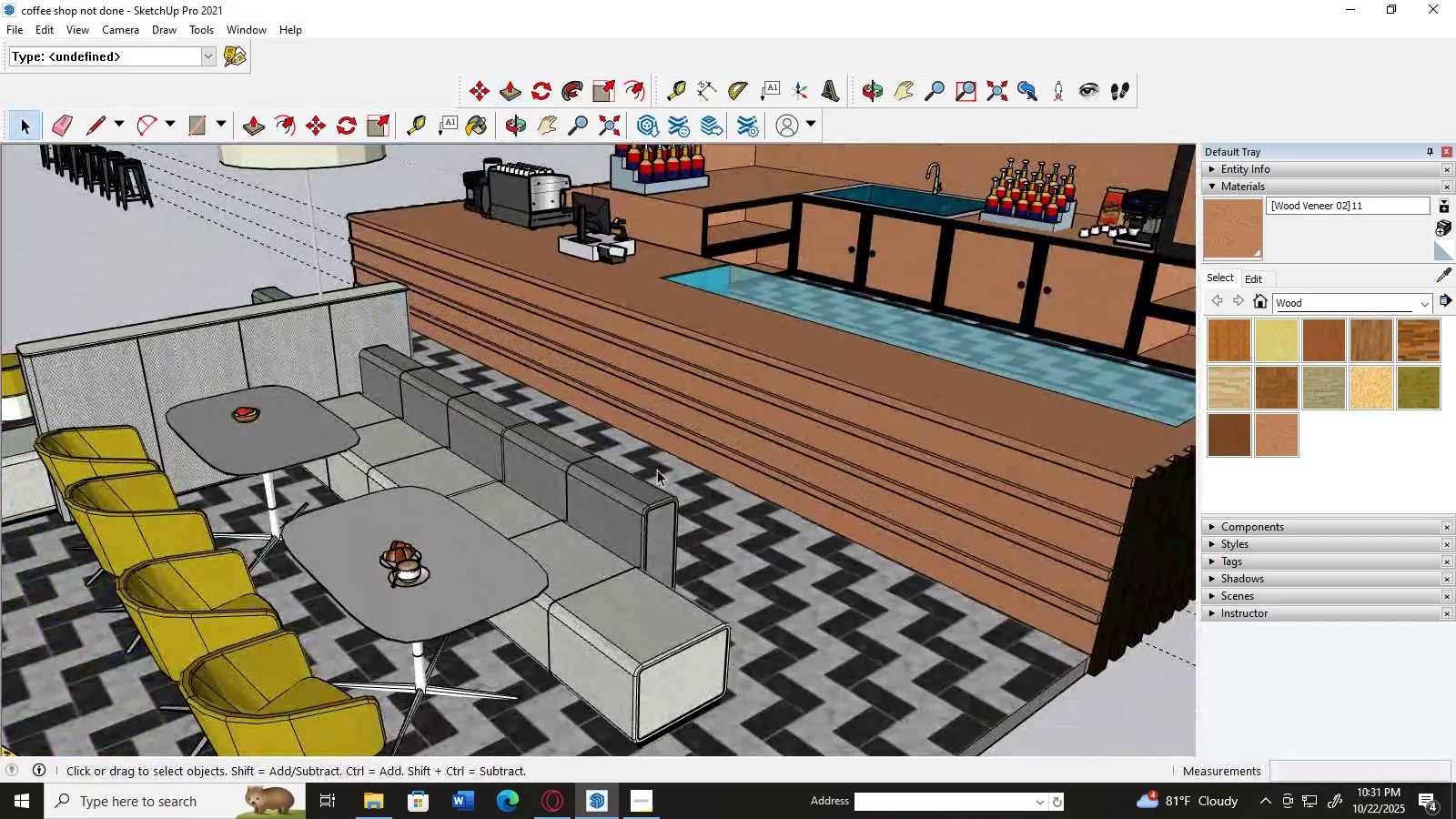 
scroll: coordinate [657, 470], scroll_direction: up, amount: 2.0
 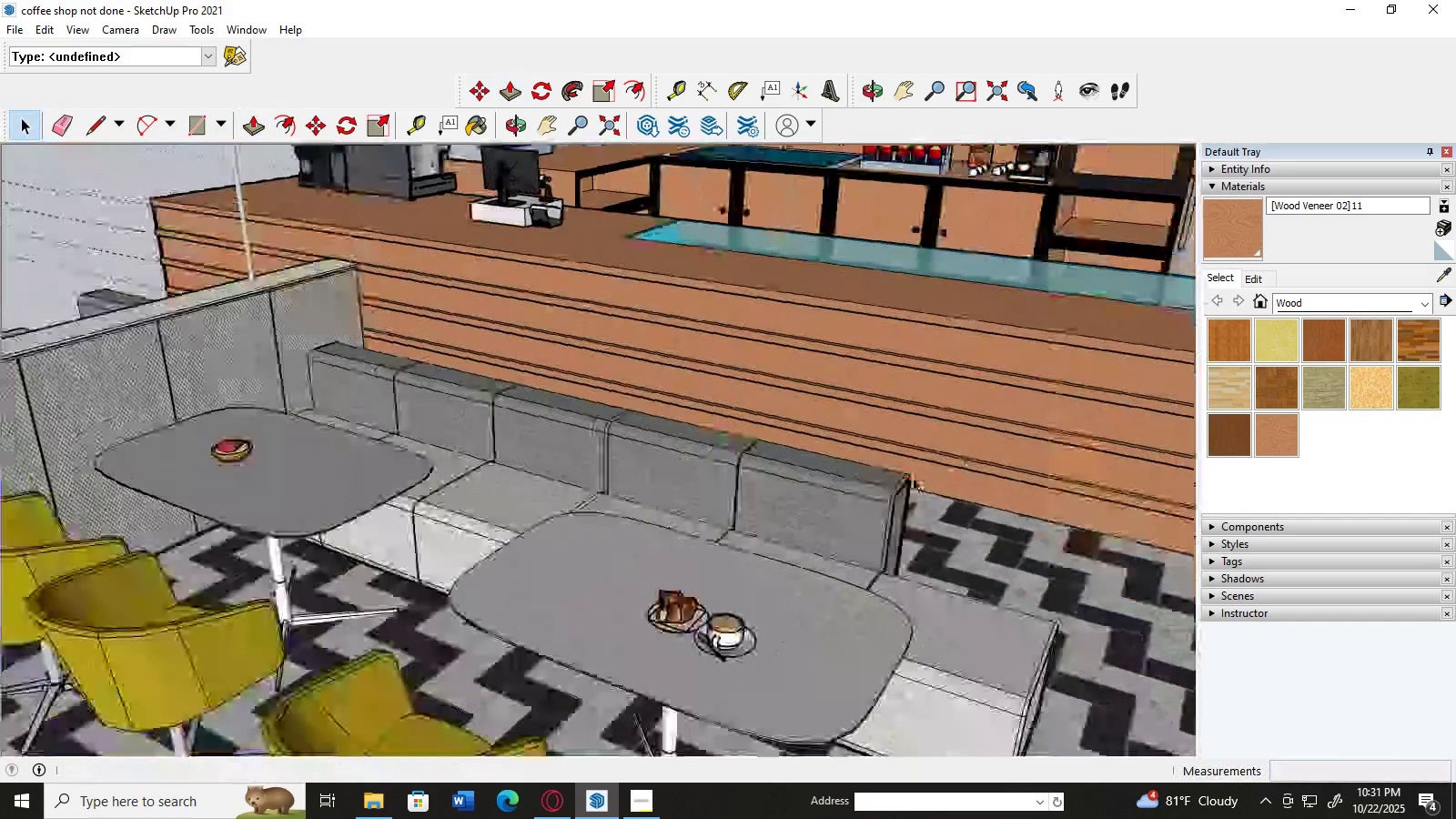 
scroll: coordinate [909, 470], scroll_direction: down, amount: 2.0
 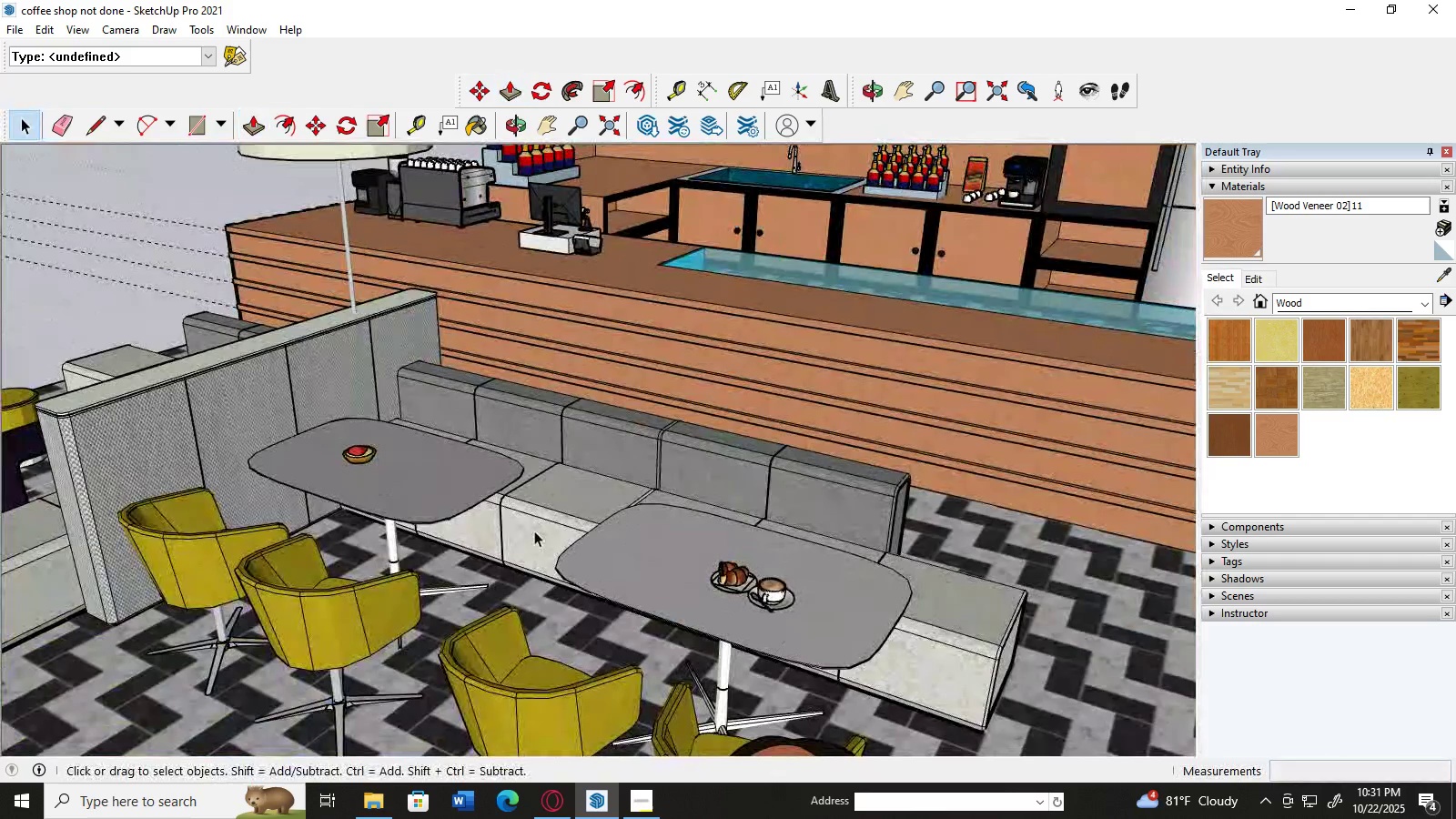 
key(H)
 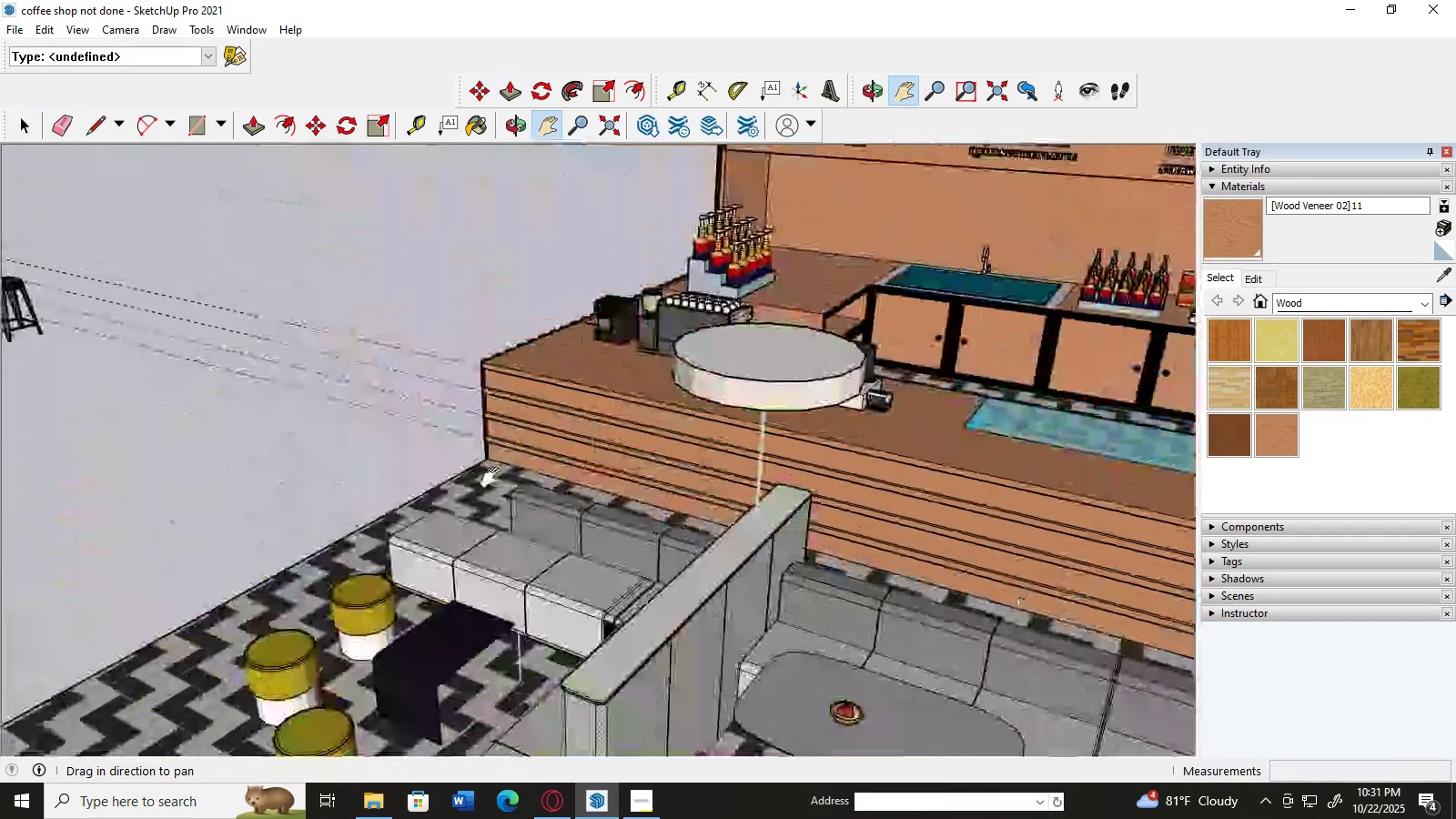 
scroll: coordinate [409, 458], scroll_direction: up, amount: 2.0
 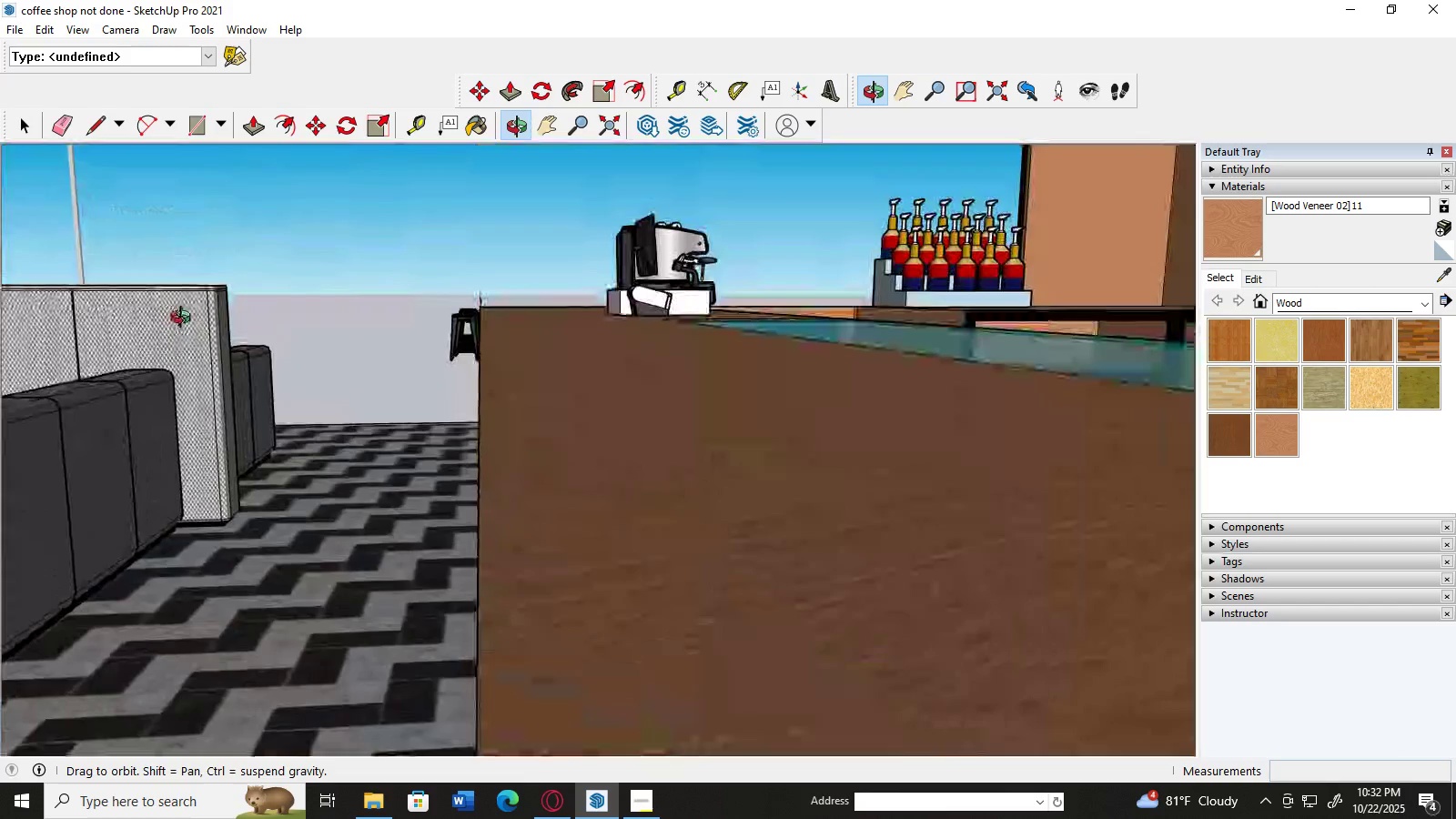 
wait(5.14)
 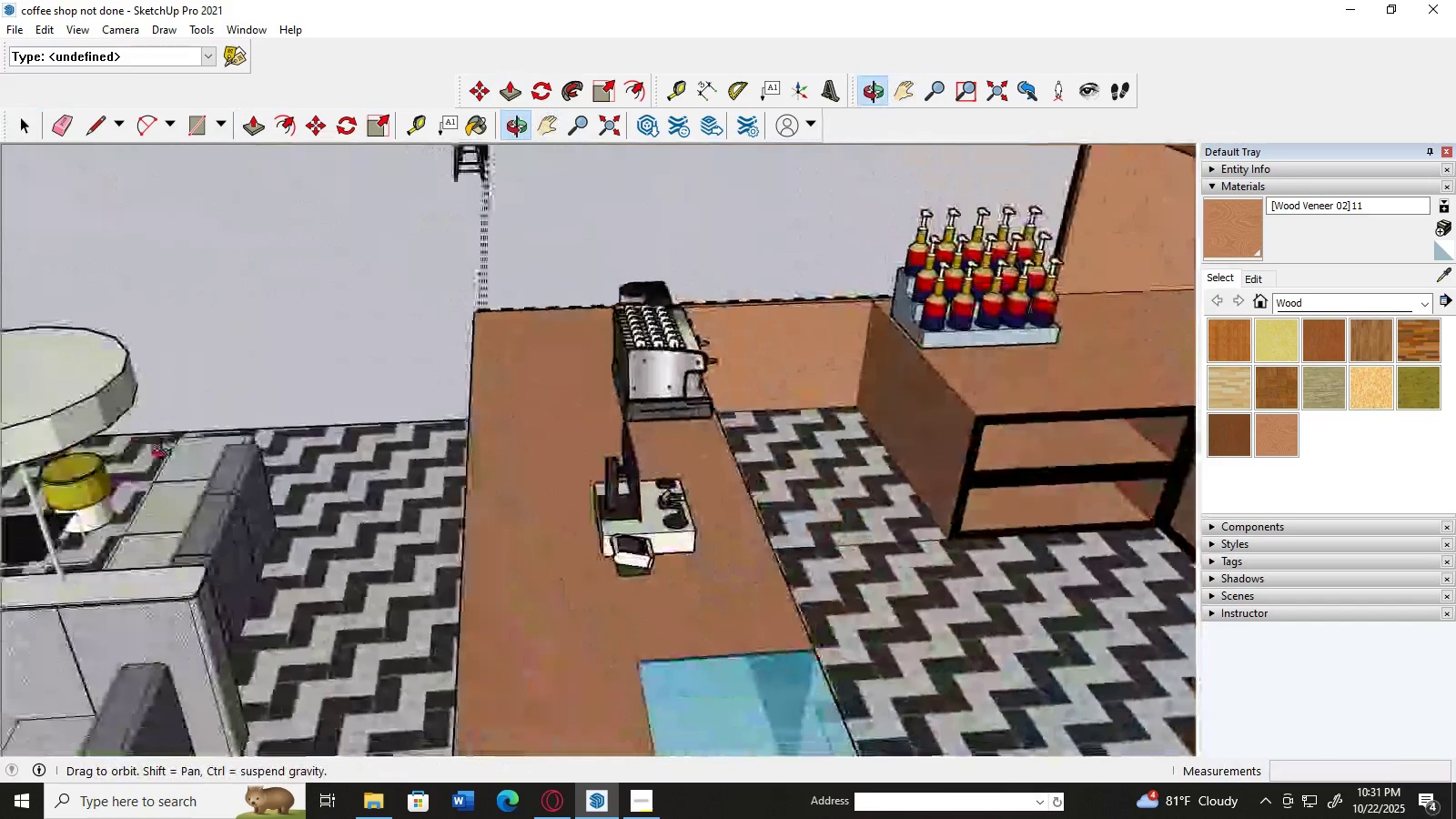 
scroll: coordinate [745, 588], scroll_direction: down, amount: 18.0
 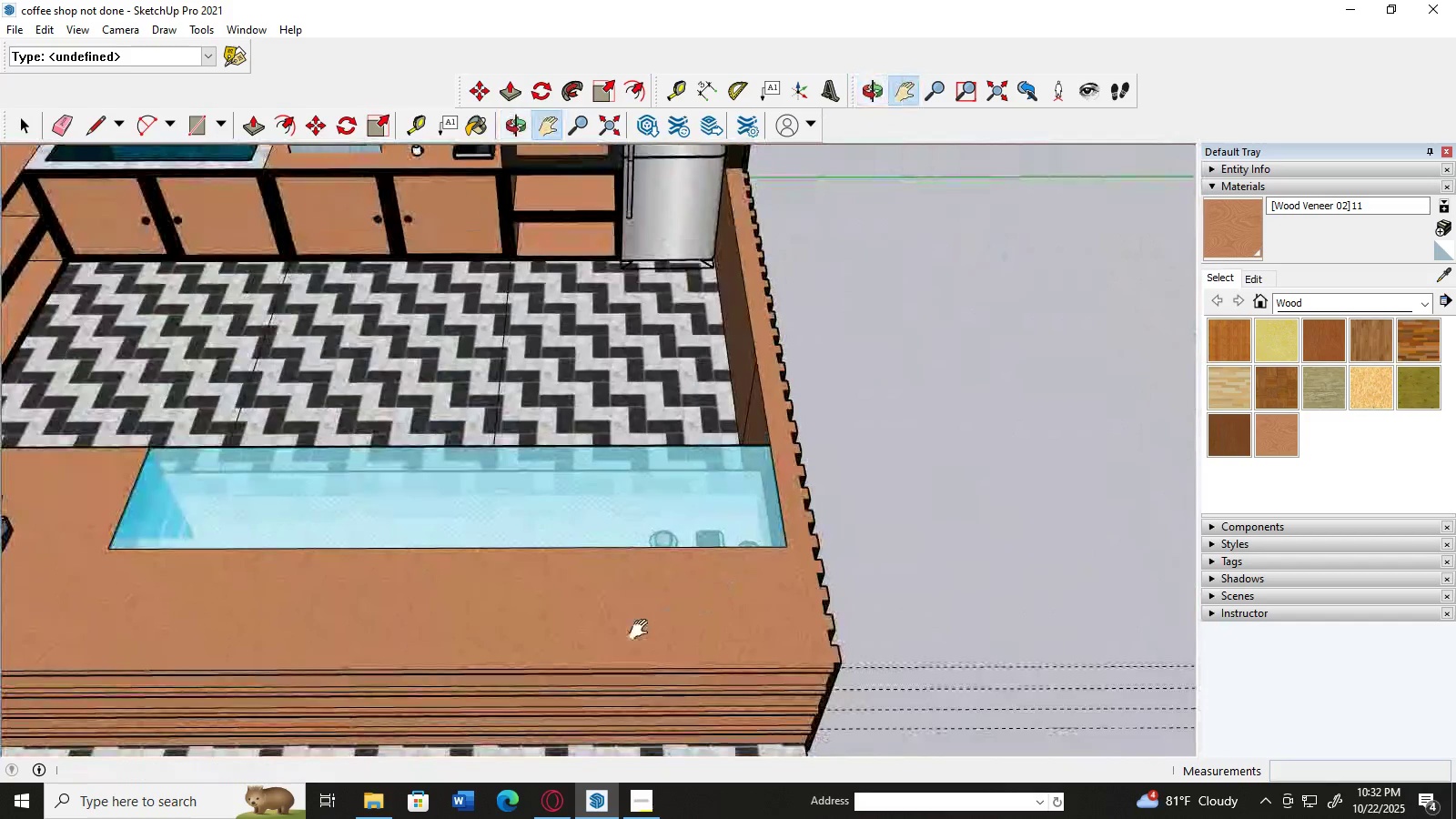 
key(H)
 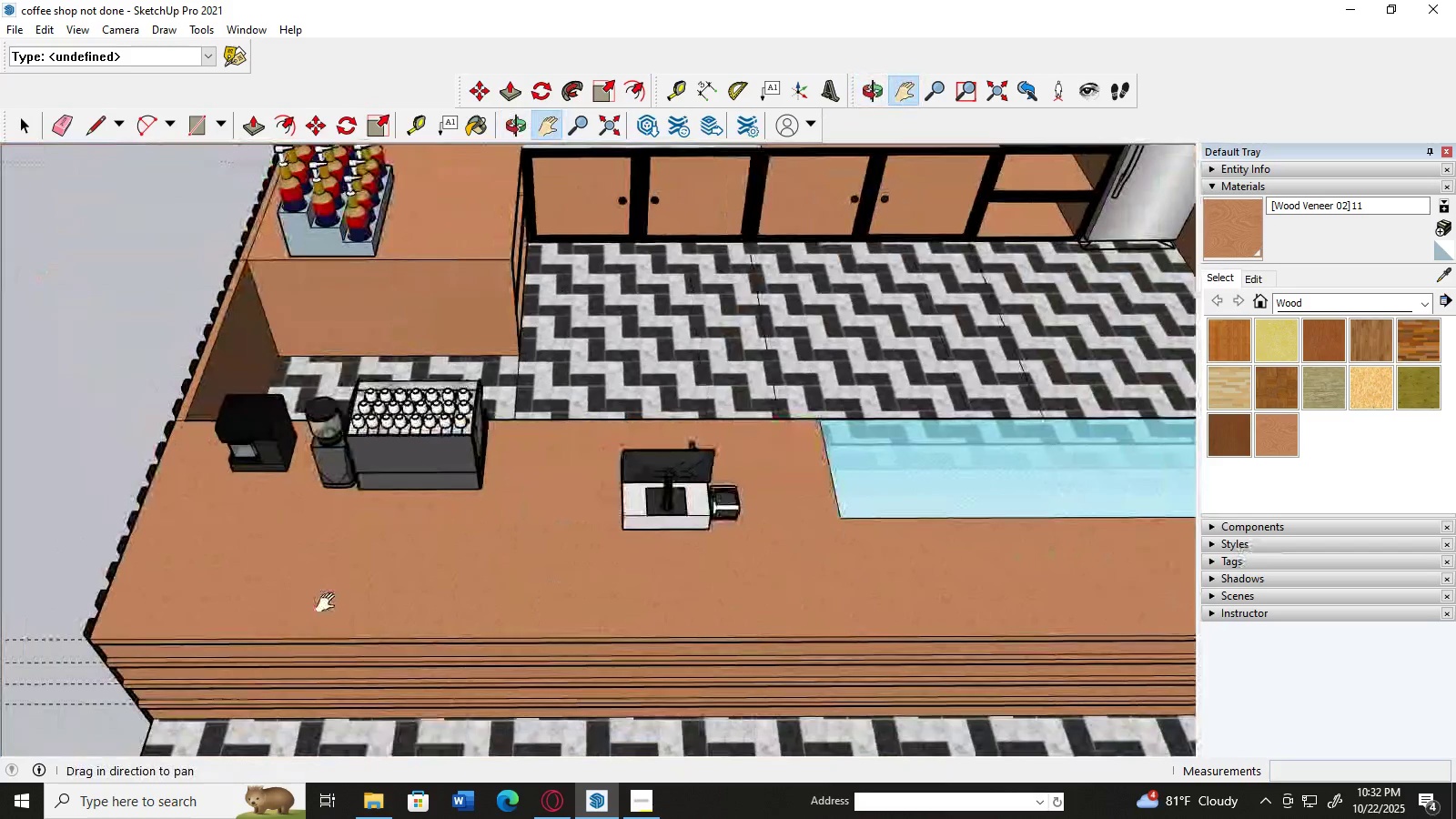 
scroll: coordinate [243, 521], scroll_direction: up, amount: 2.0
 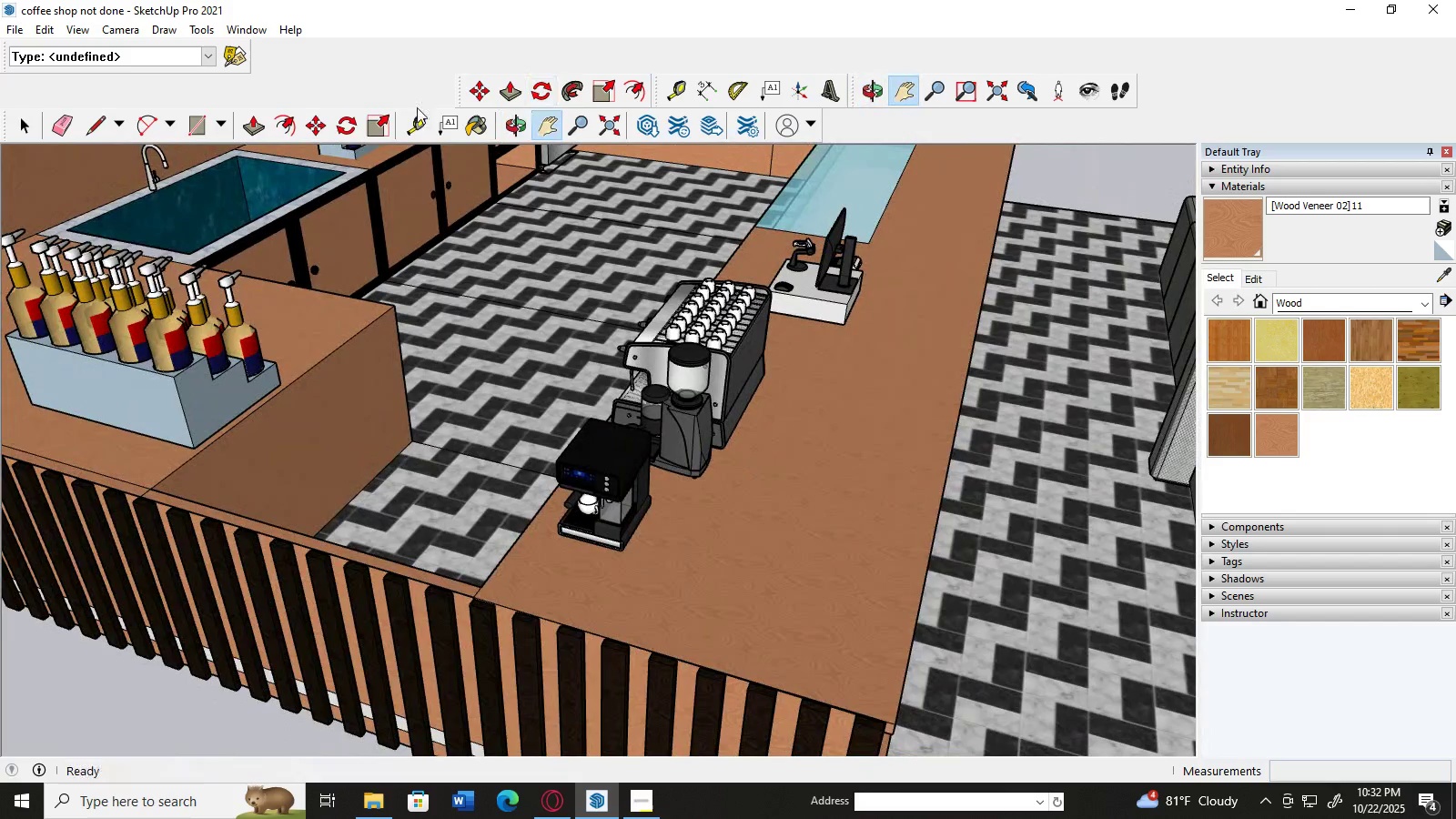 
wait(6.12)
 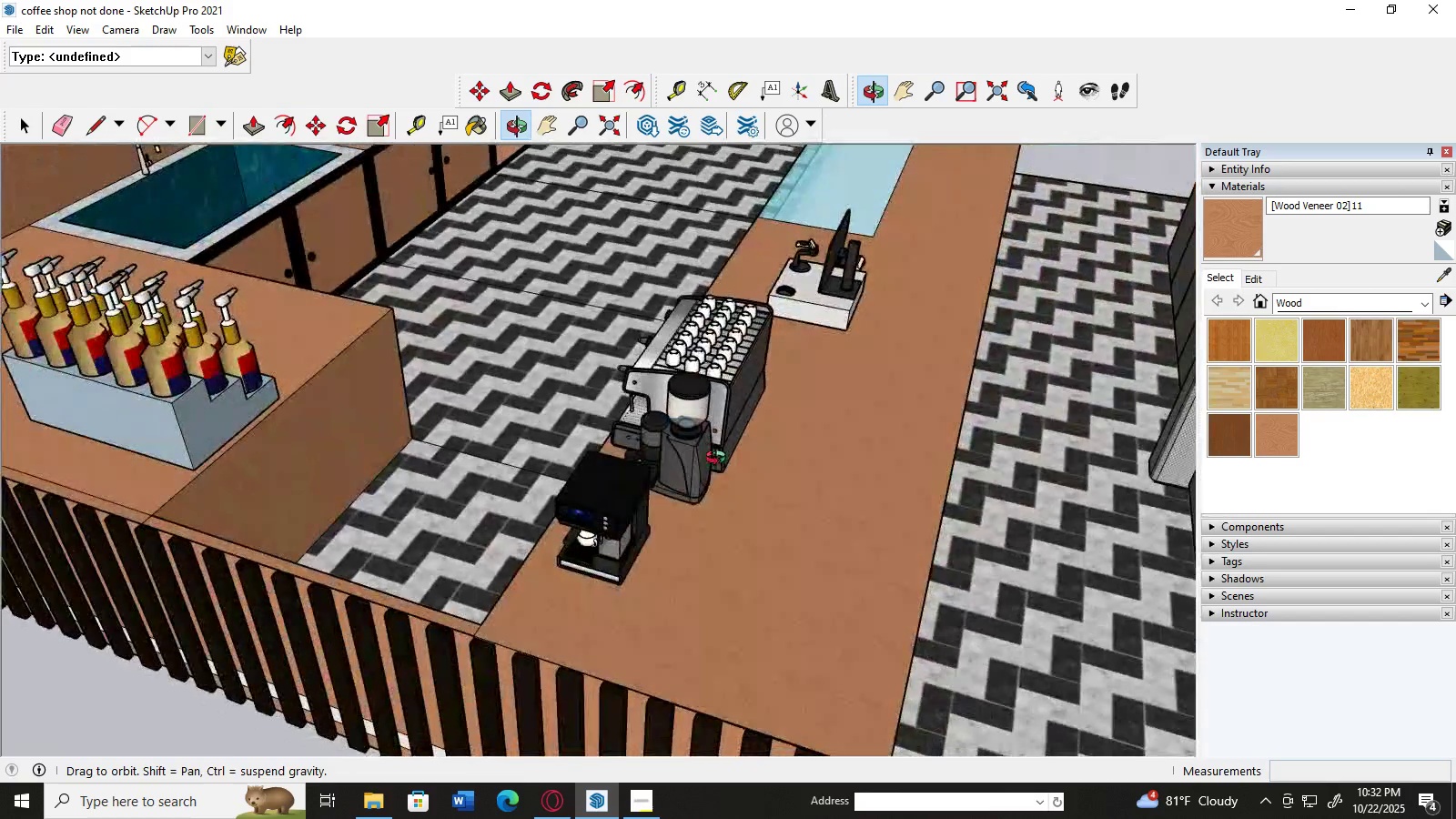 
left_click([100, 122])
 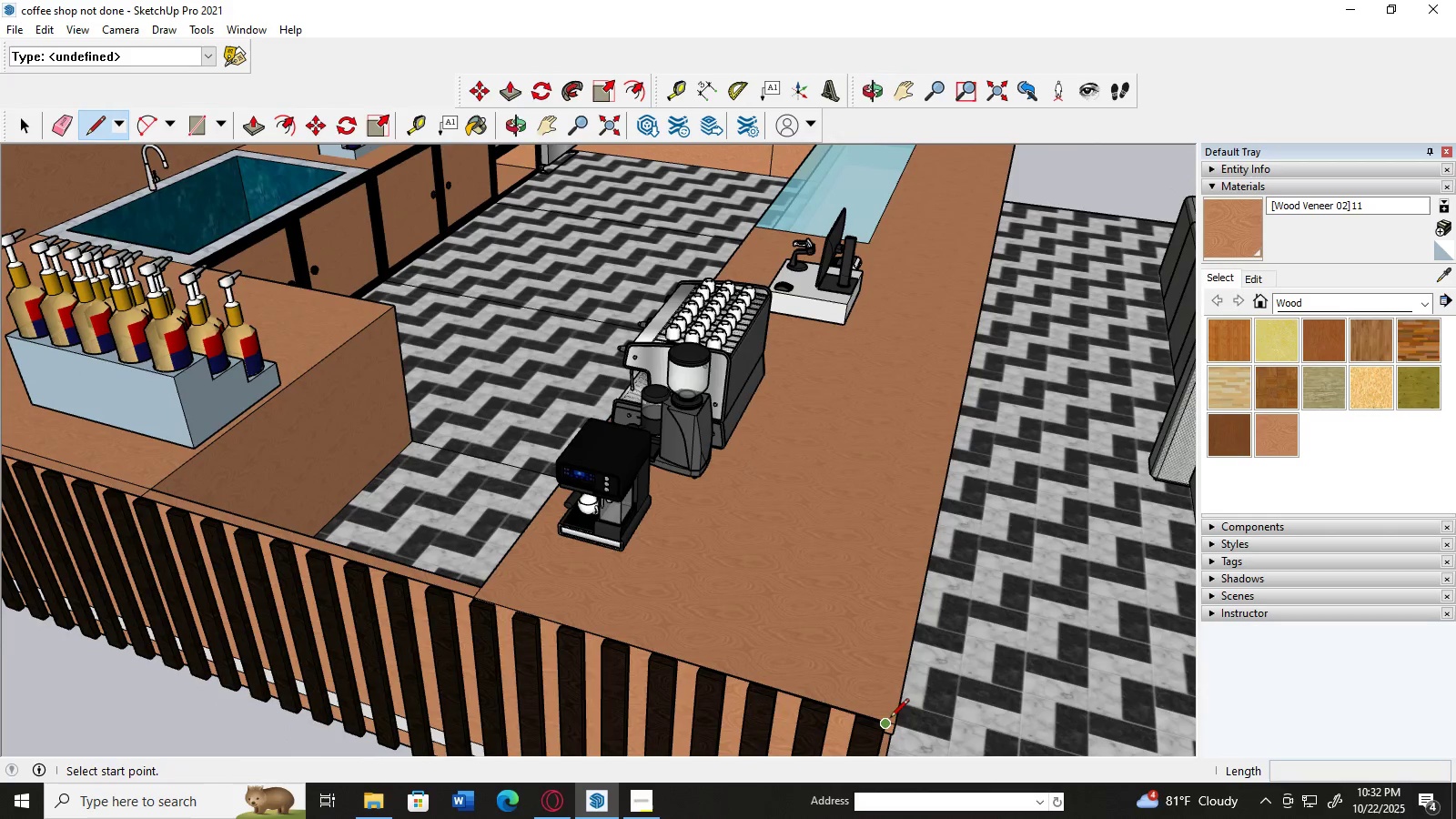 
left_click([890, 723])
 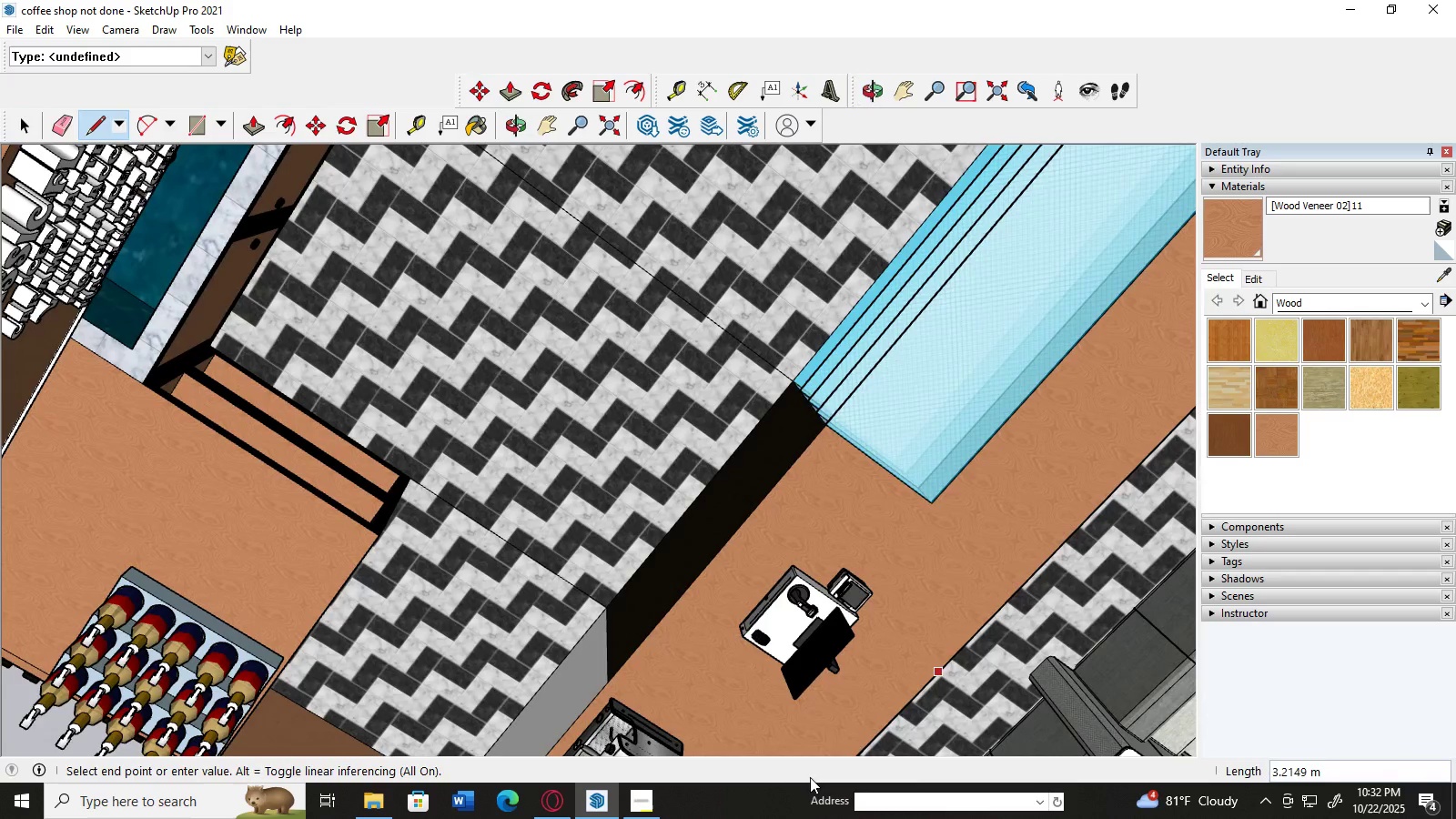 
scroll: coordinate [804, 580], scroll_direction: down, amount: 10.0
 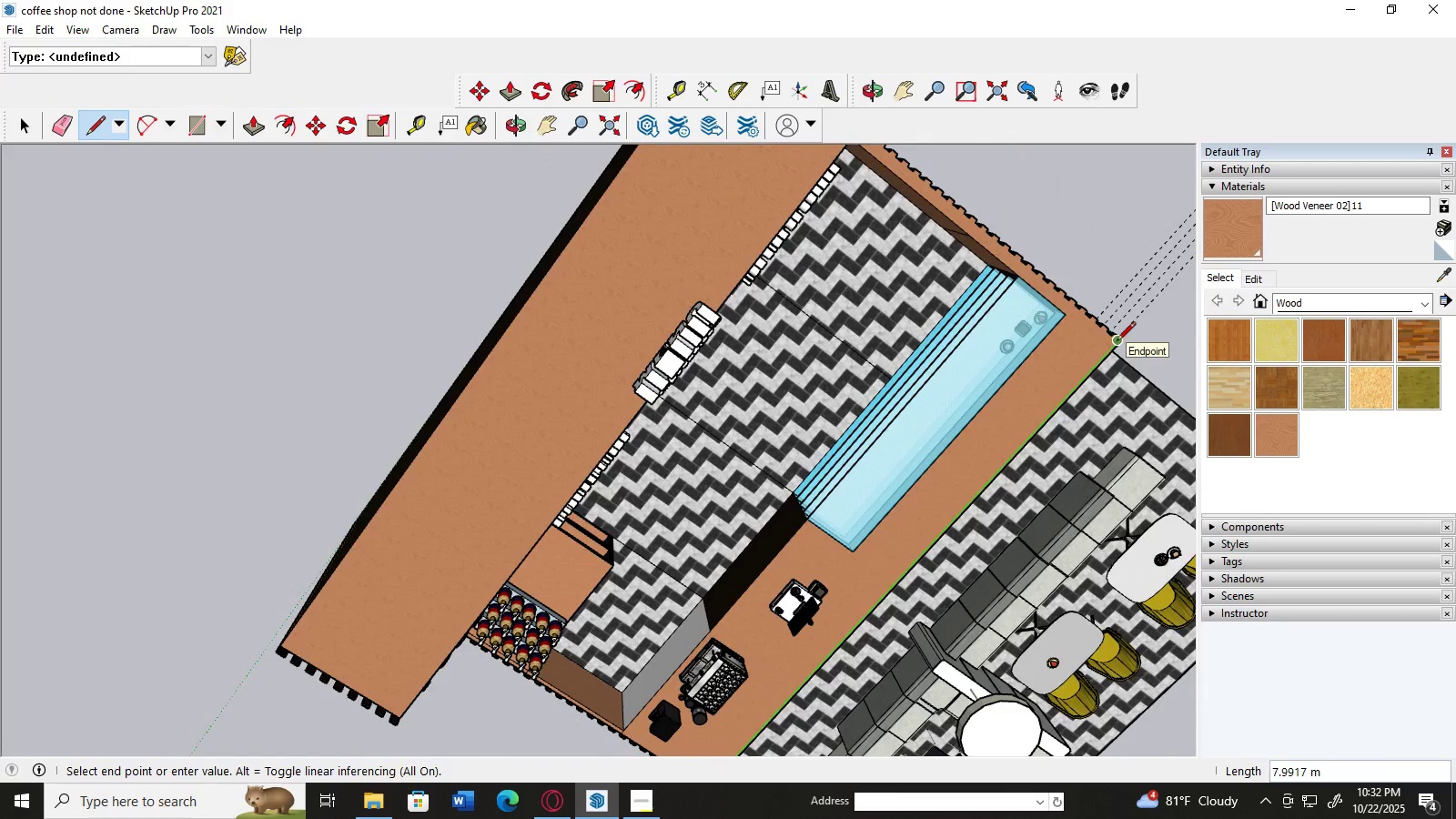 
left_click([1117, 342])
 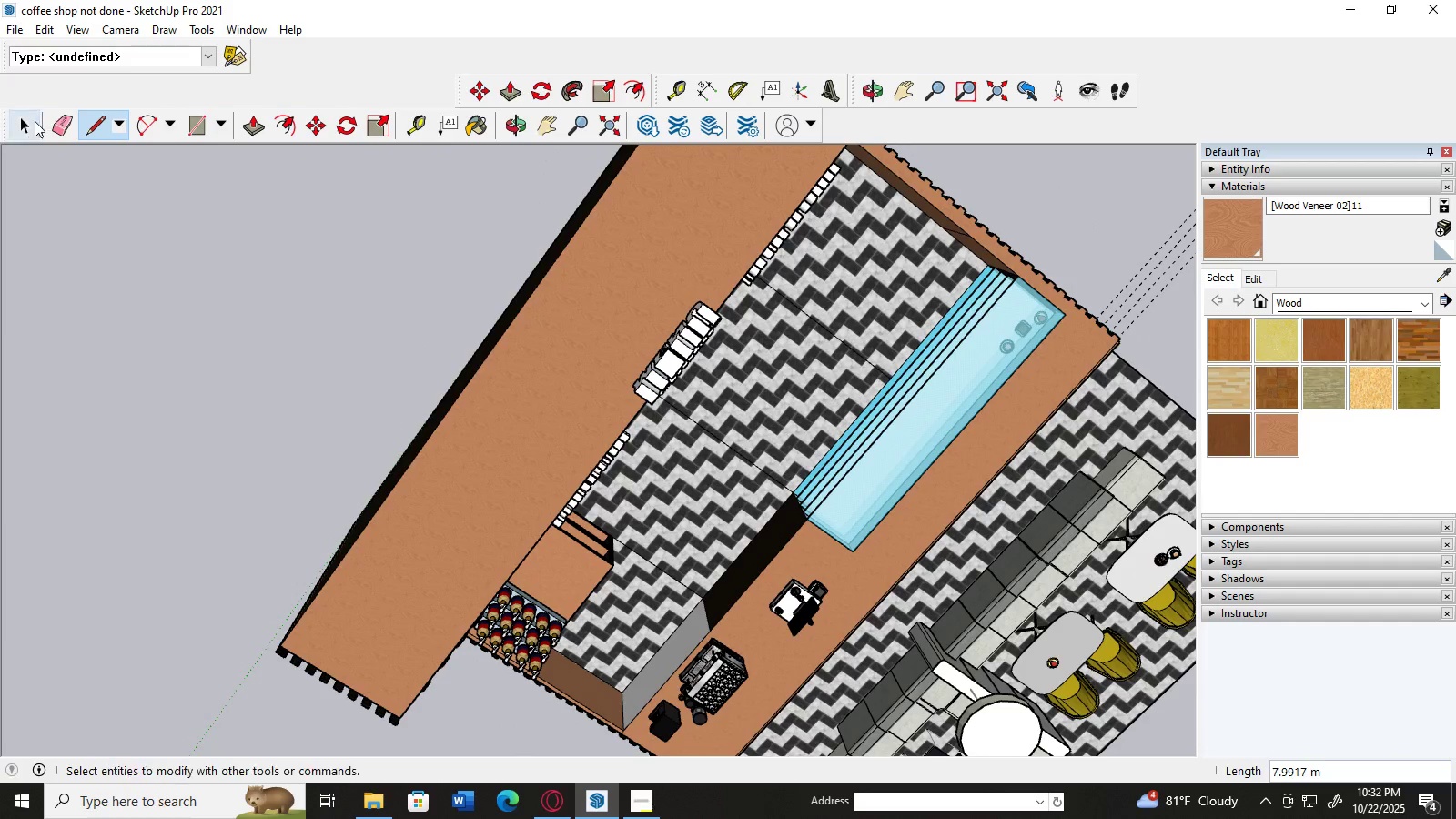 
left_click([35, 121])
 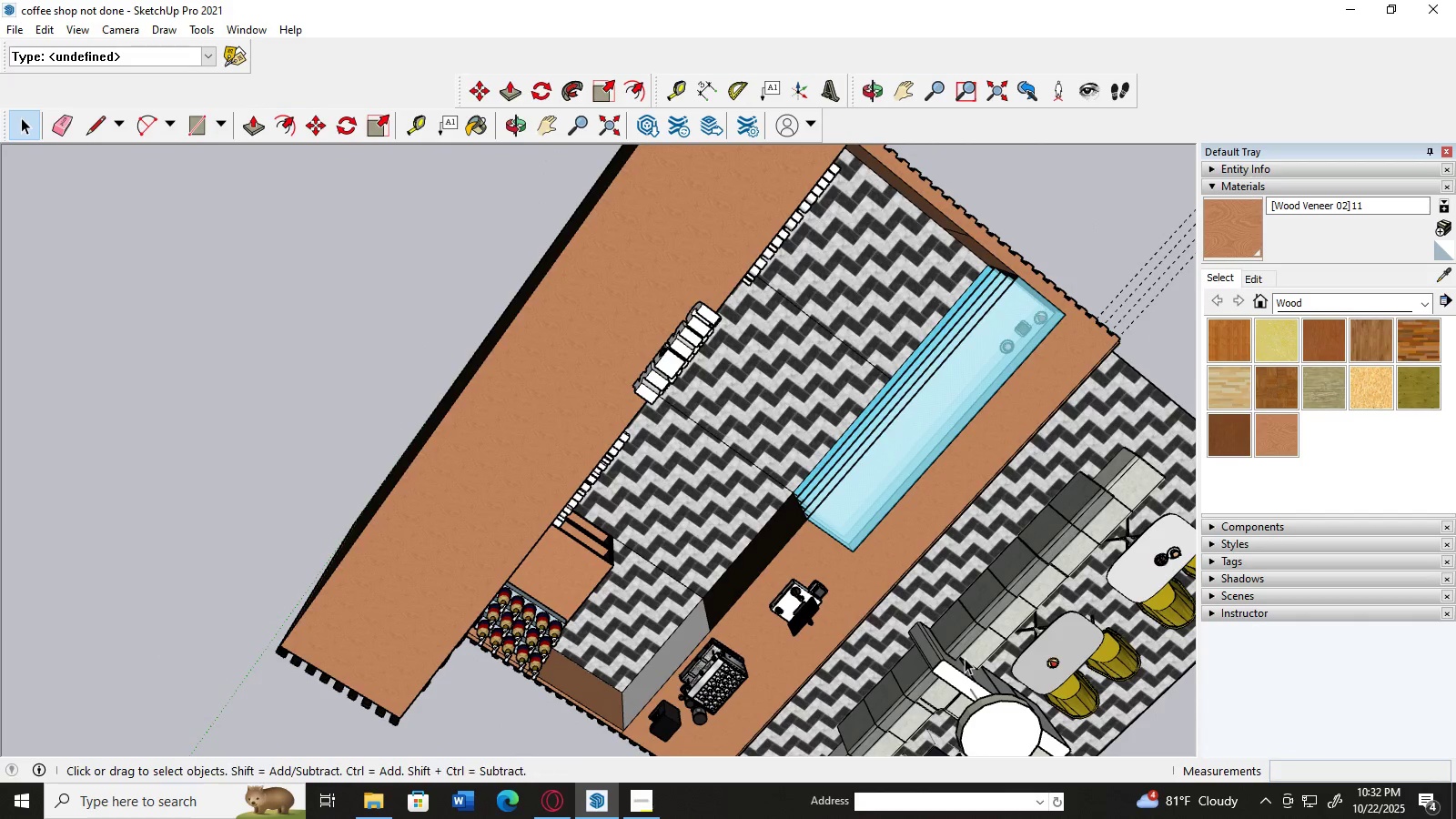 
key(H)
 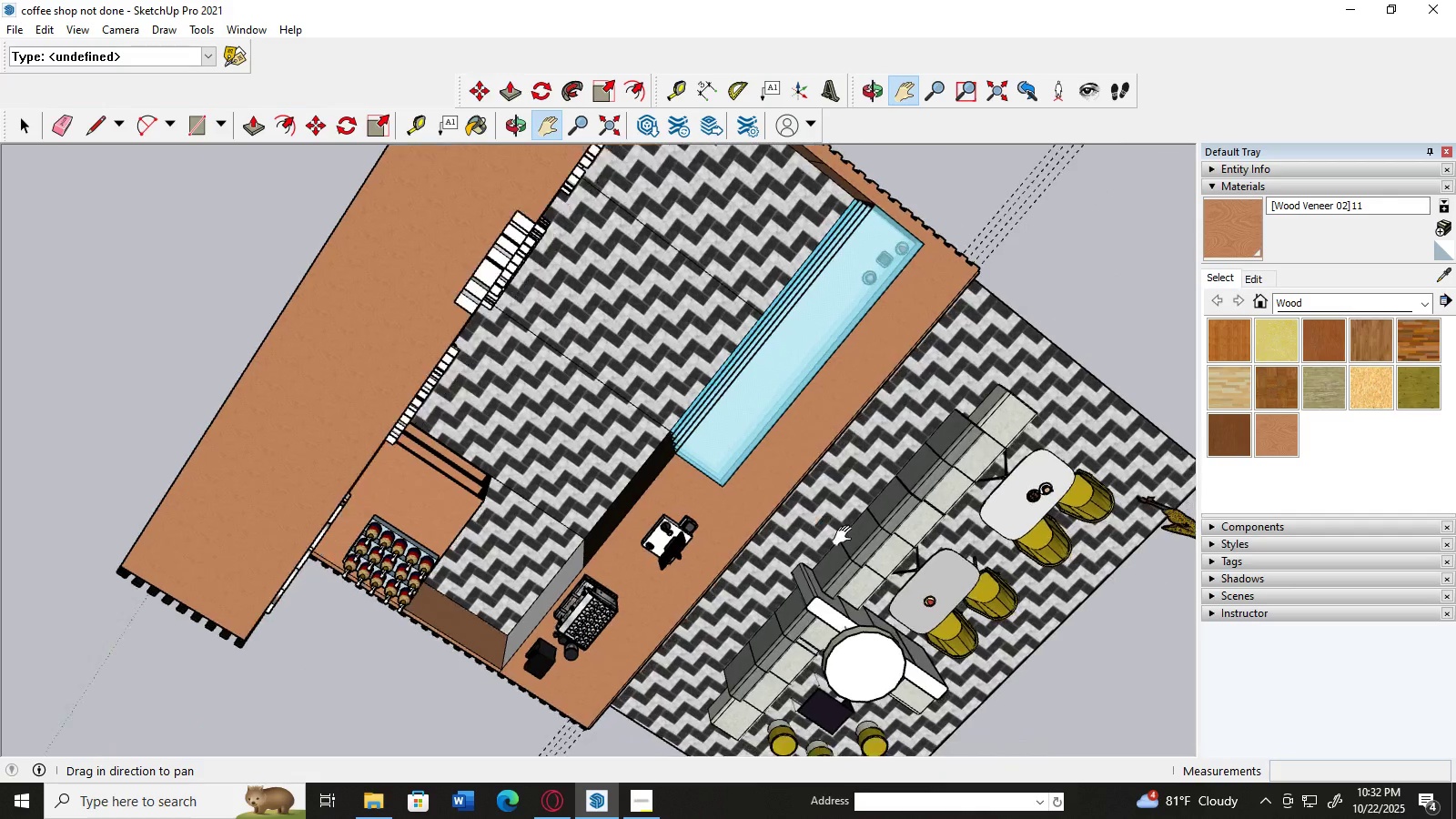 
scroll: coordinate [809, 376], scroll_direction: up, amount: 10.0
 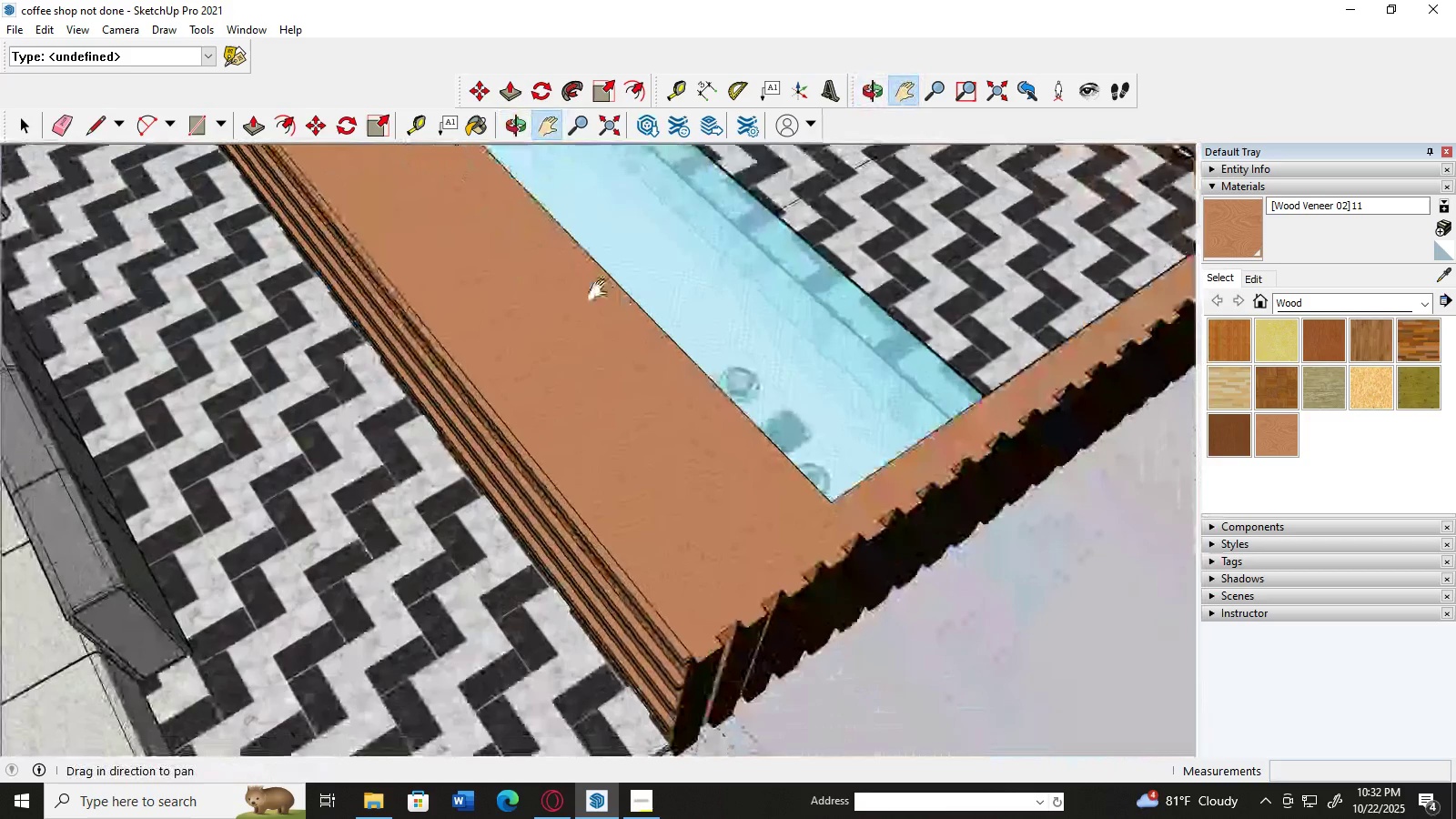 
wait(5.28)
 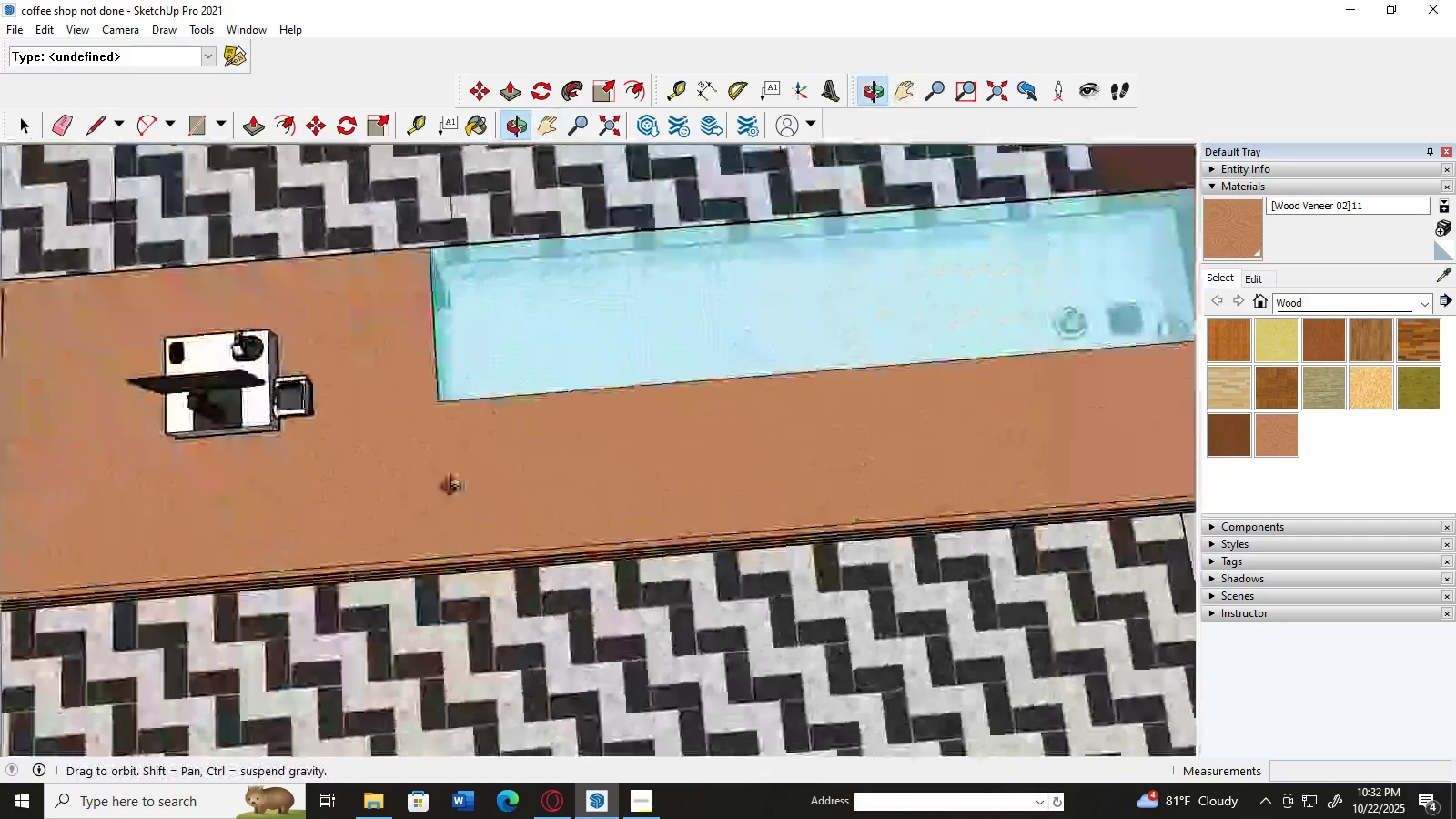 
scroll: coordinate [664, 397], scroll_direction: up, amount: 1.0
 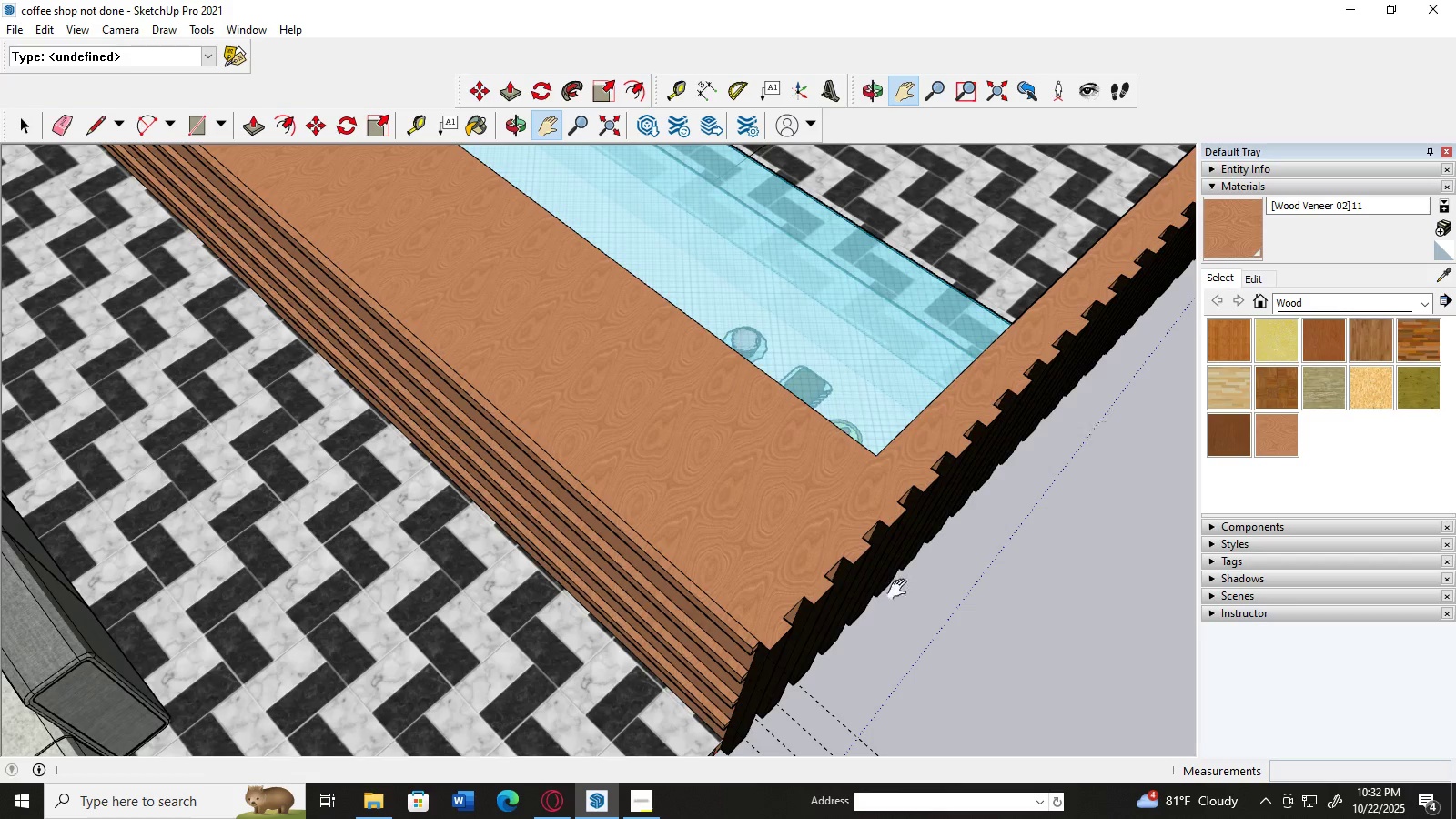 
wait(5.1)
 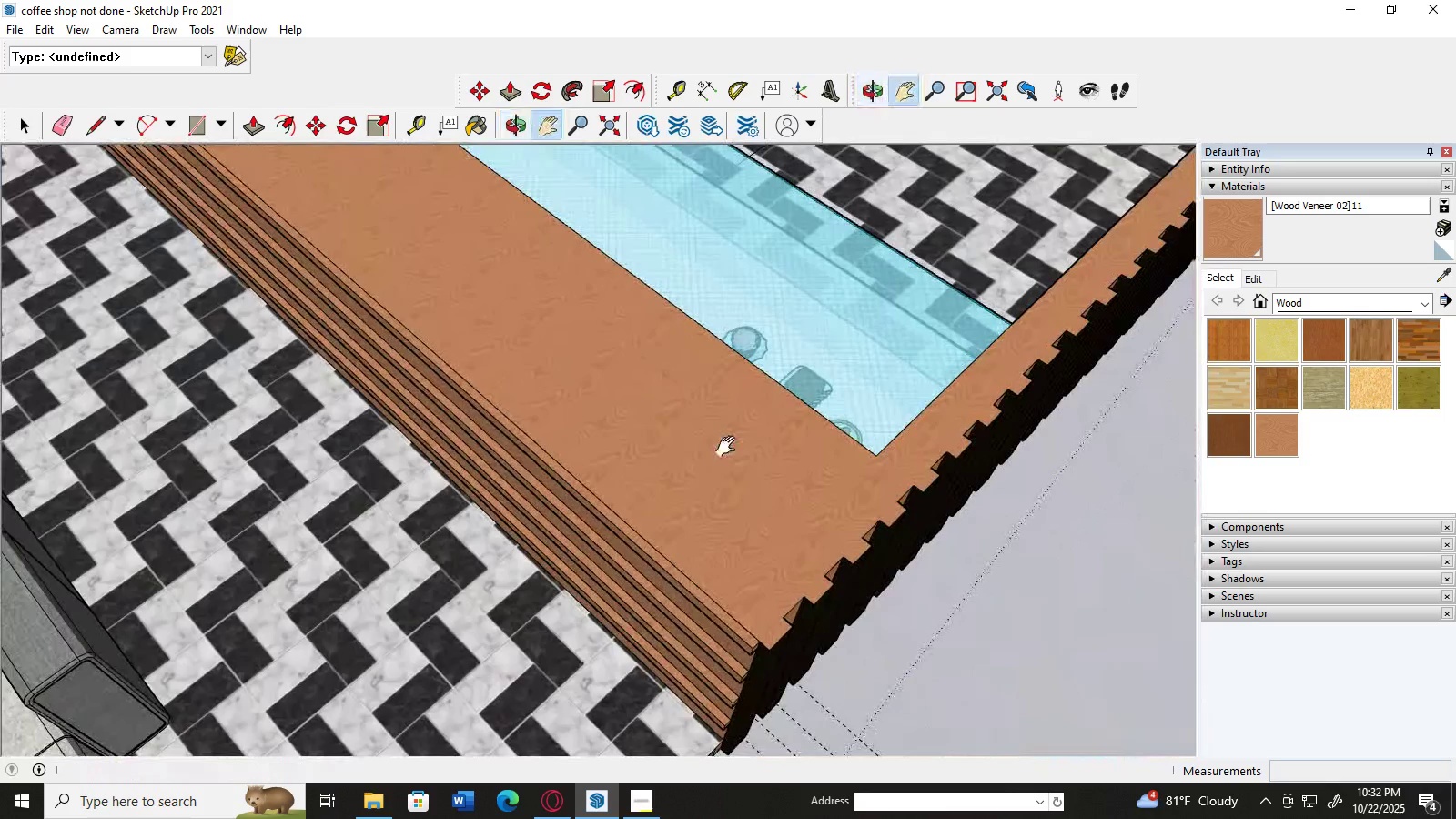 
scroll: coordinate [1025, 552], scroll_direction: up, amount: 1.0
 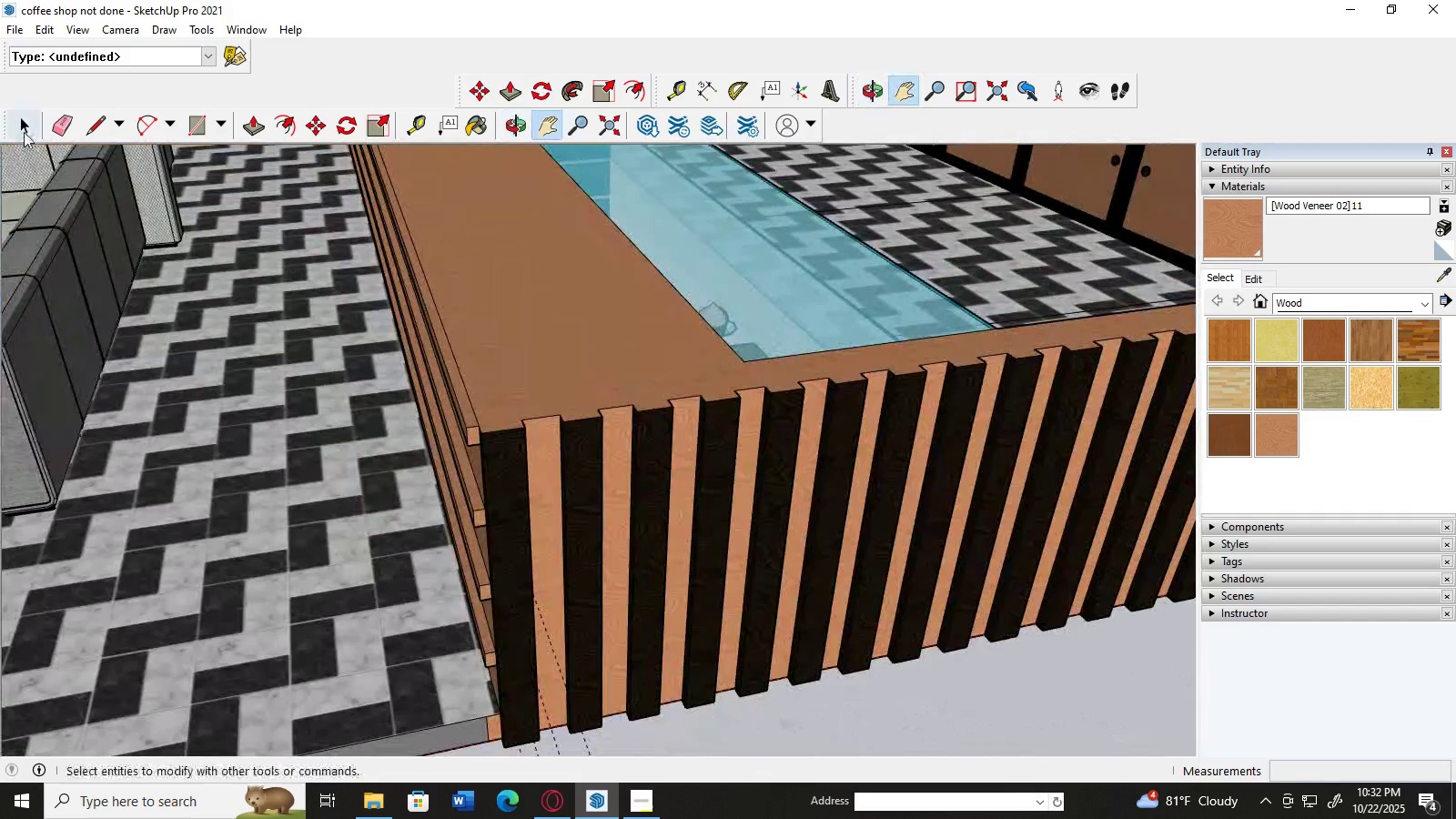 
left_click([31, 139])
 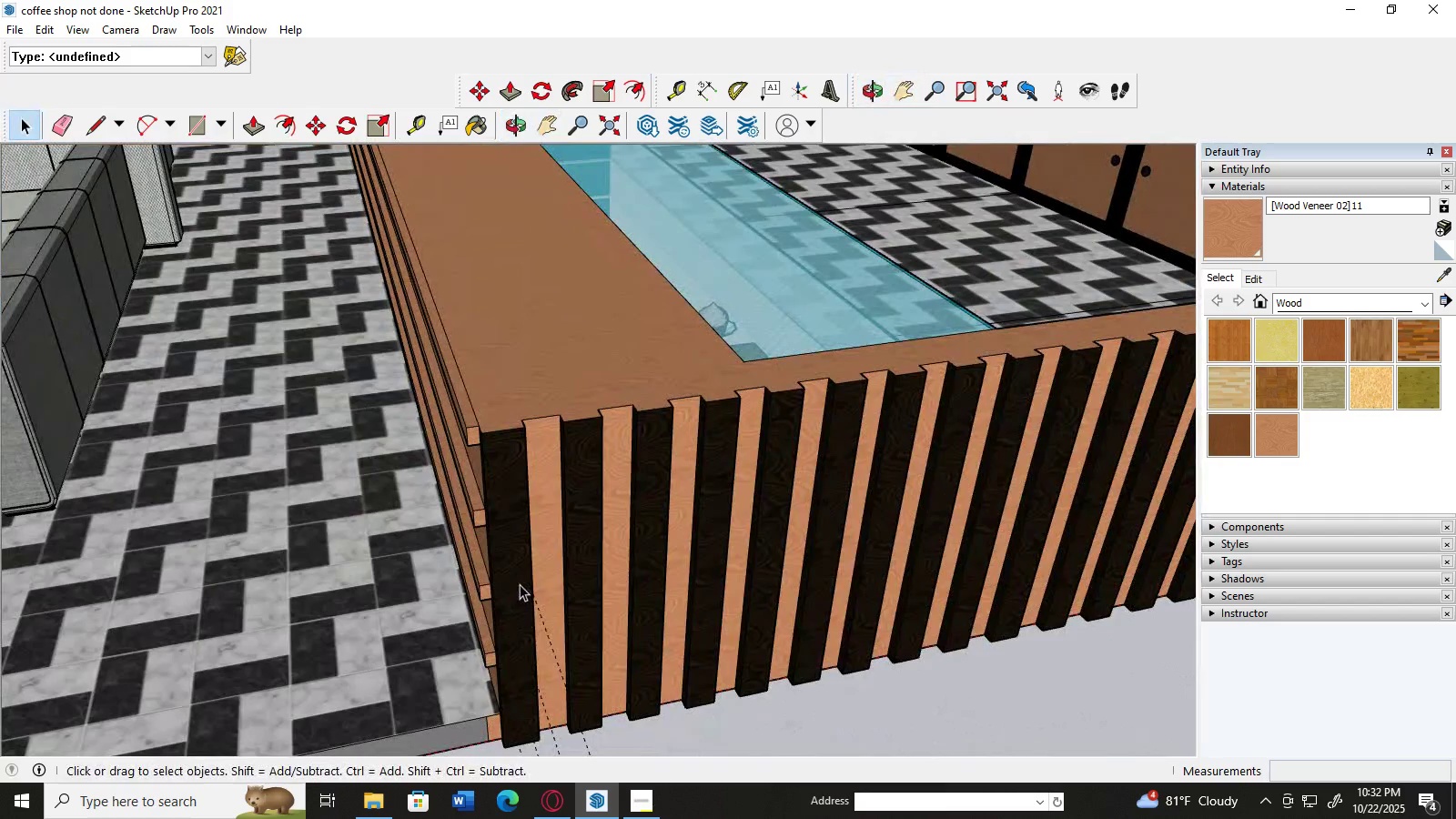 
left_click([520, 584])
 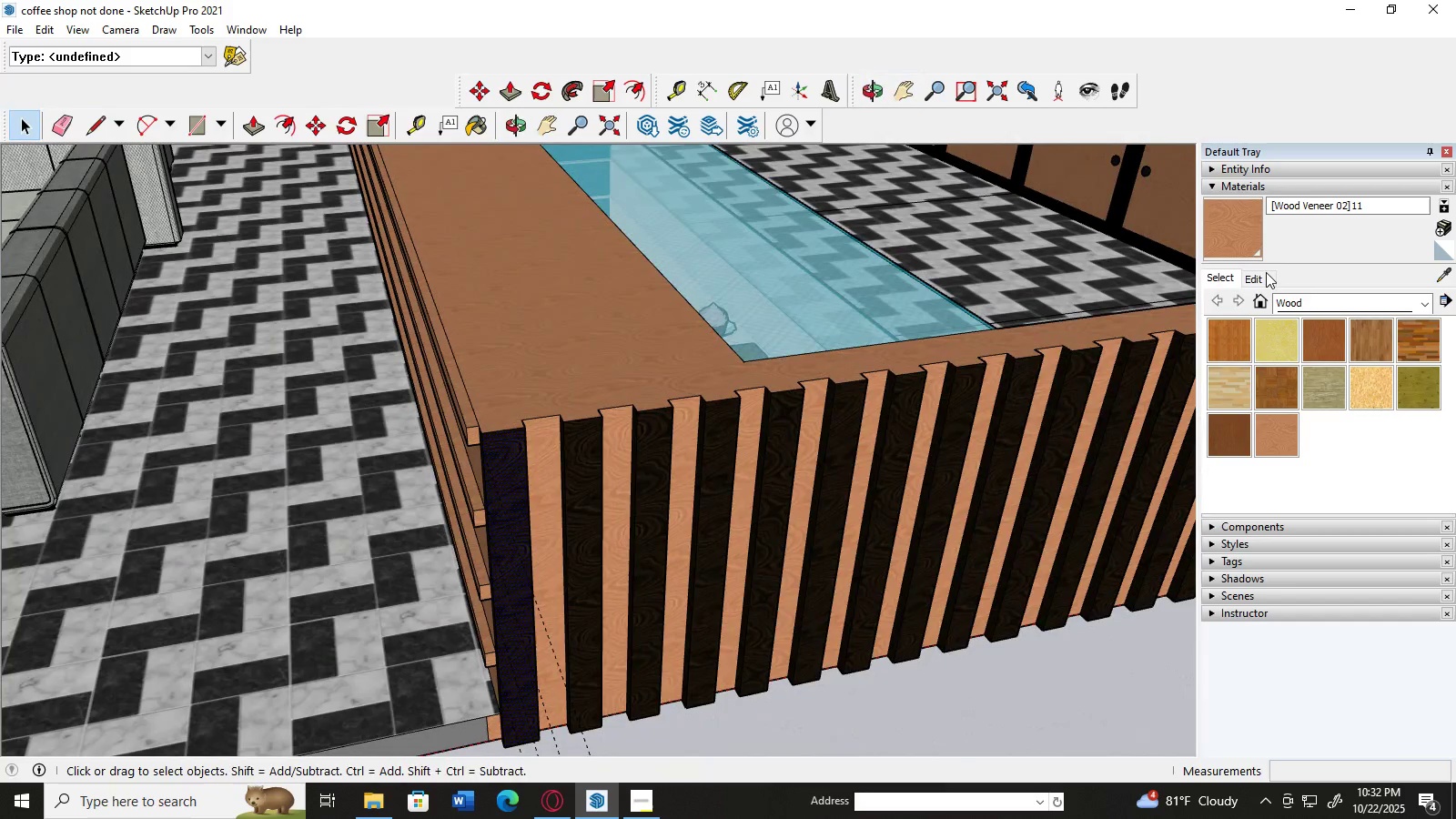 
left_click([1264, 276])
 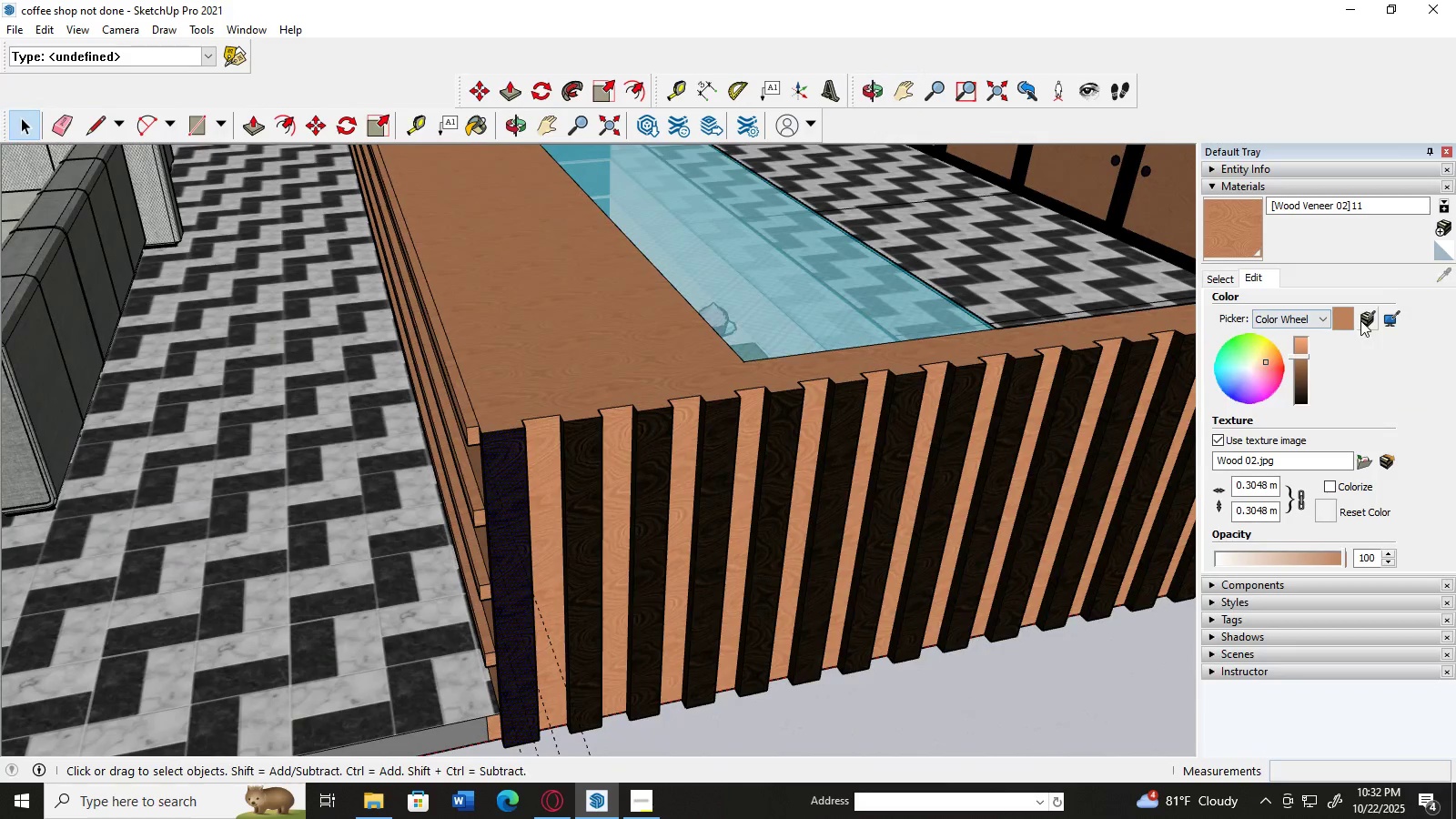 
left_click([1364, 319])
 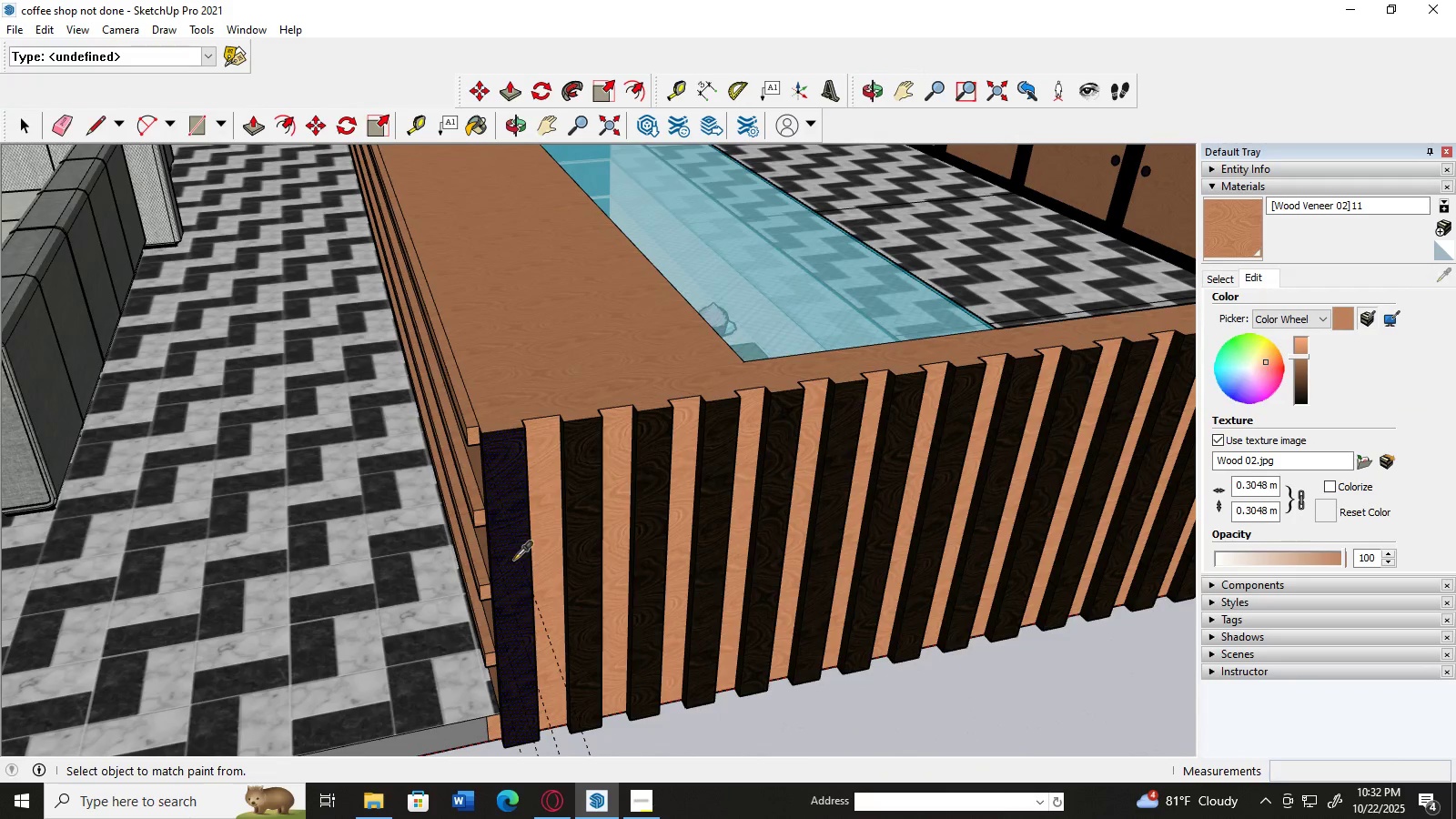 
left_click([513, 560])
 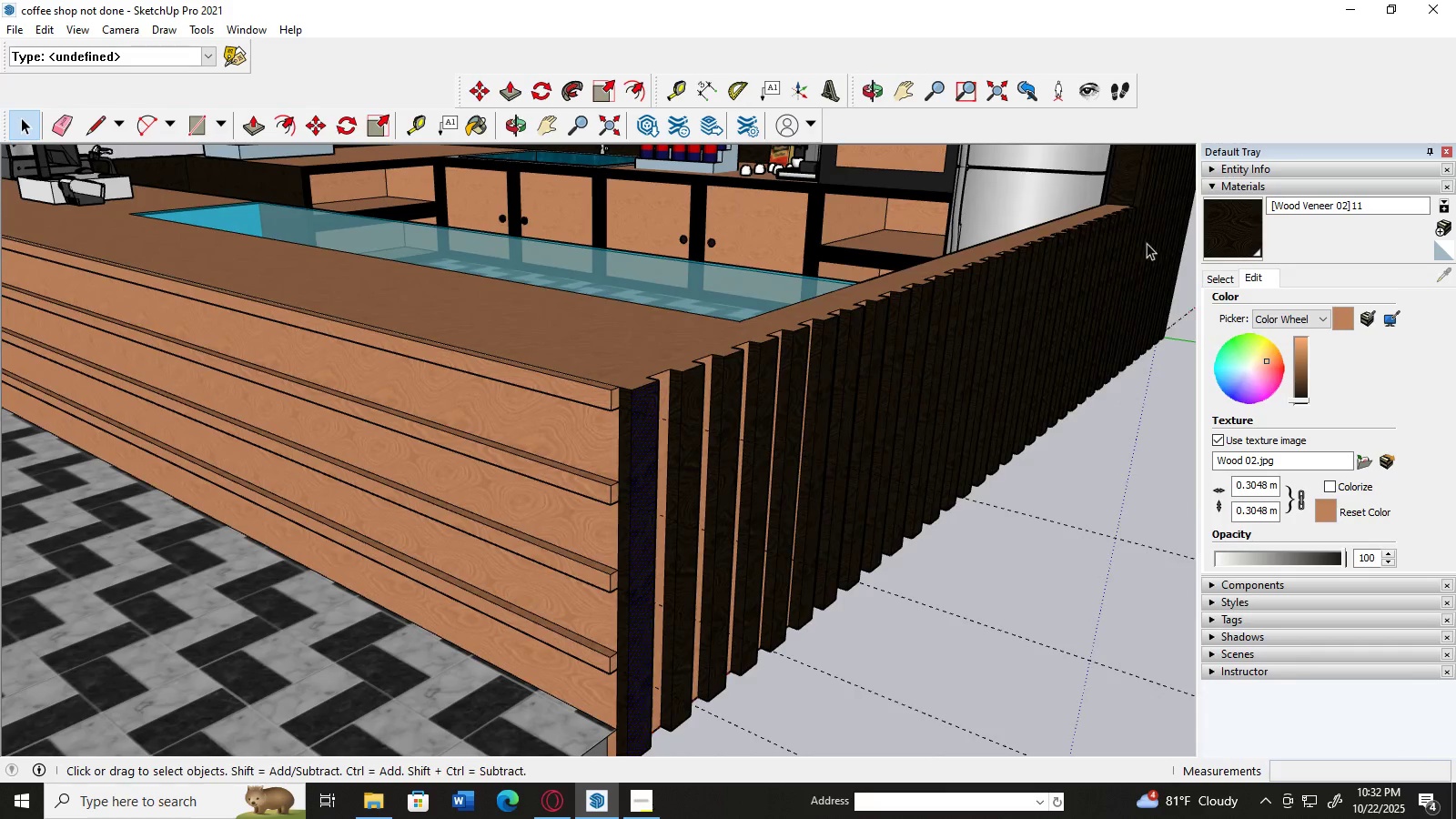 
left_click([1234, 231])
 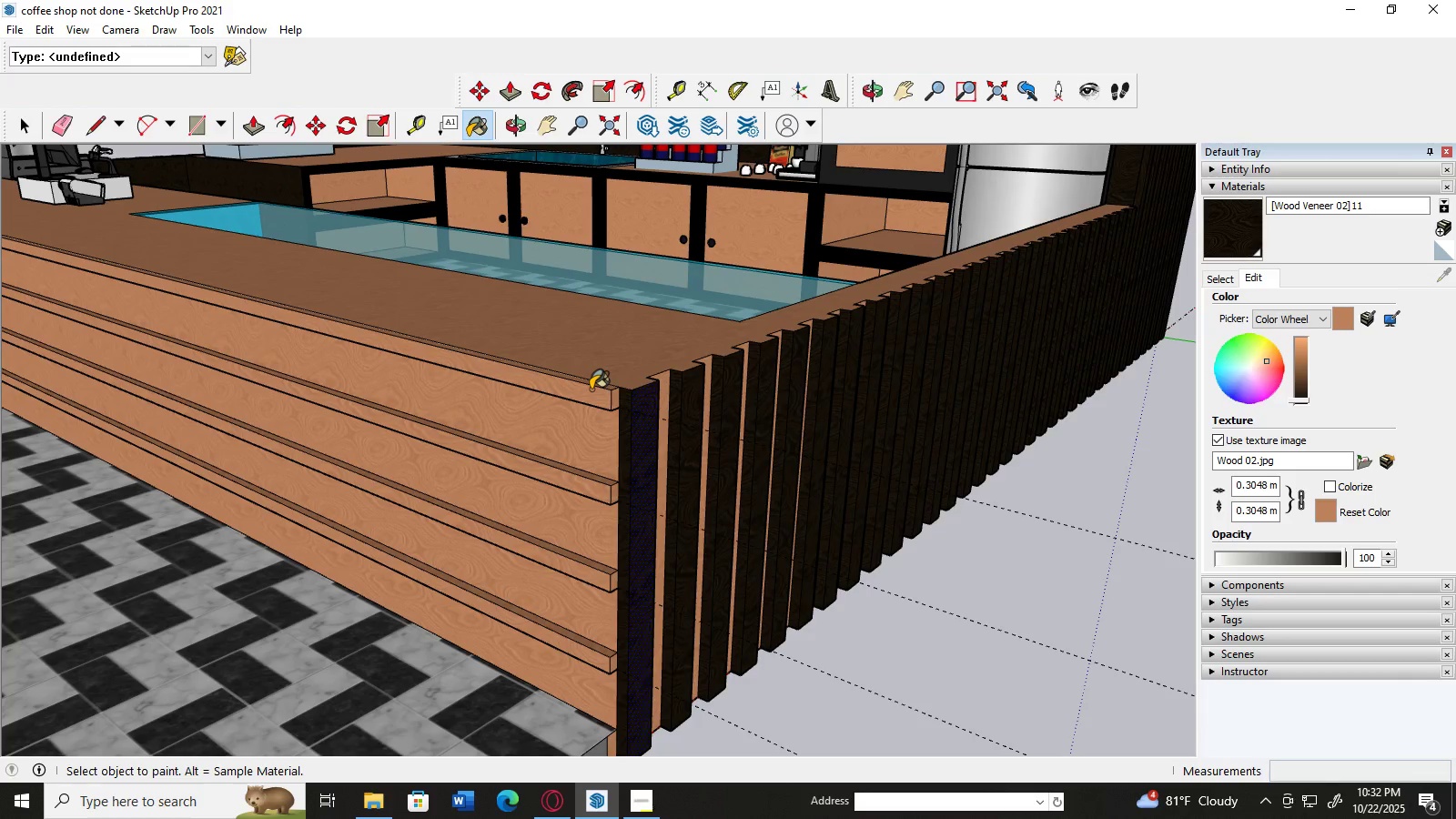 
left_click([591, 389])
 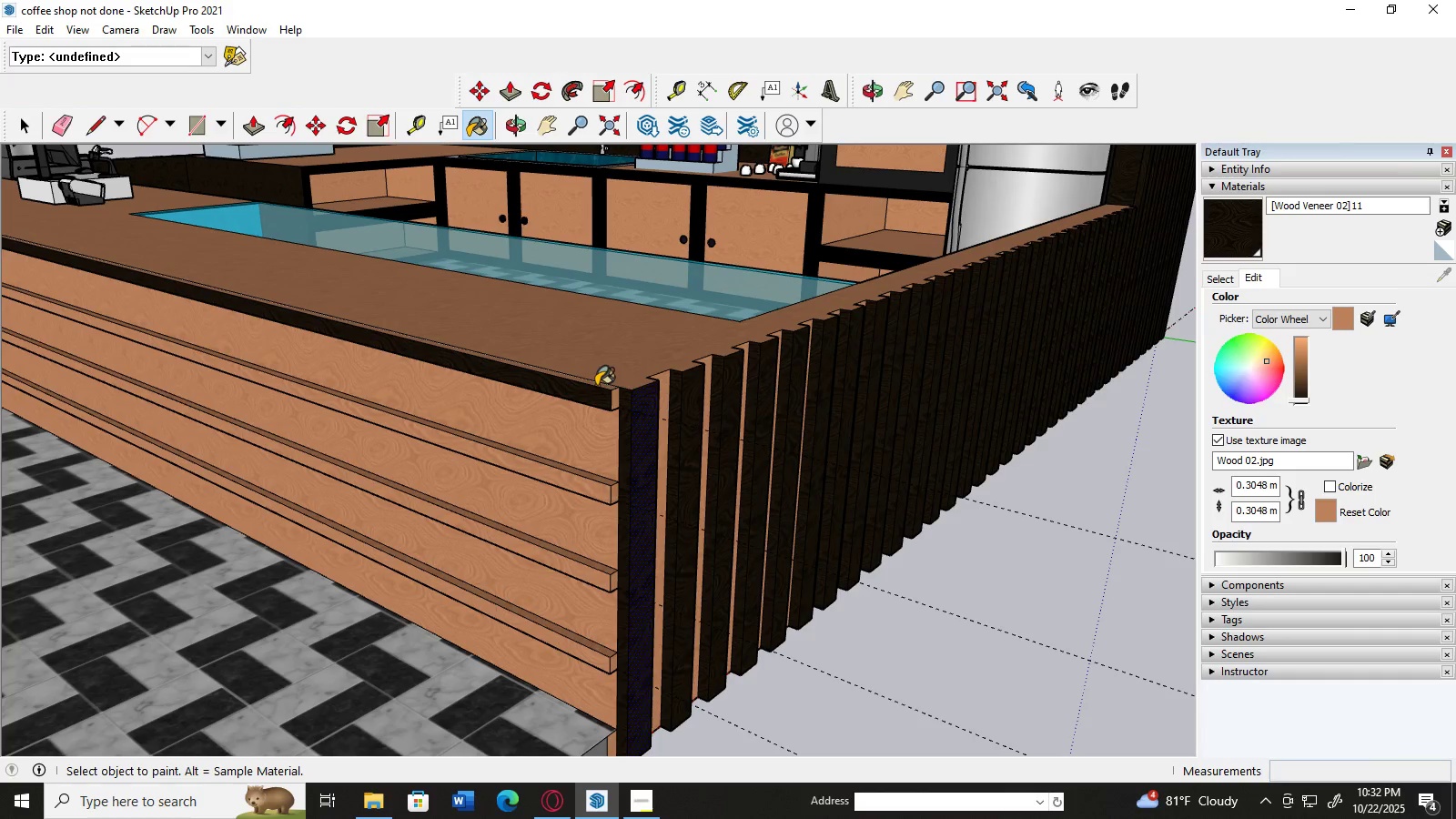 
left_click([596, 386])
 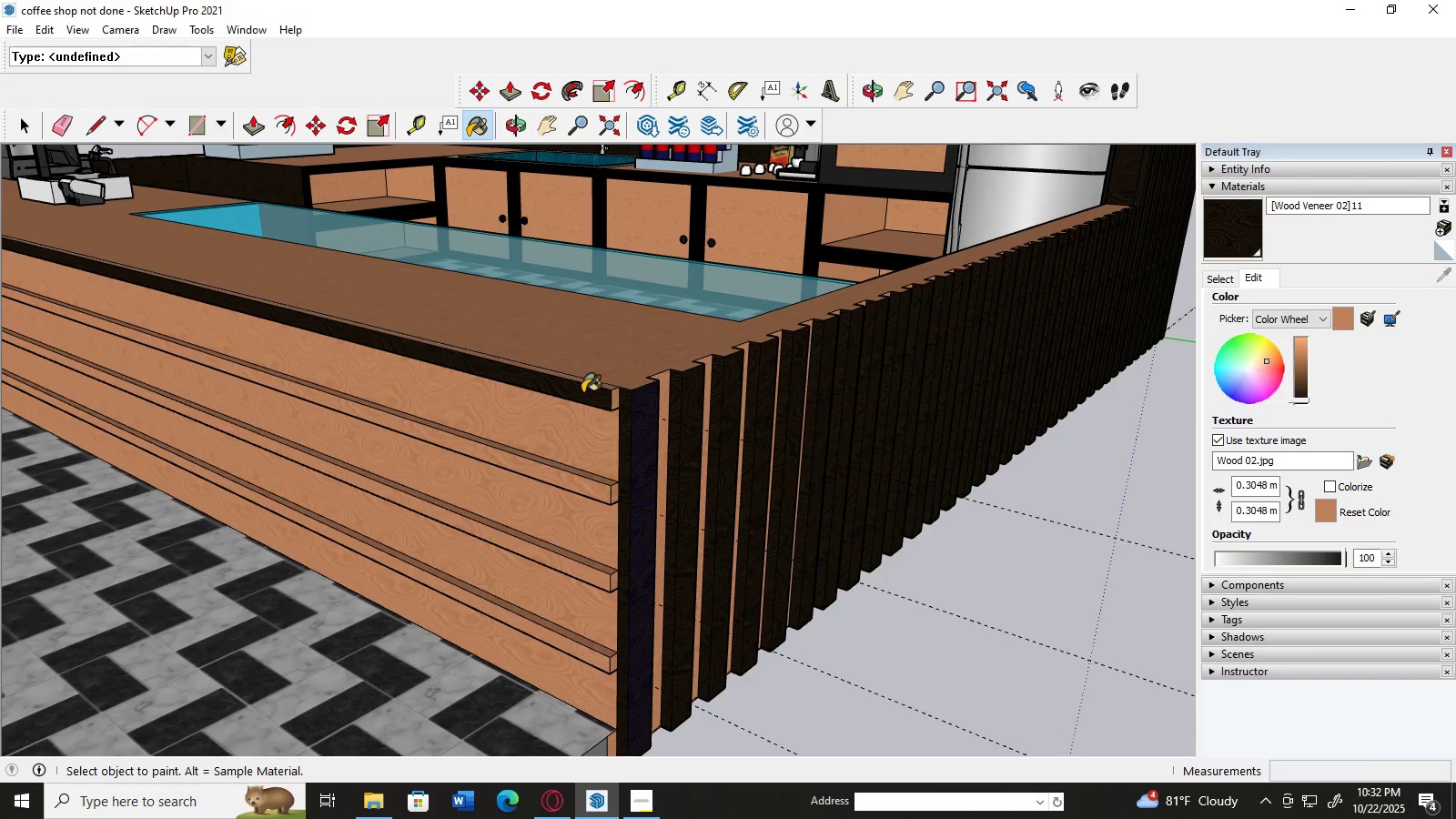 
scroll: coordinate [583, 400], scroll_direction: up, amount: 3.0
 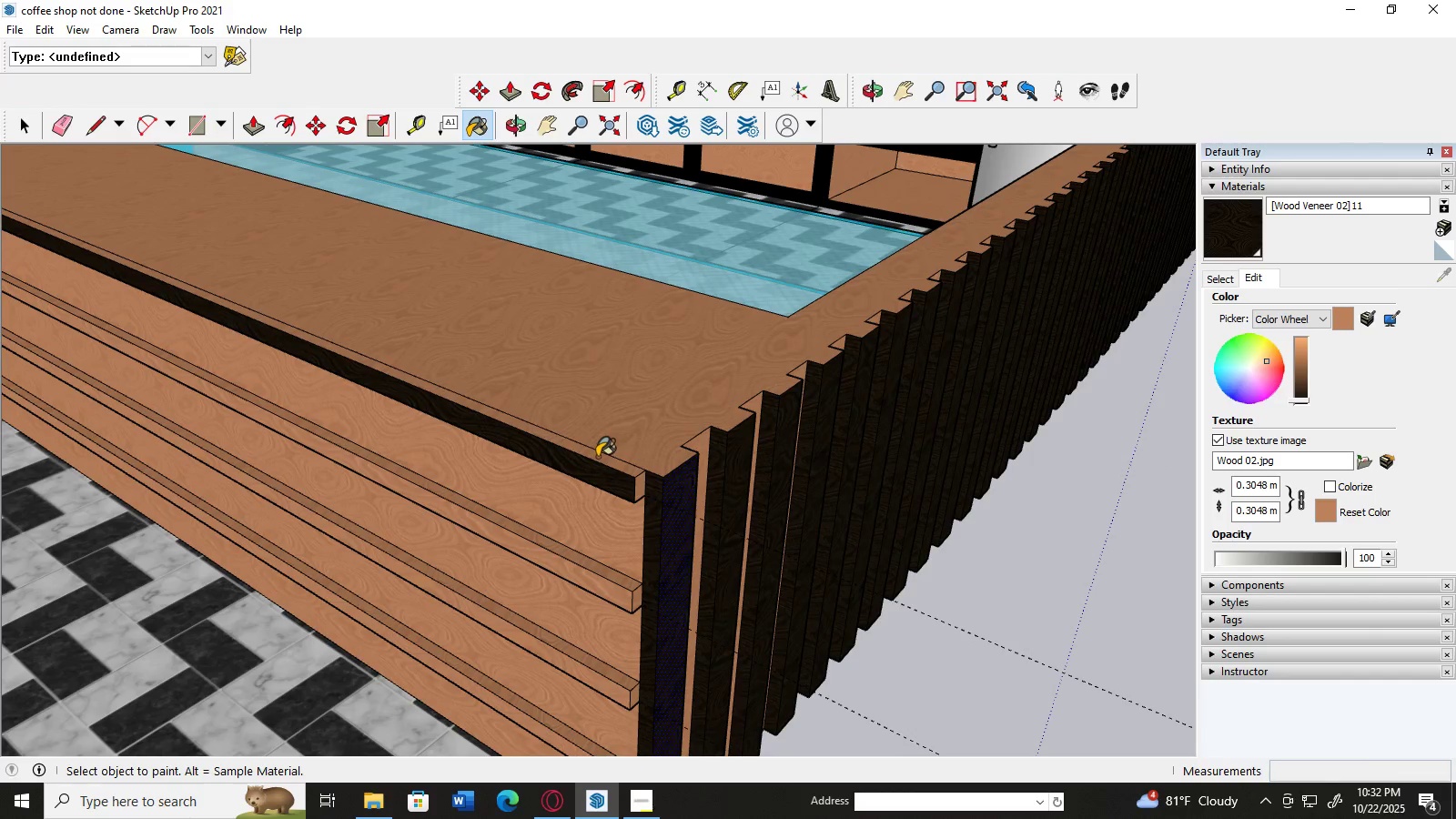 
left_click([600, 457])
 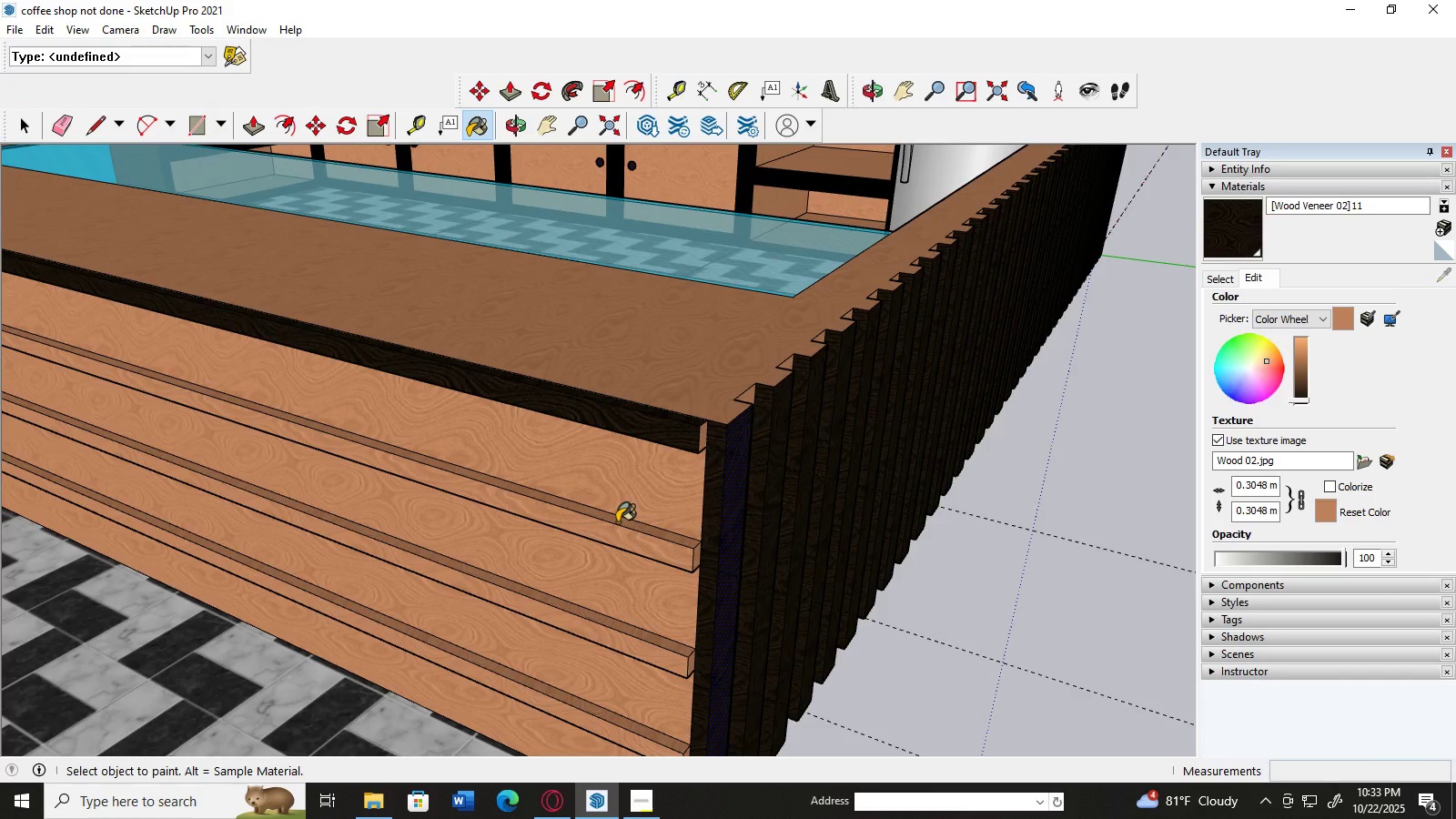 
left_click([619, 521])
 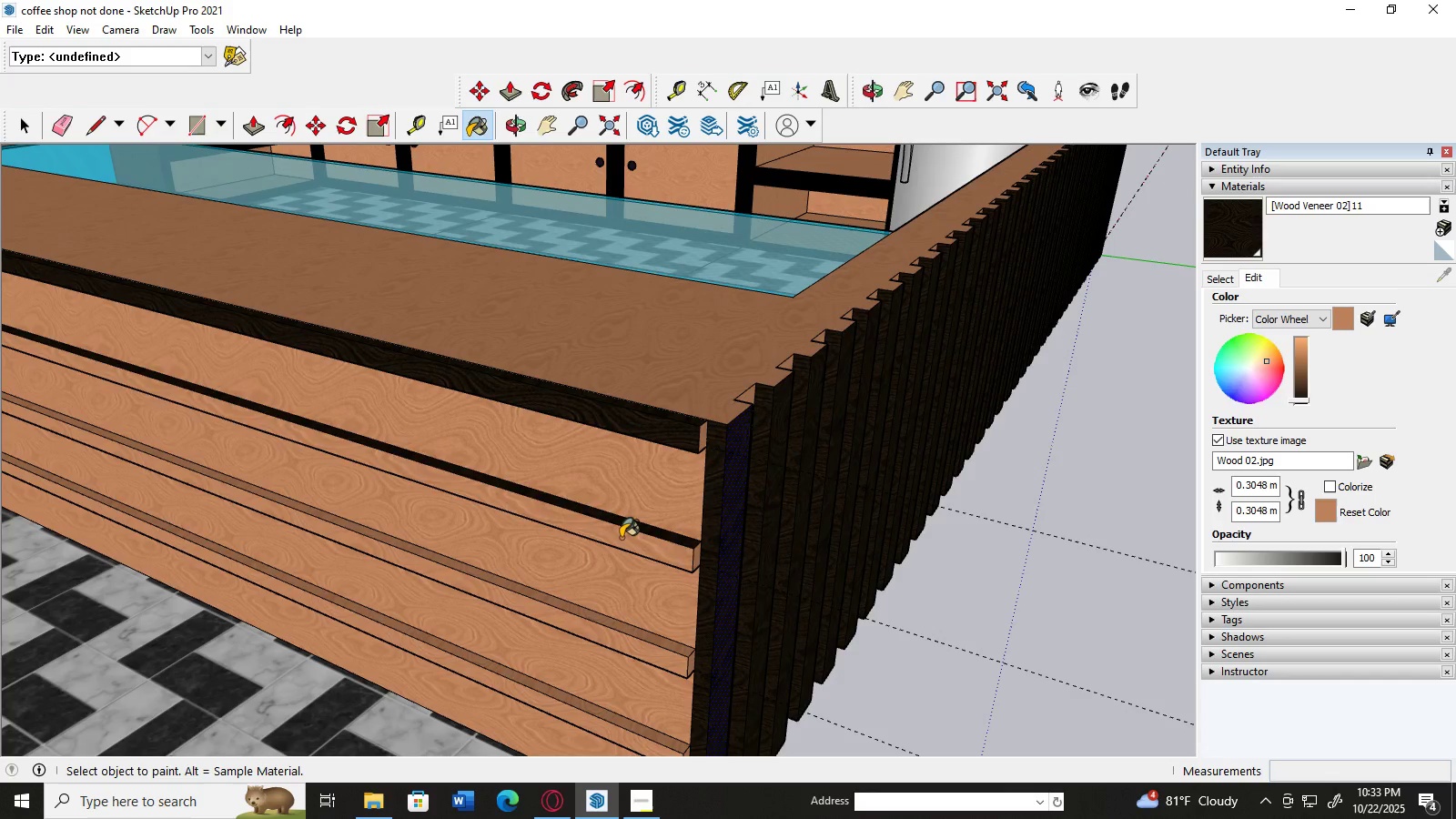 
left_click([621, 538])
 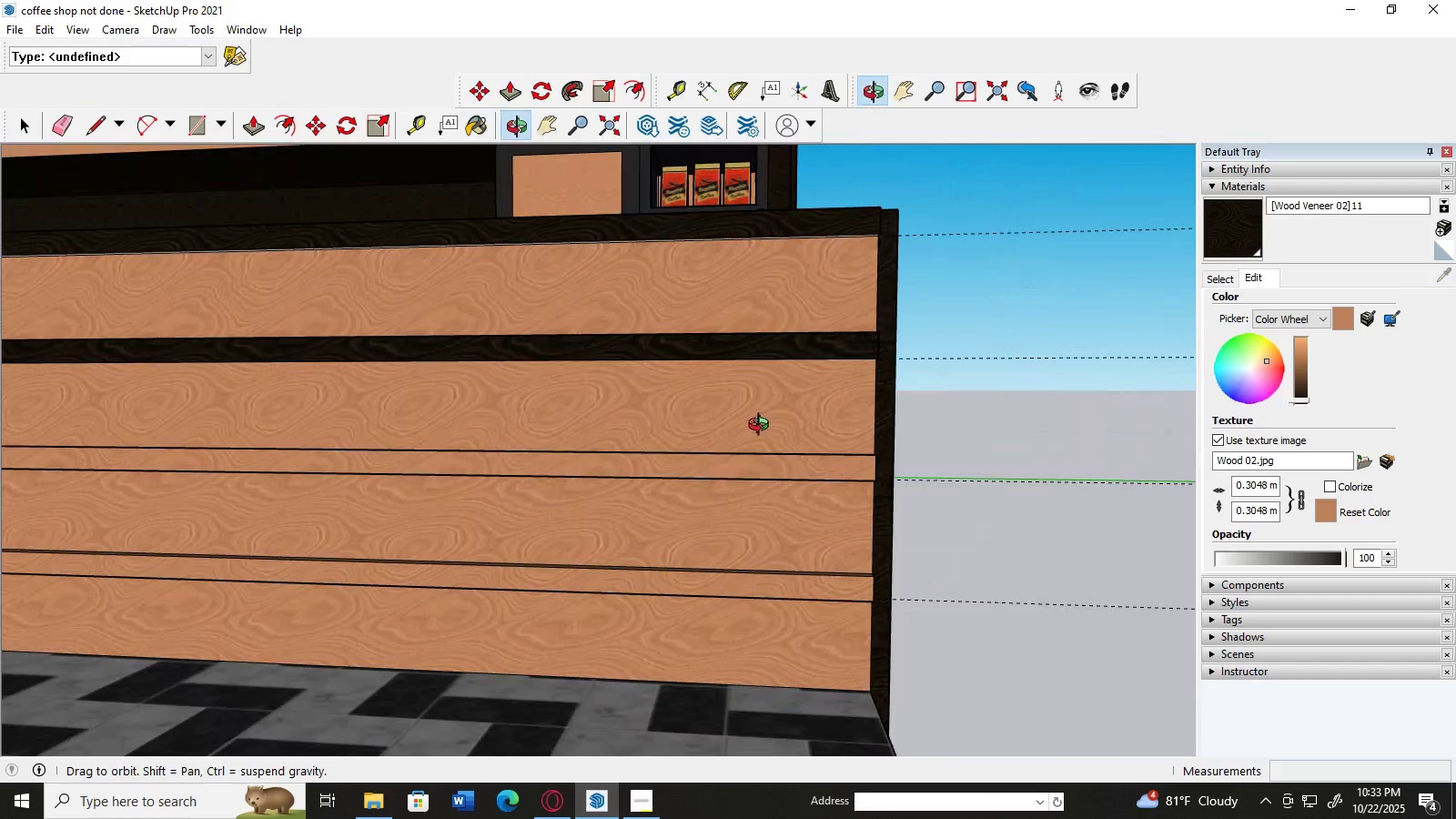 
scroll: coordinate [748, 380], scroll_direction: up, amount: 3.0
 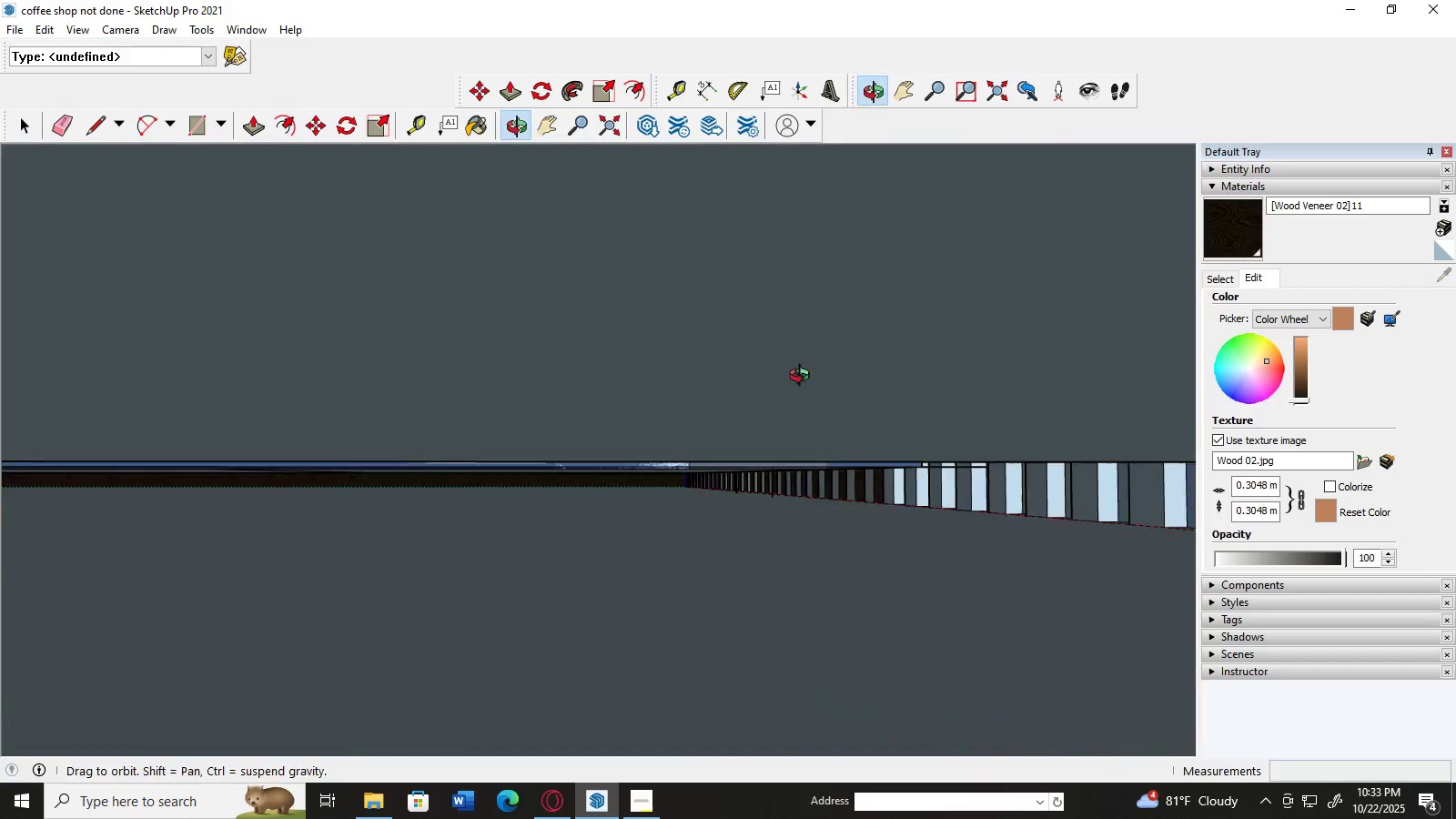 
type(wh)
 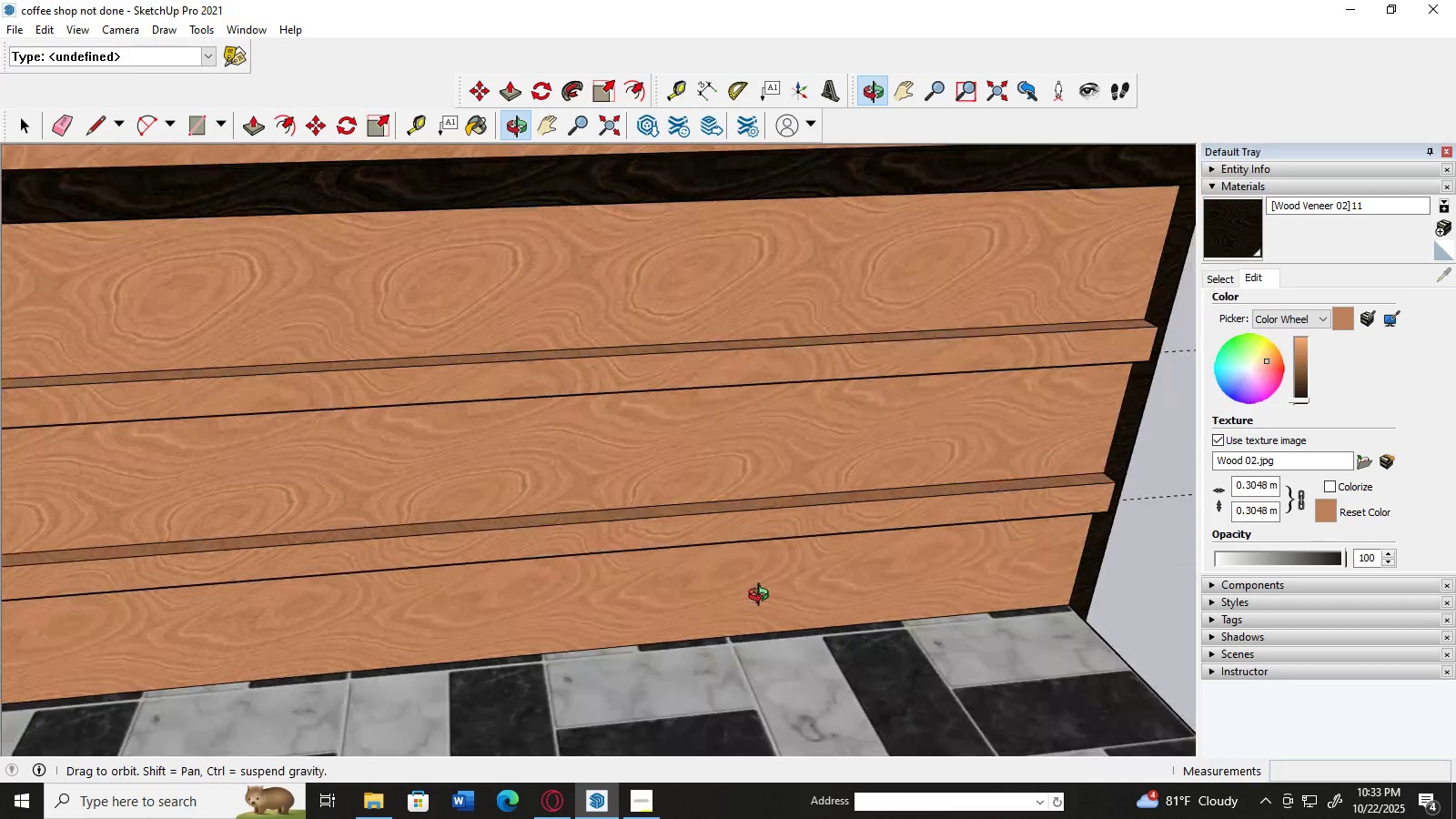 
scroll: coordinate [793, 527], scroll_direction: up, amount: 1.0
 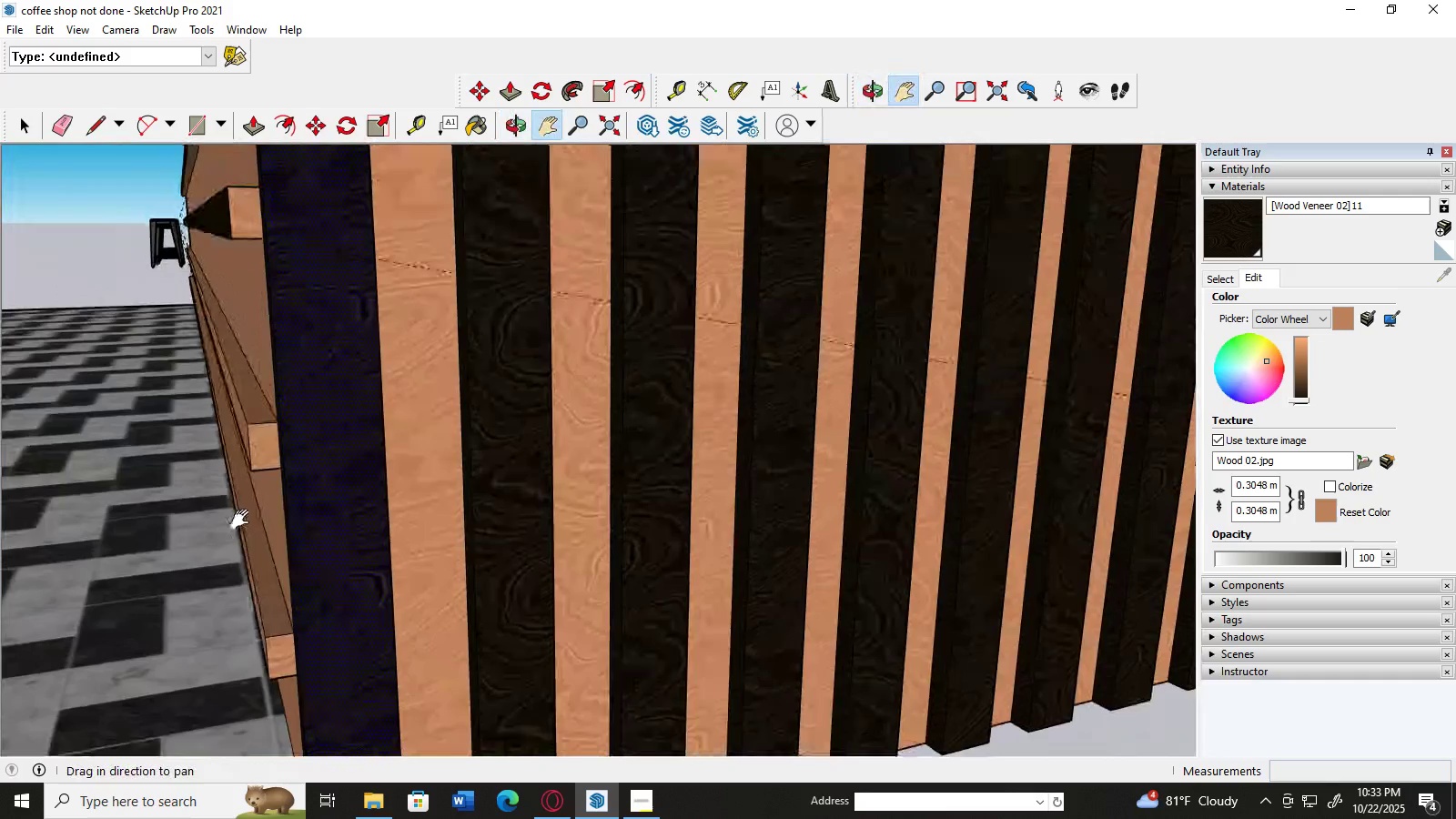 
wait(6.29)
 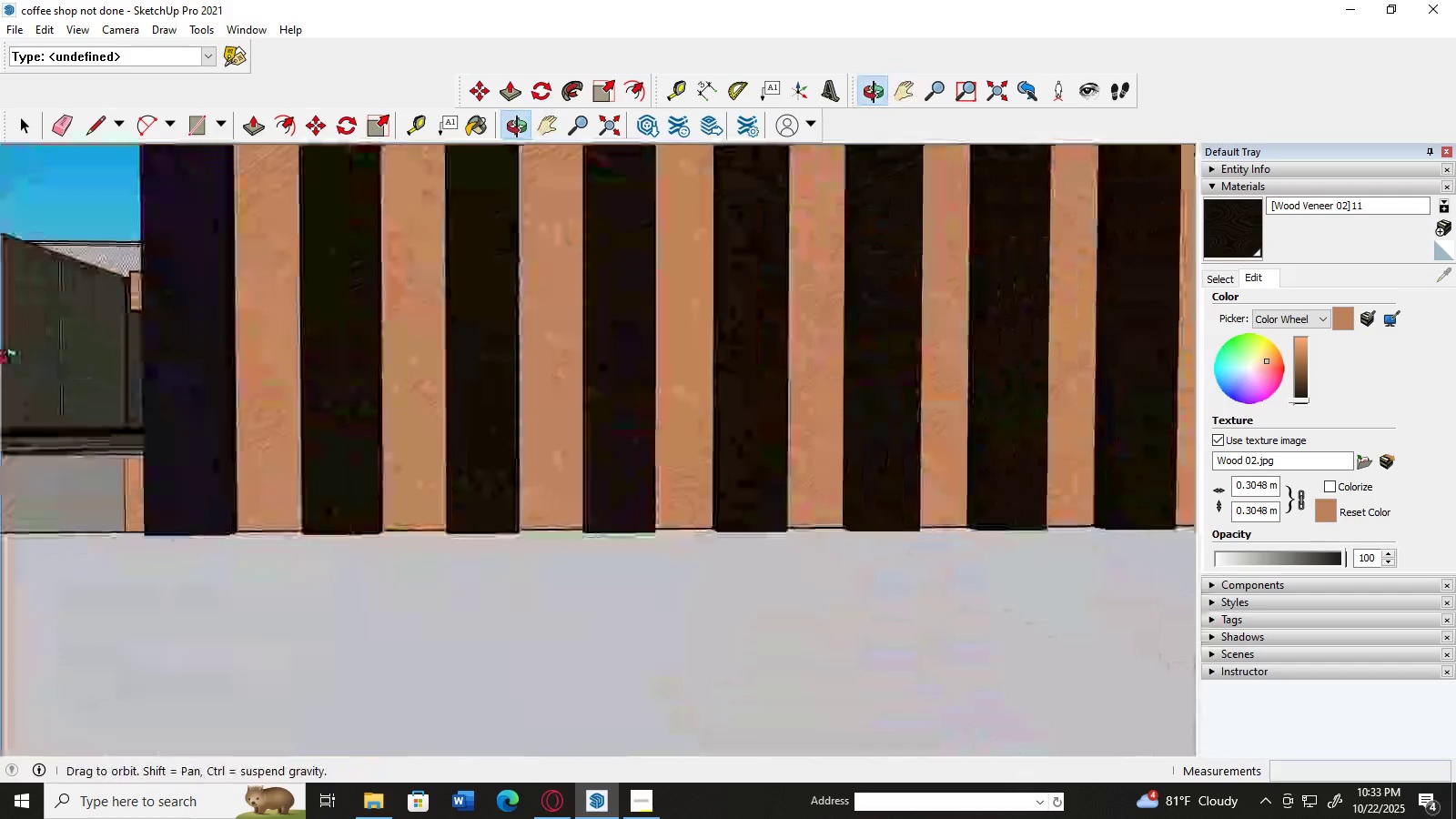 
left_click([1219, 228])
 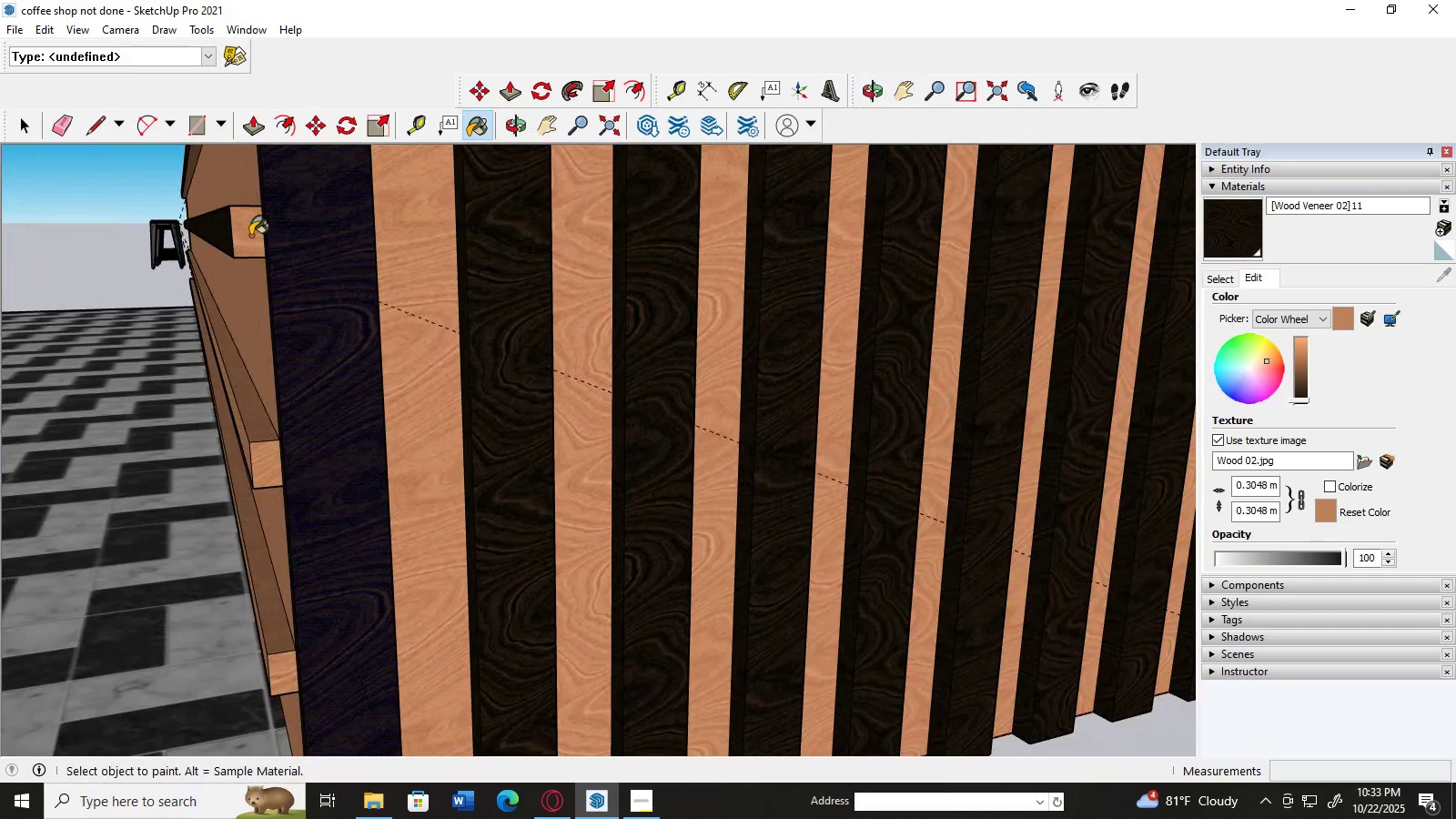 
left_click([250, 236])
 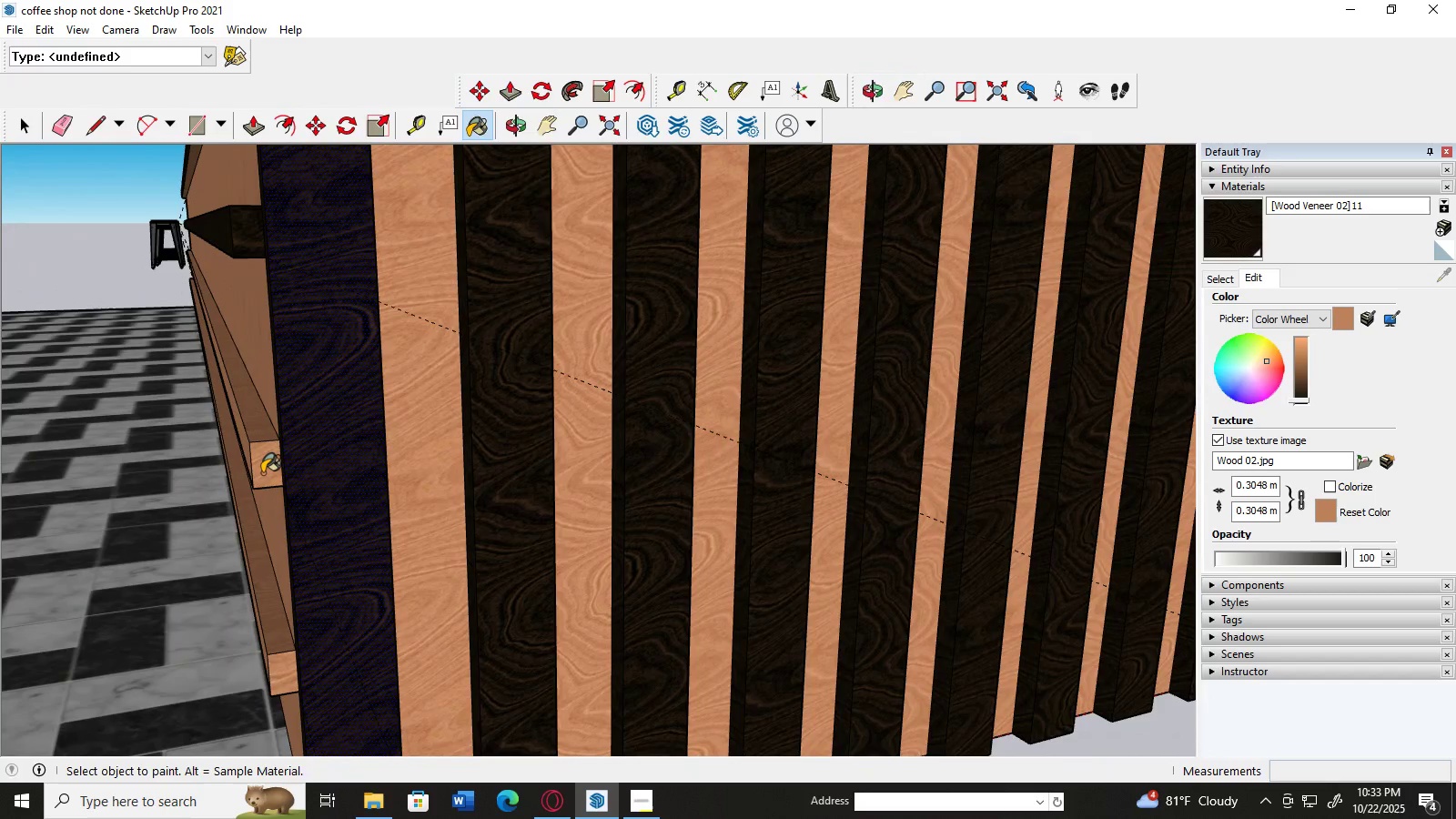 
left_click([262, 473])
 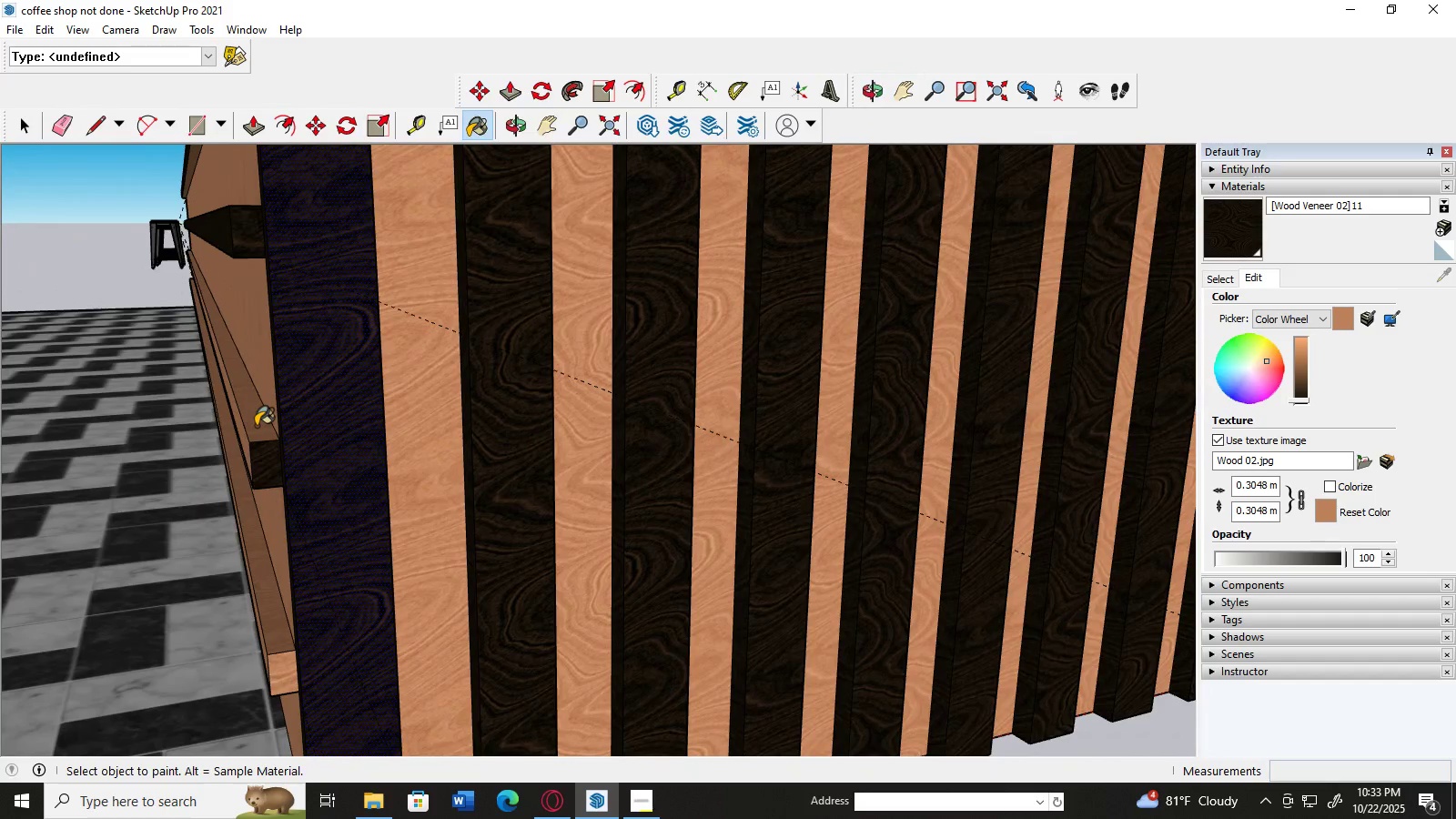 
left_click([256, 426])
 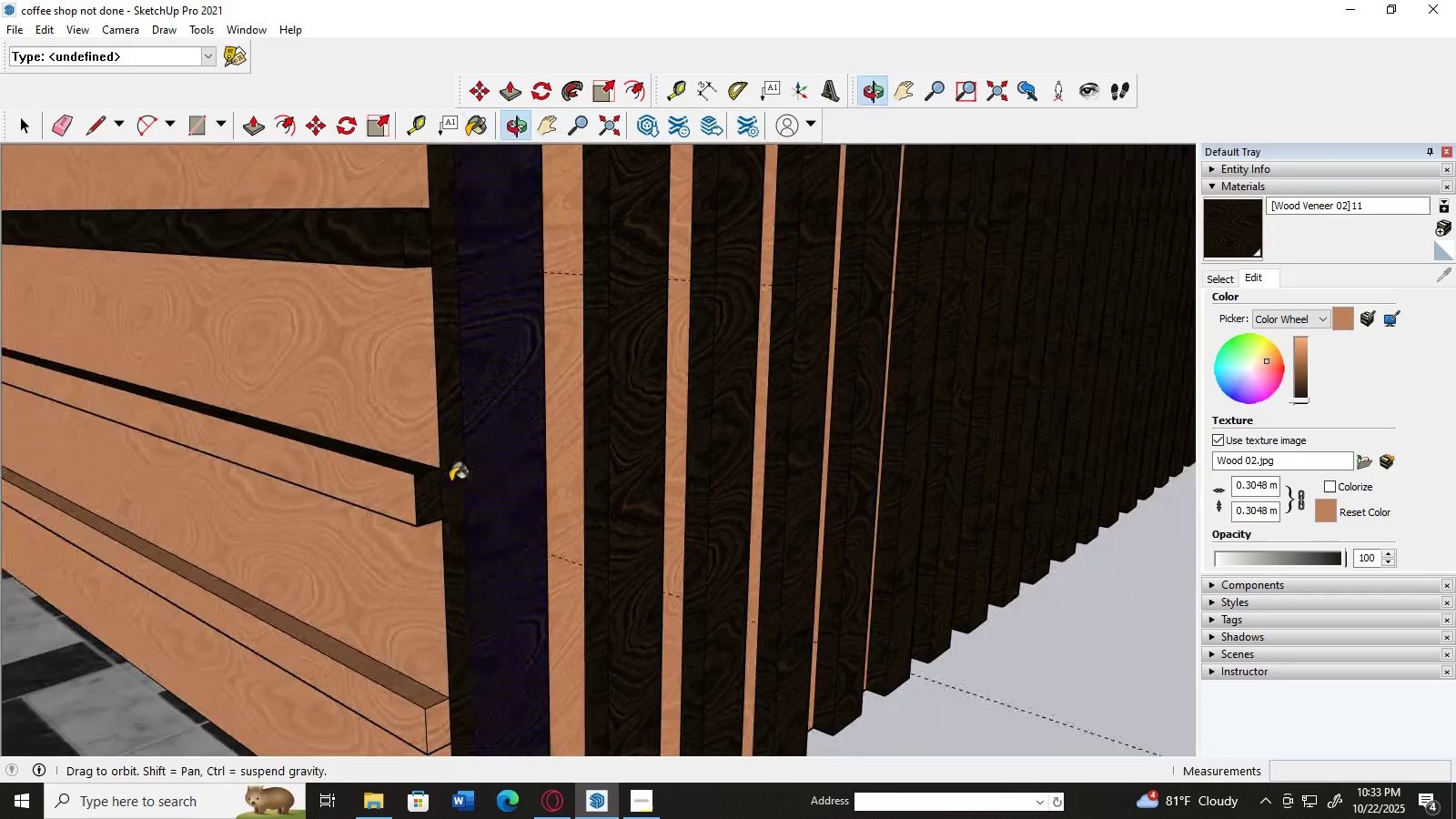 
scroll: coordinate [437, 525], scroll_direction: up, amount: 1.0
 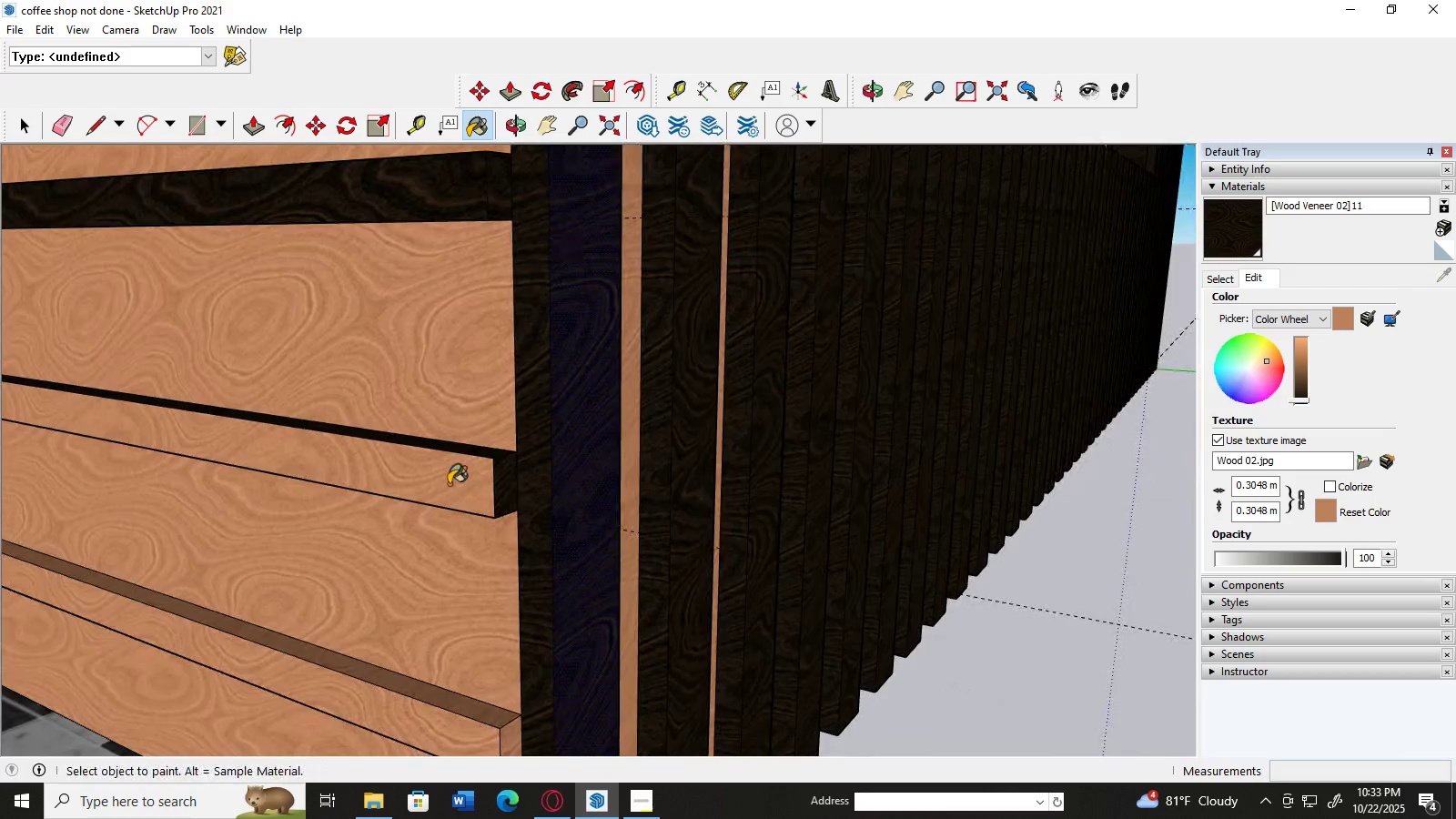 
left_click([449, 484])
 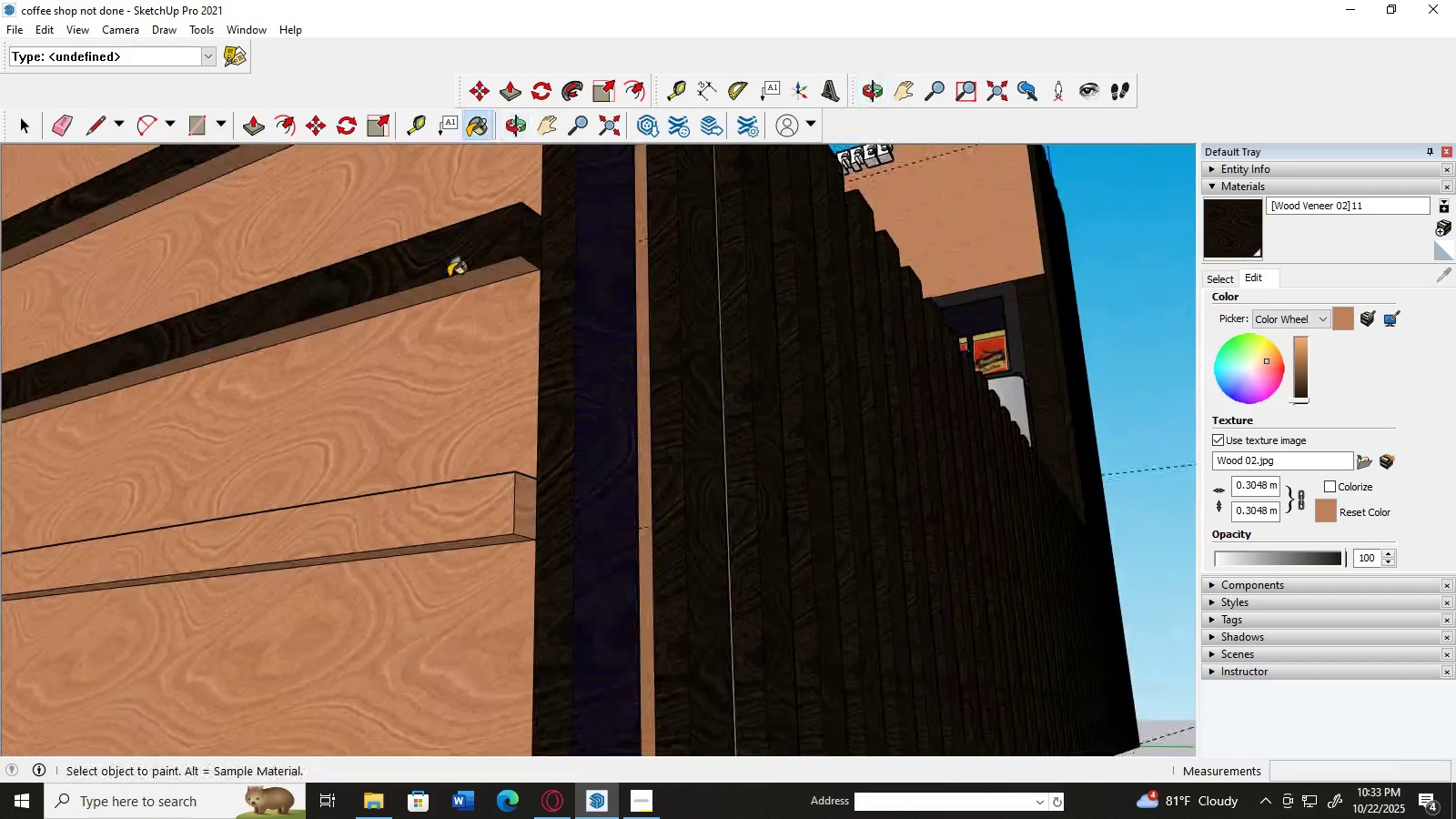 
left_click([449, 280])
 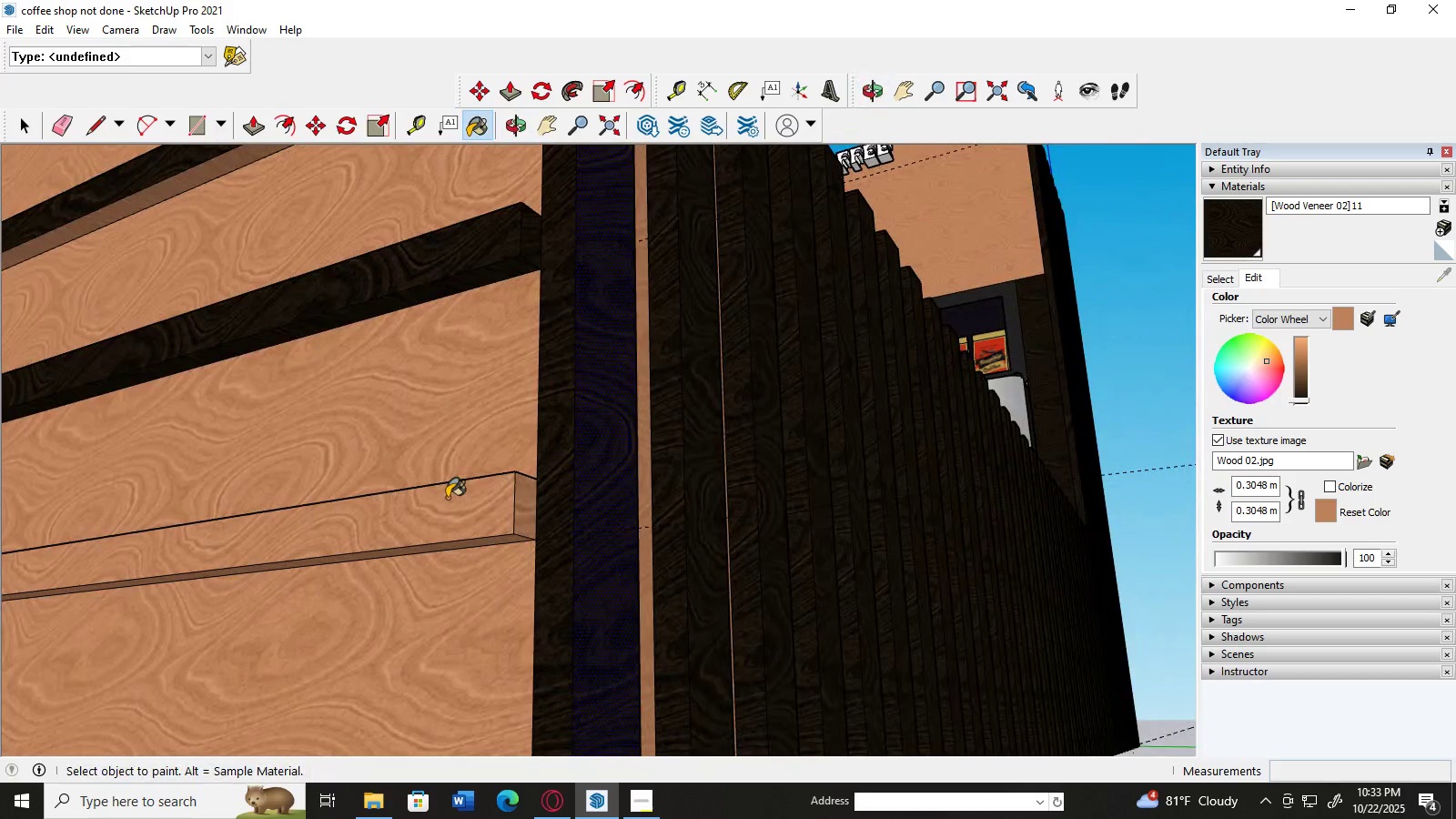 
left_click([447, 498])
 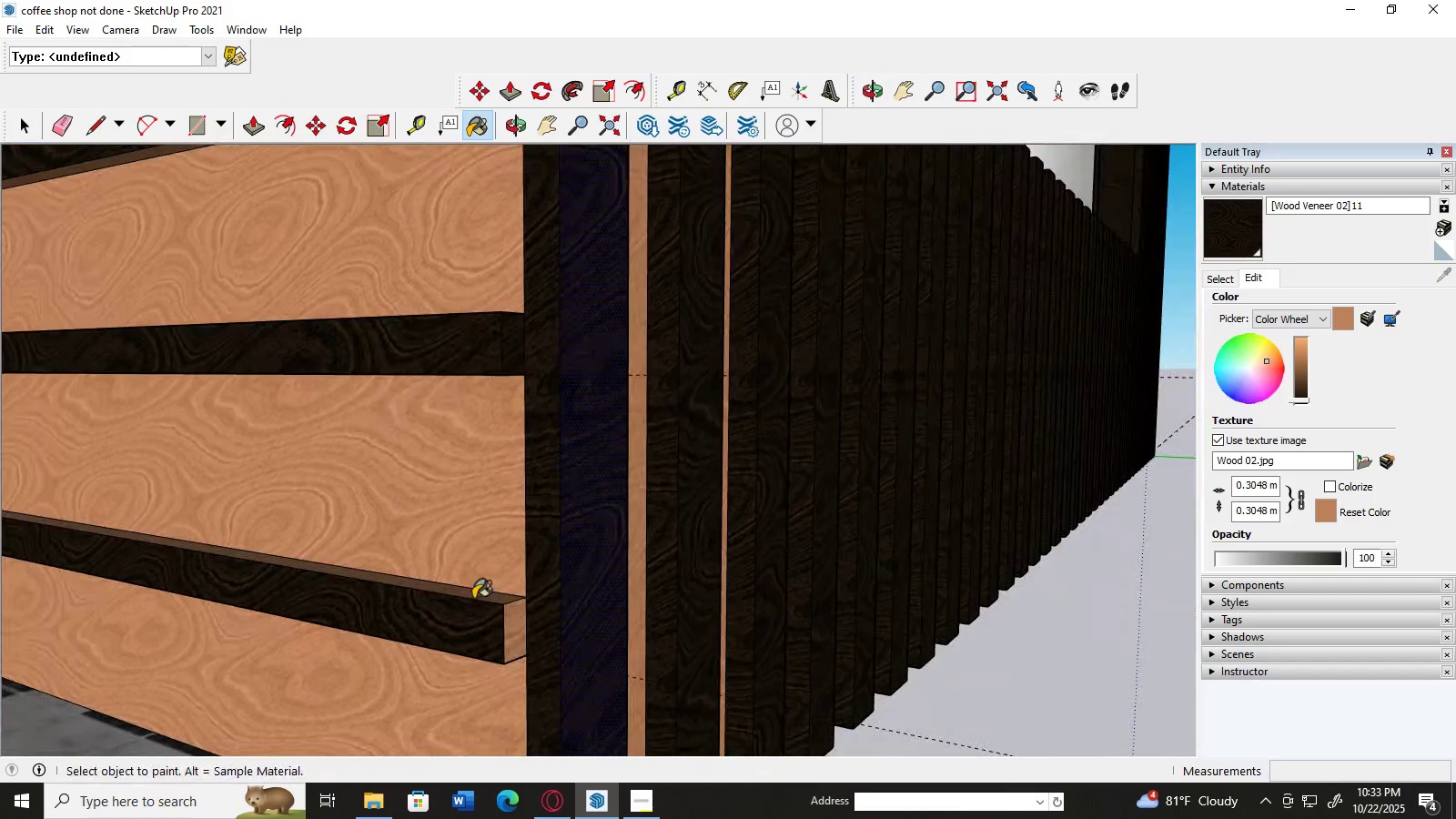 
left_click([473, 597])
 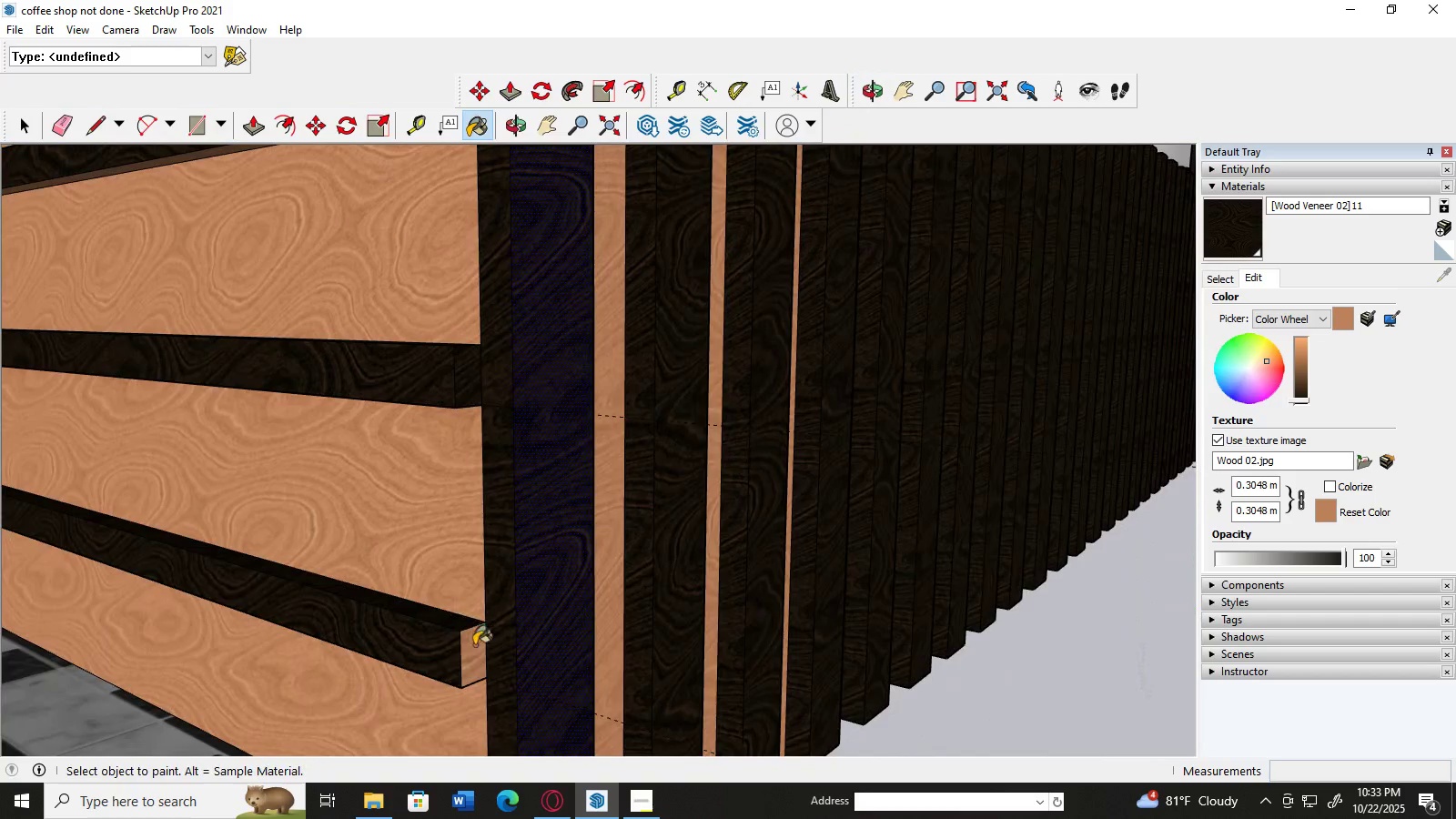 
left_click([474, 647])
 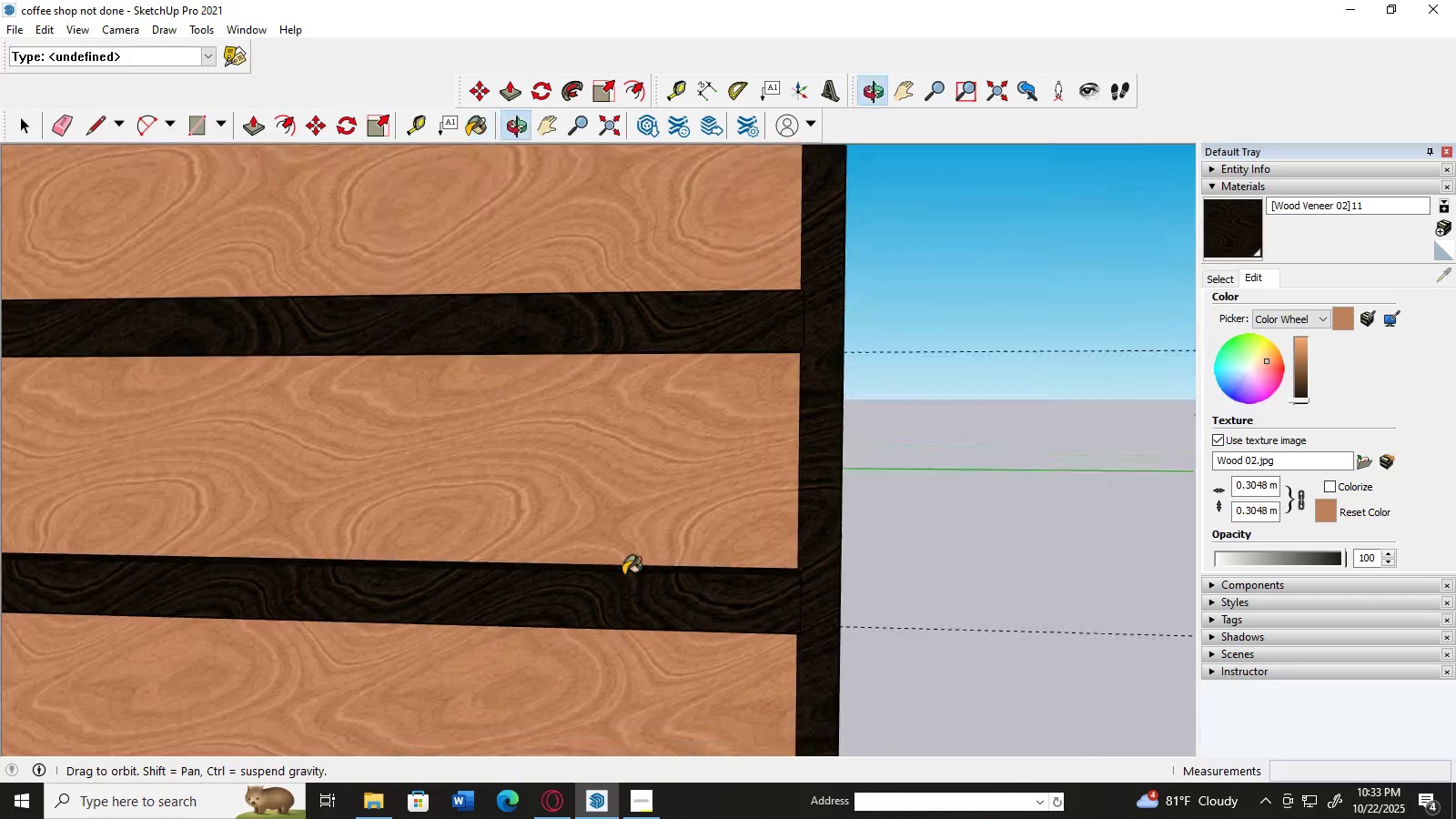 
scroll: coordinate [784, 563], scroll_direction: down, amount: 32.0
 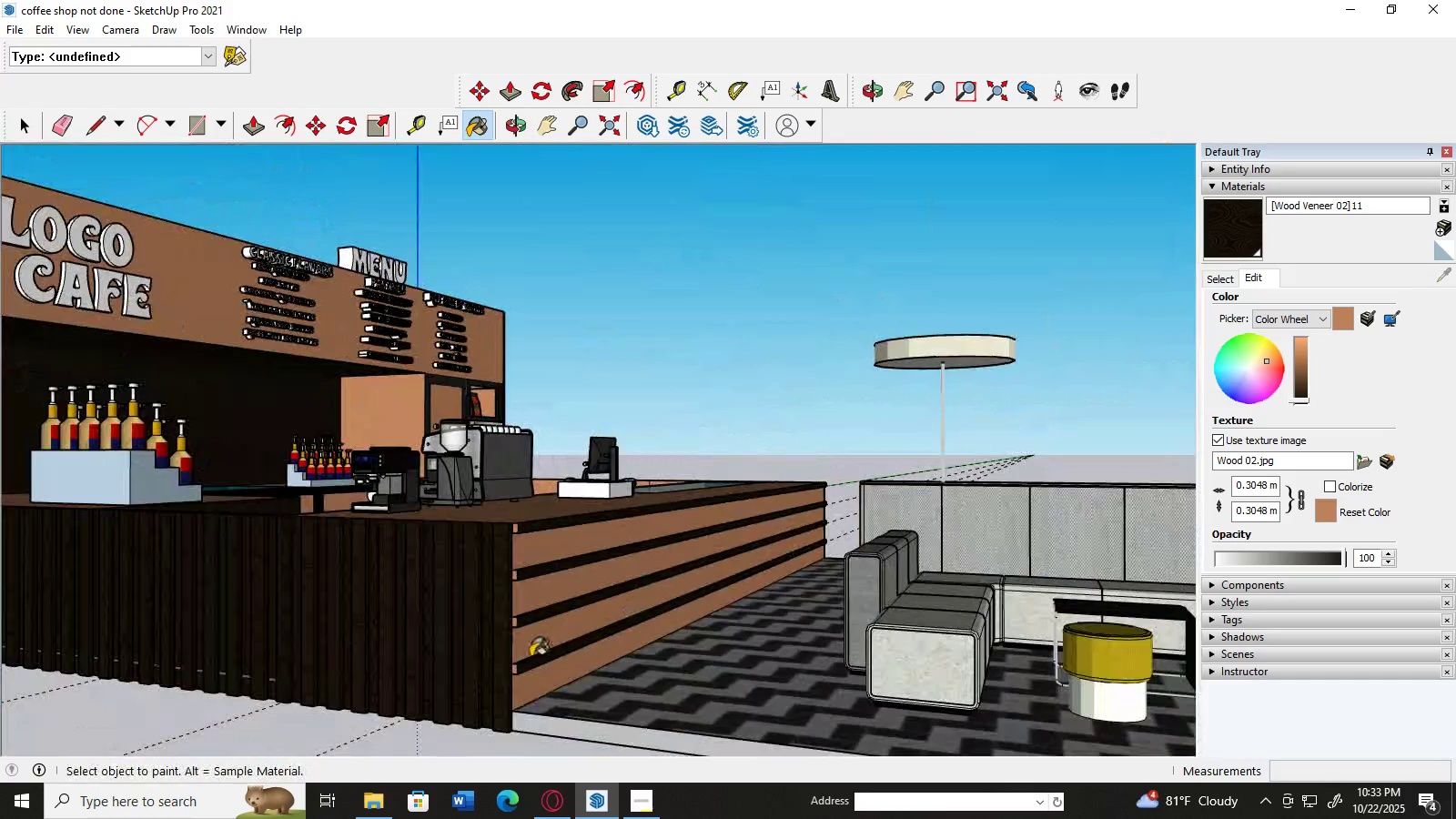 
scroll: coordinate [618, 659], scroll_direction: up, amount: 7.0
 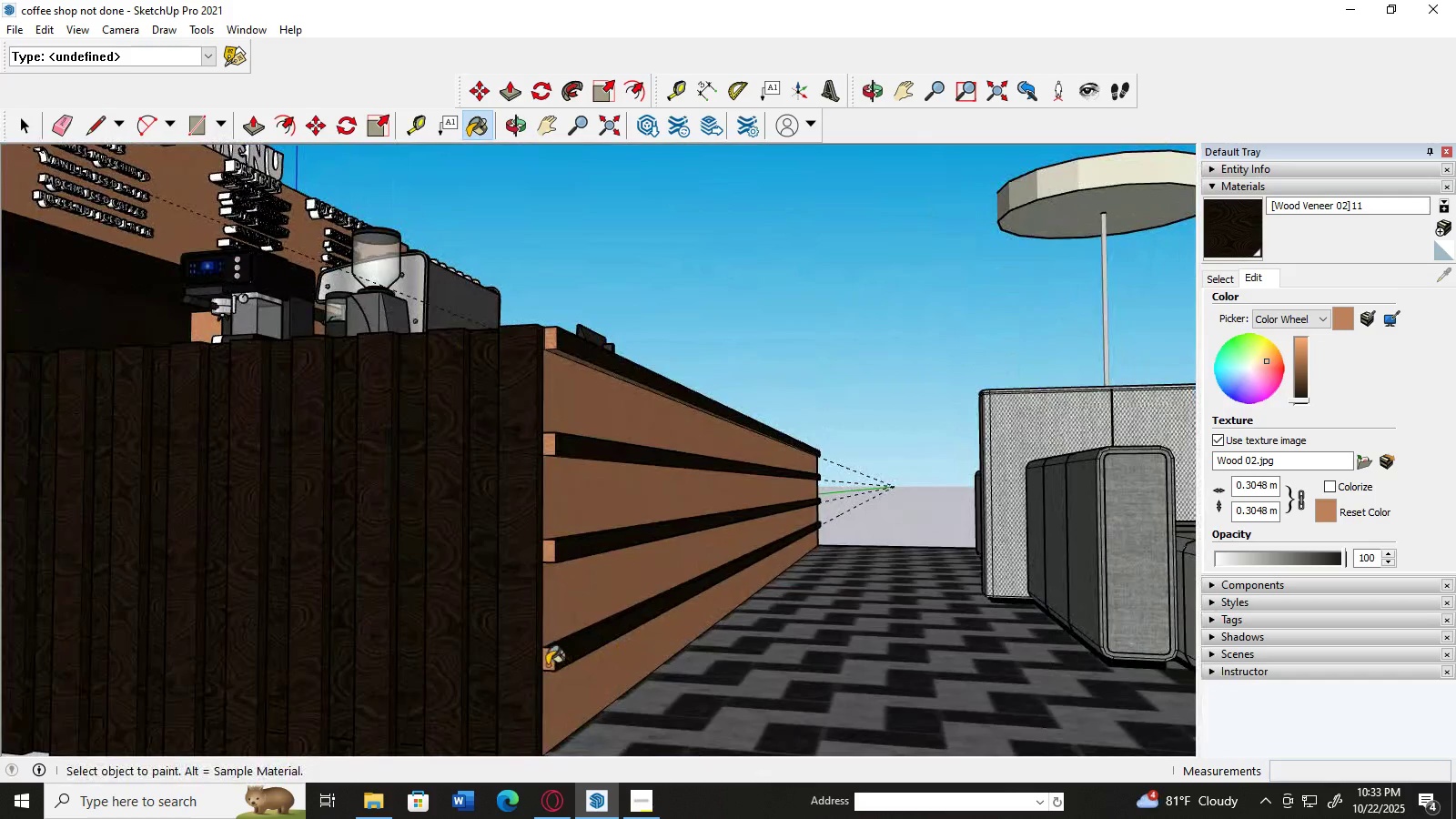 
left_click([547, 665])
 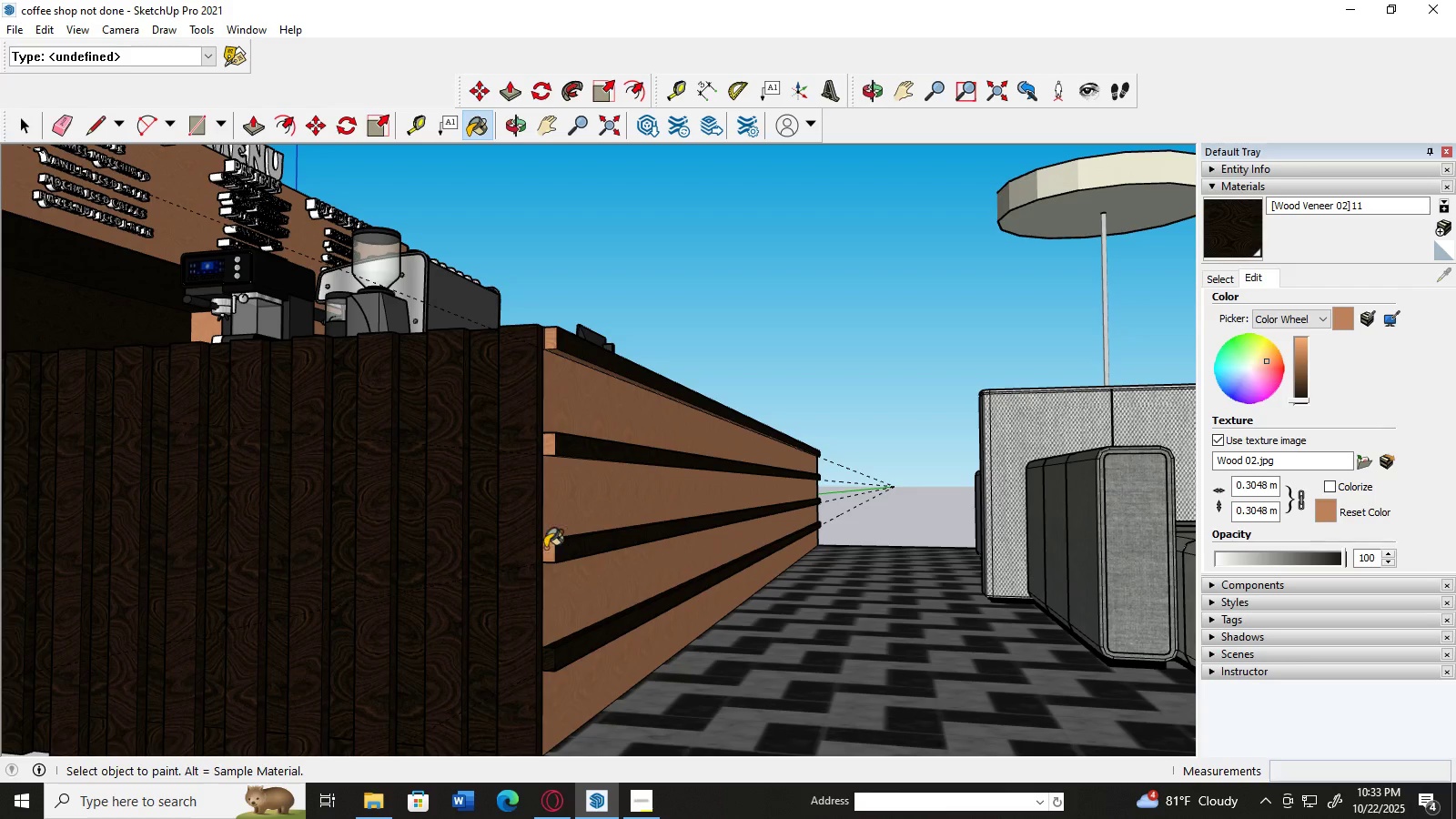 
left_click([545, 548])
 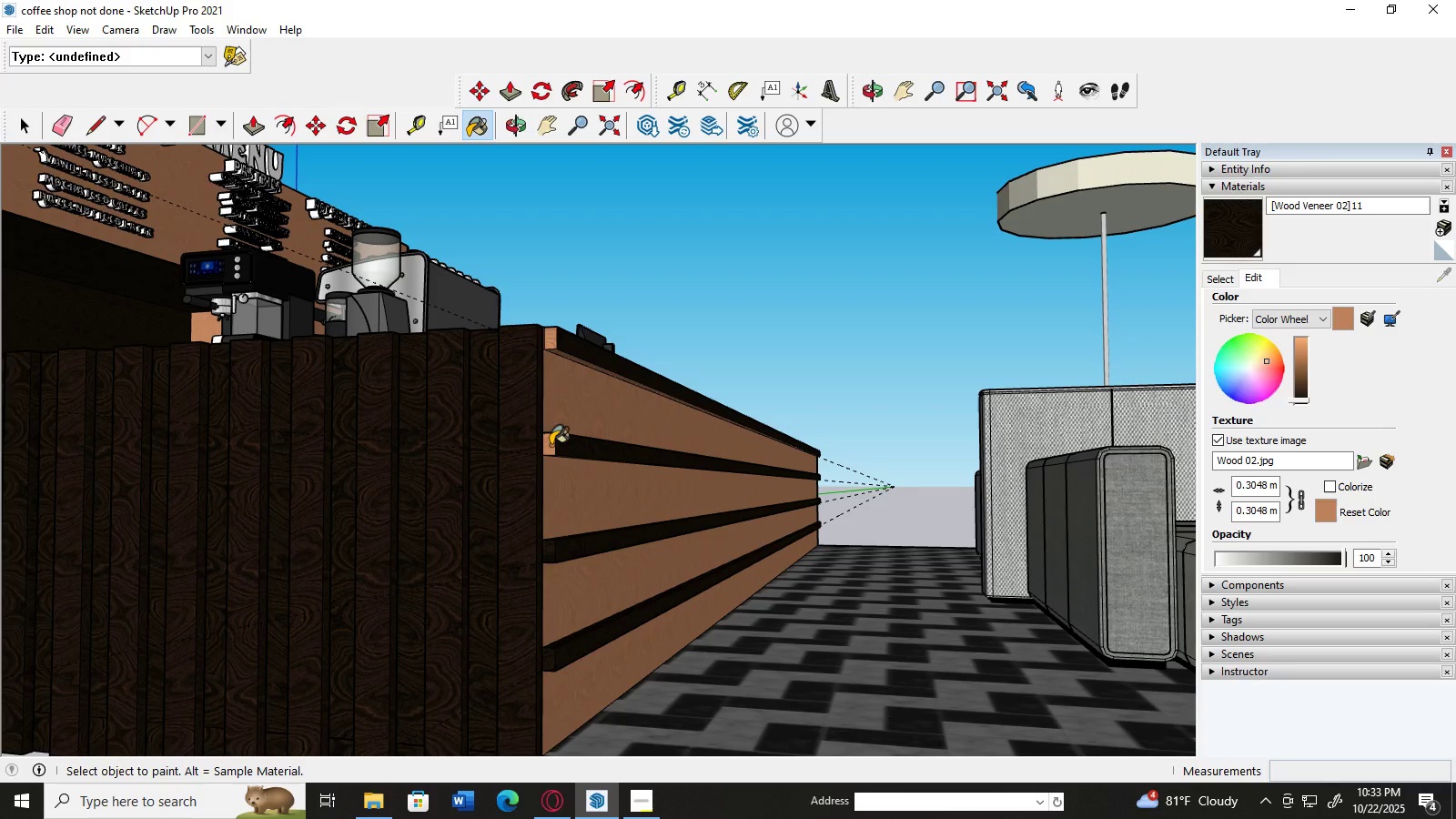 
left_click([551, 445])
 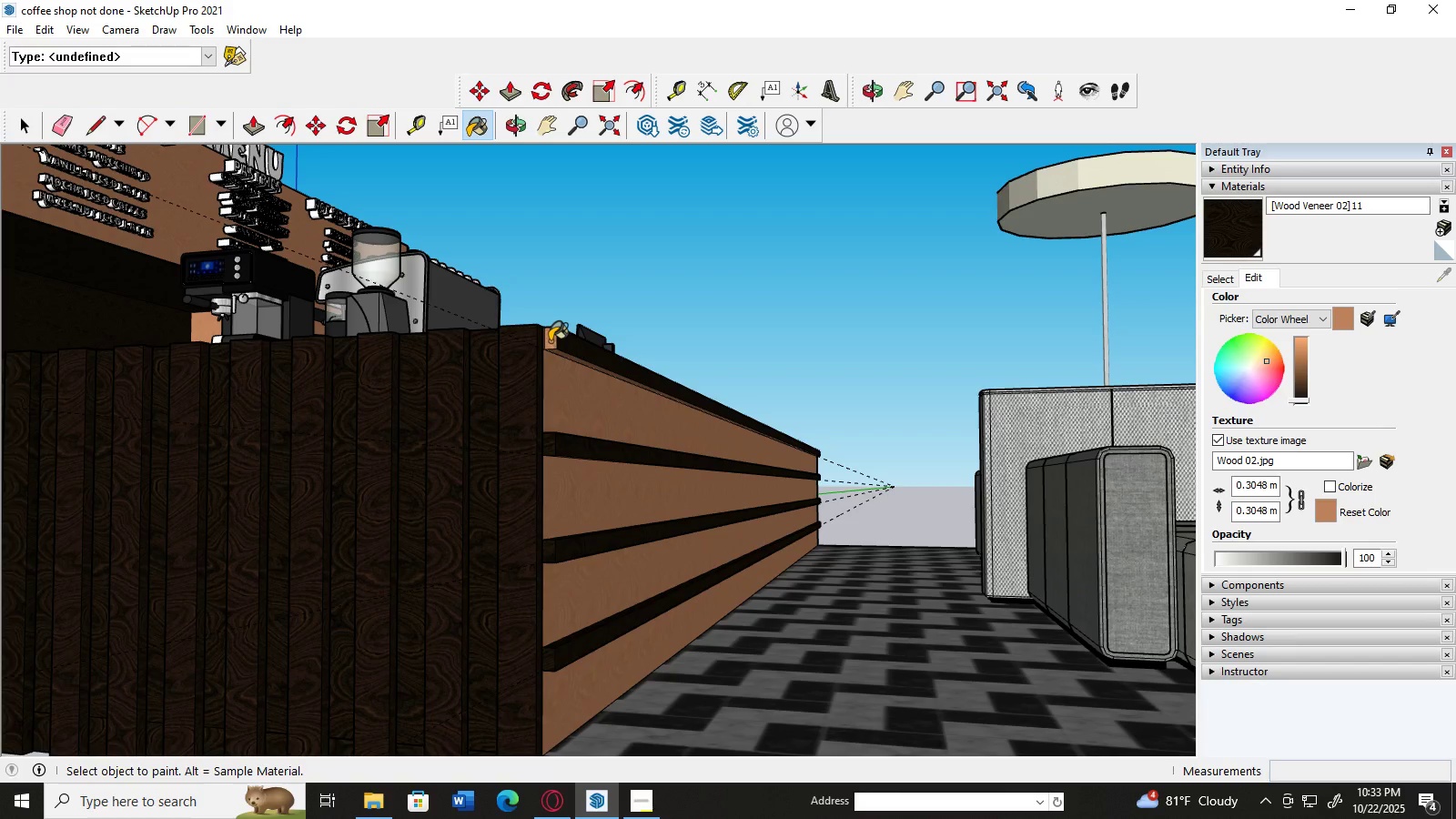 
left_click([550, 341])
 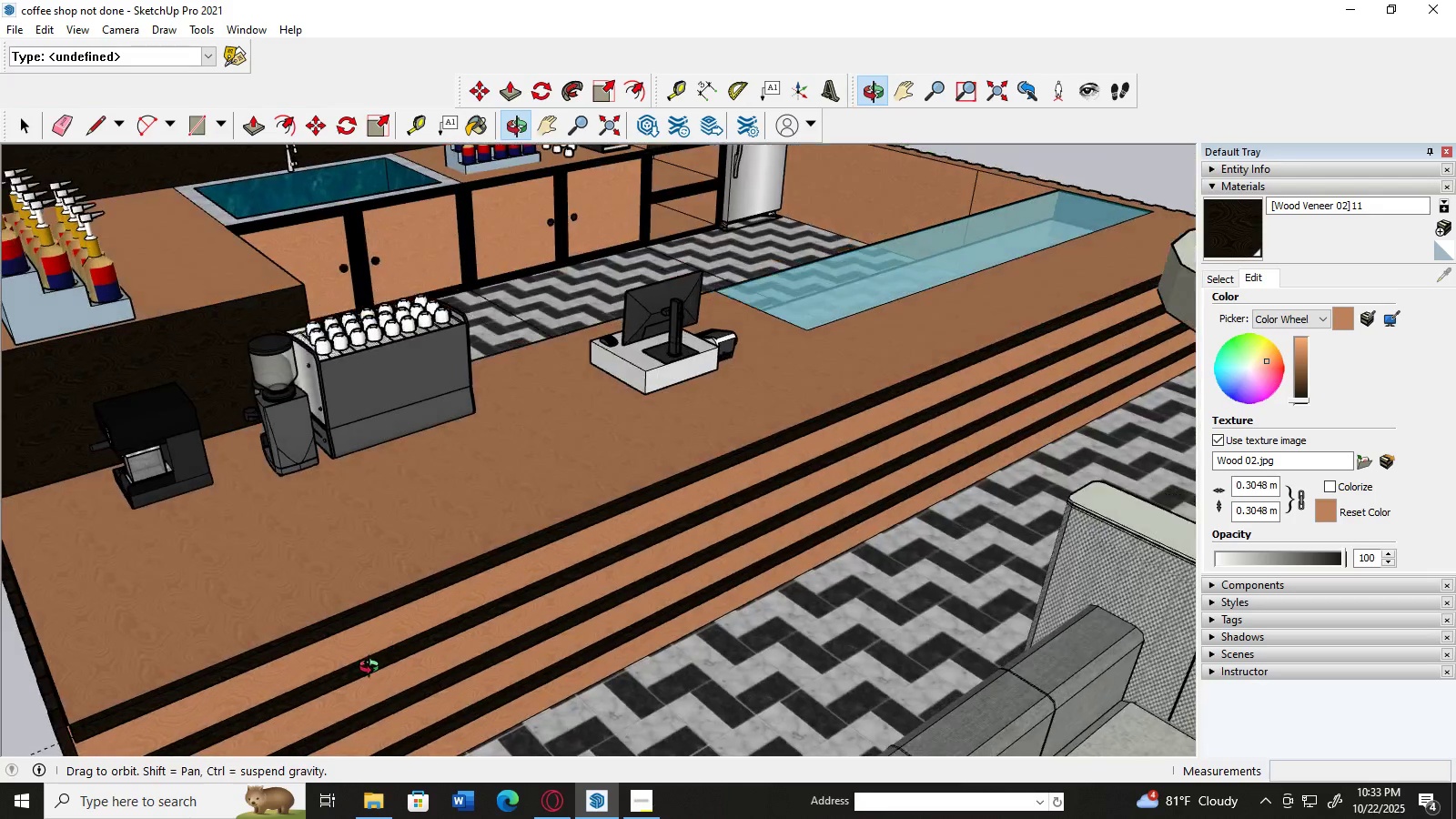 
scroll: coordinate [708, 577], scroll_direction: down, amount: 4.0
 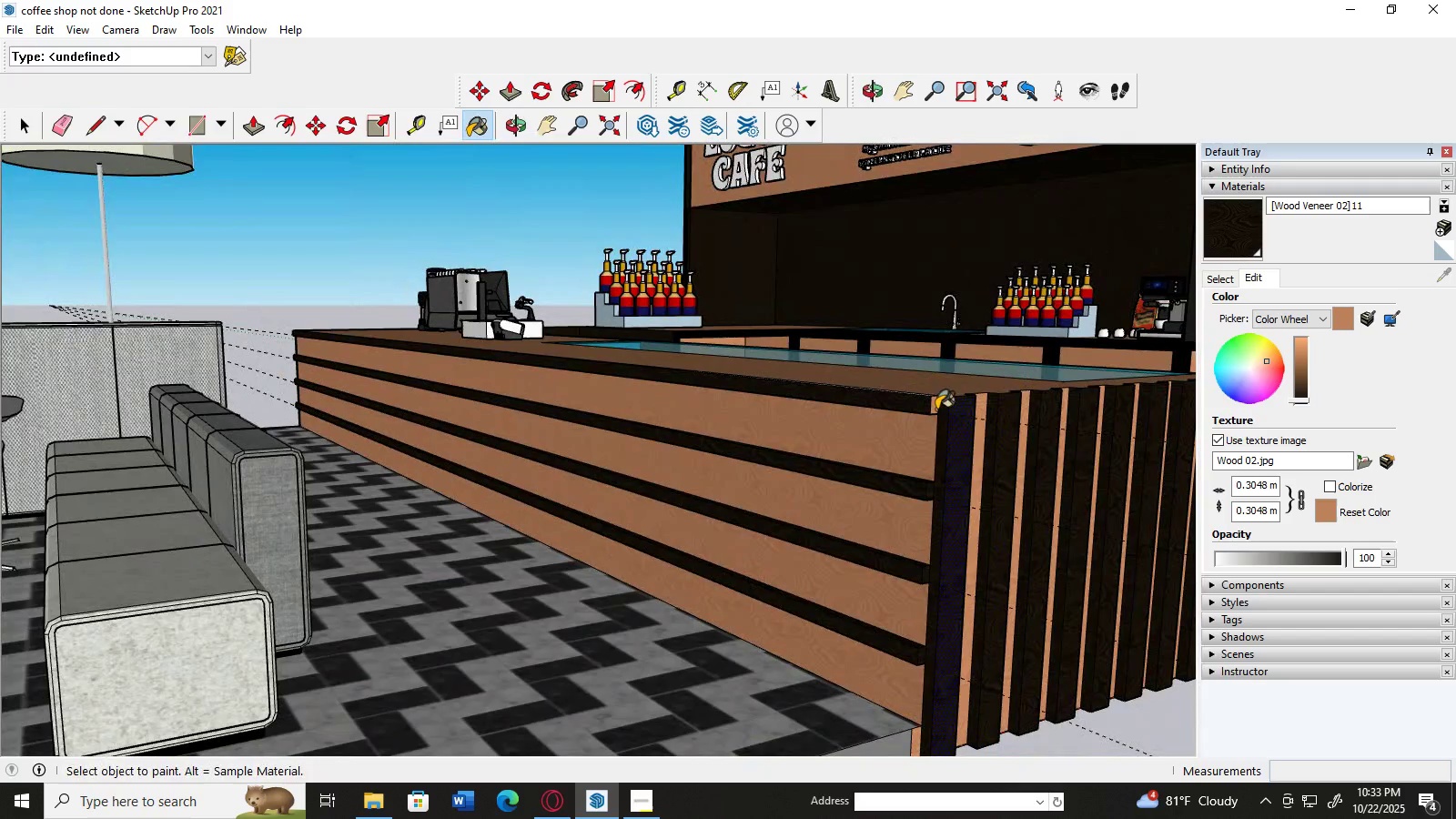 
left_click([936, 410])
 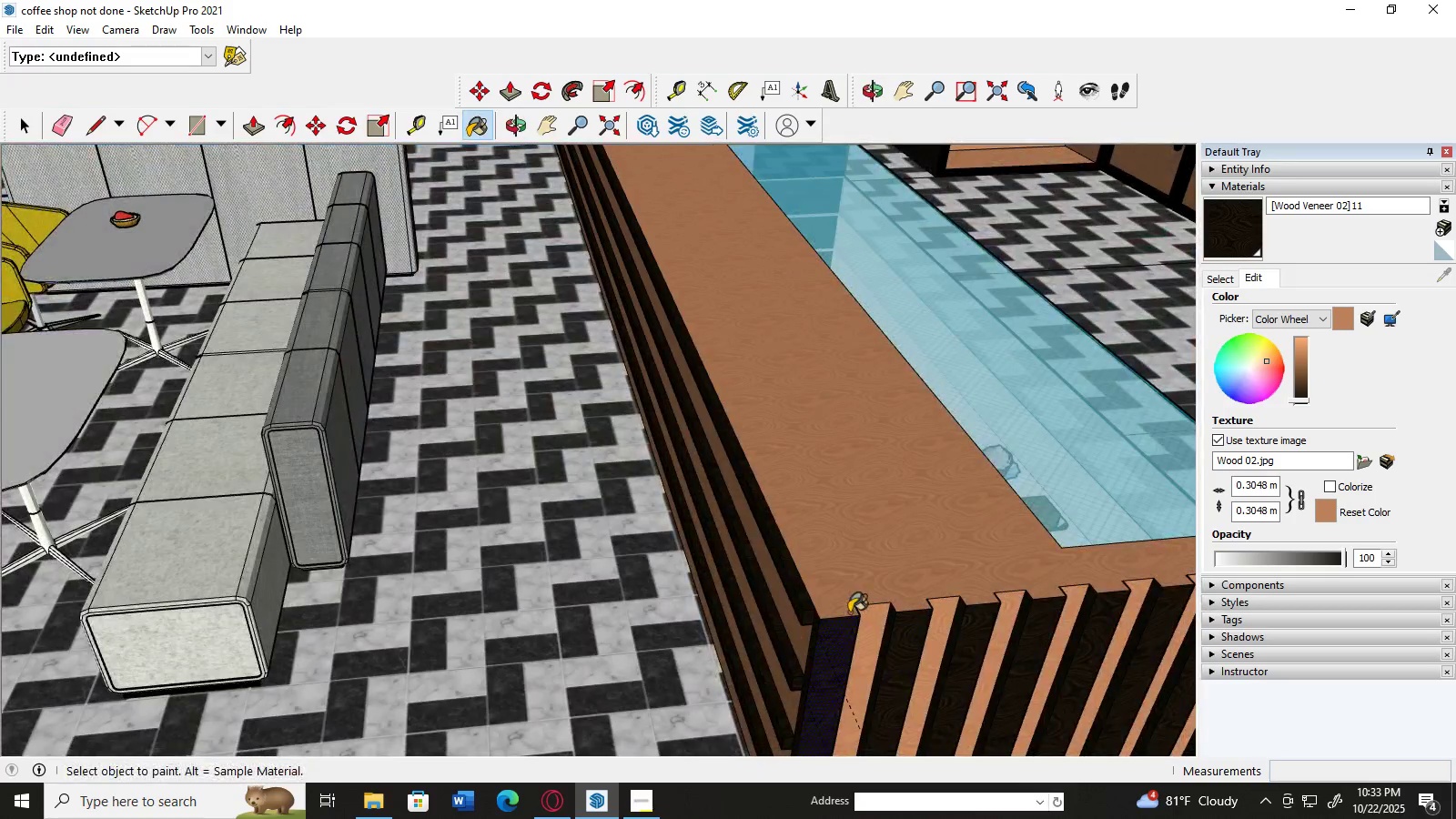 
left_click([844, 612])
 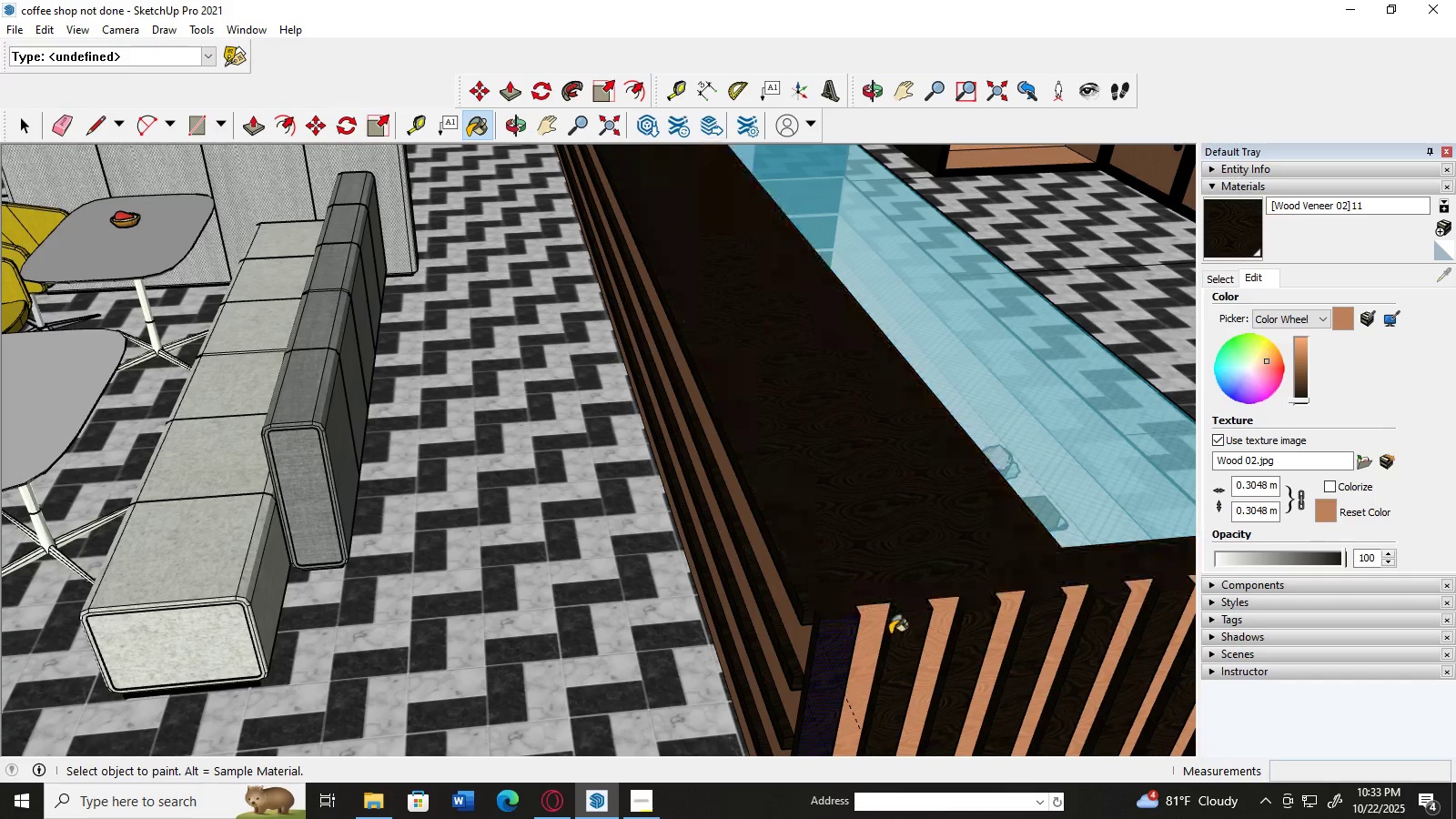 
scroll: coordinate [890, 634], scroll_direction: down, amount: 13.0
 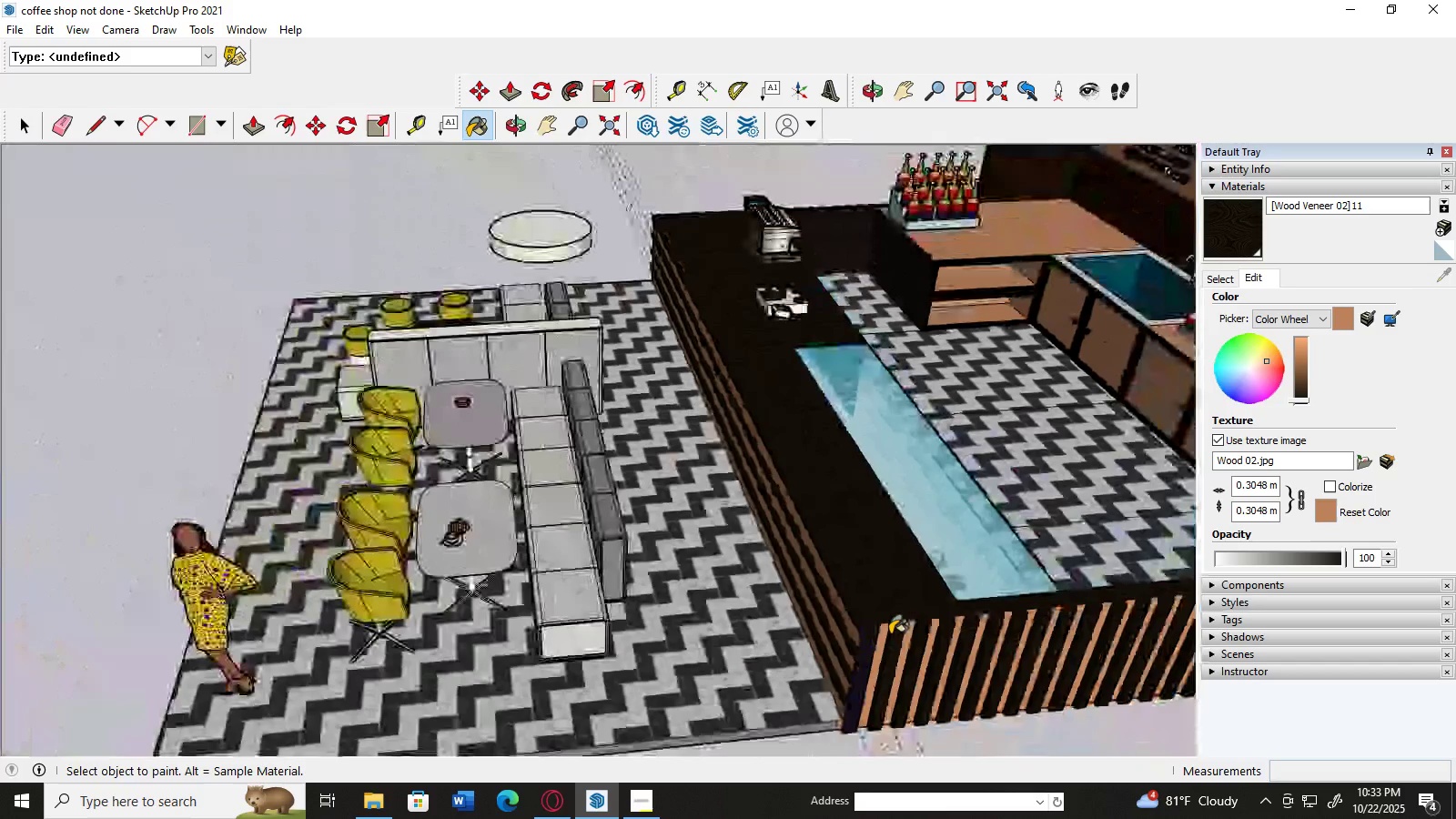 
key(Control+Z)
 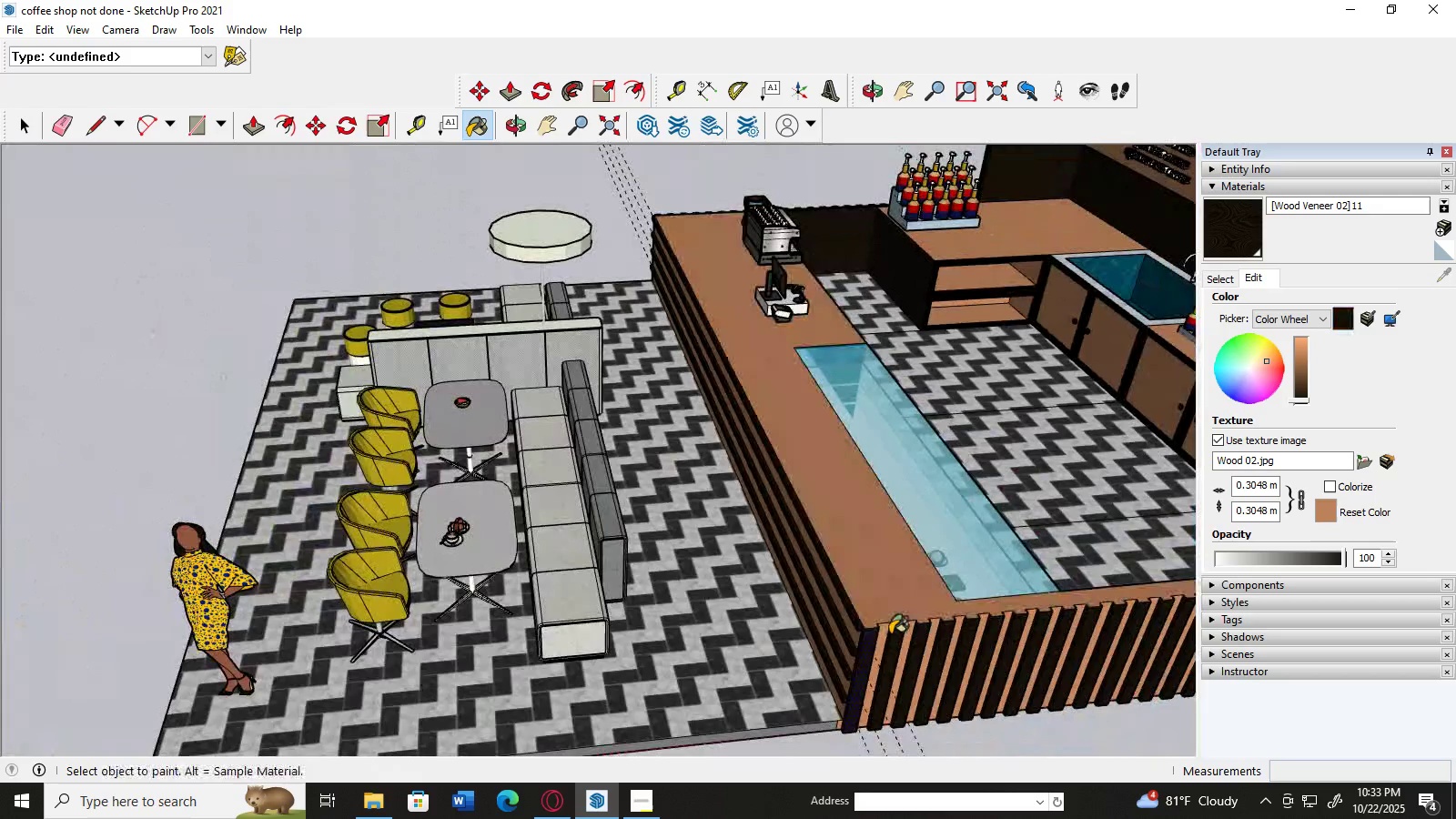 
scroll: coordinate [890, 634], scroll_direction: up, amount: 2.0
 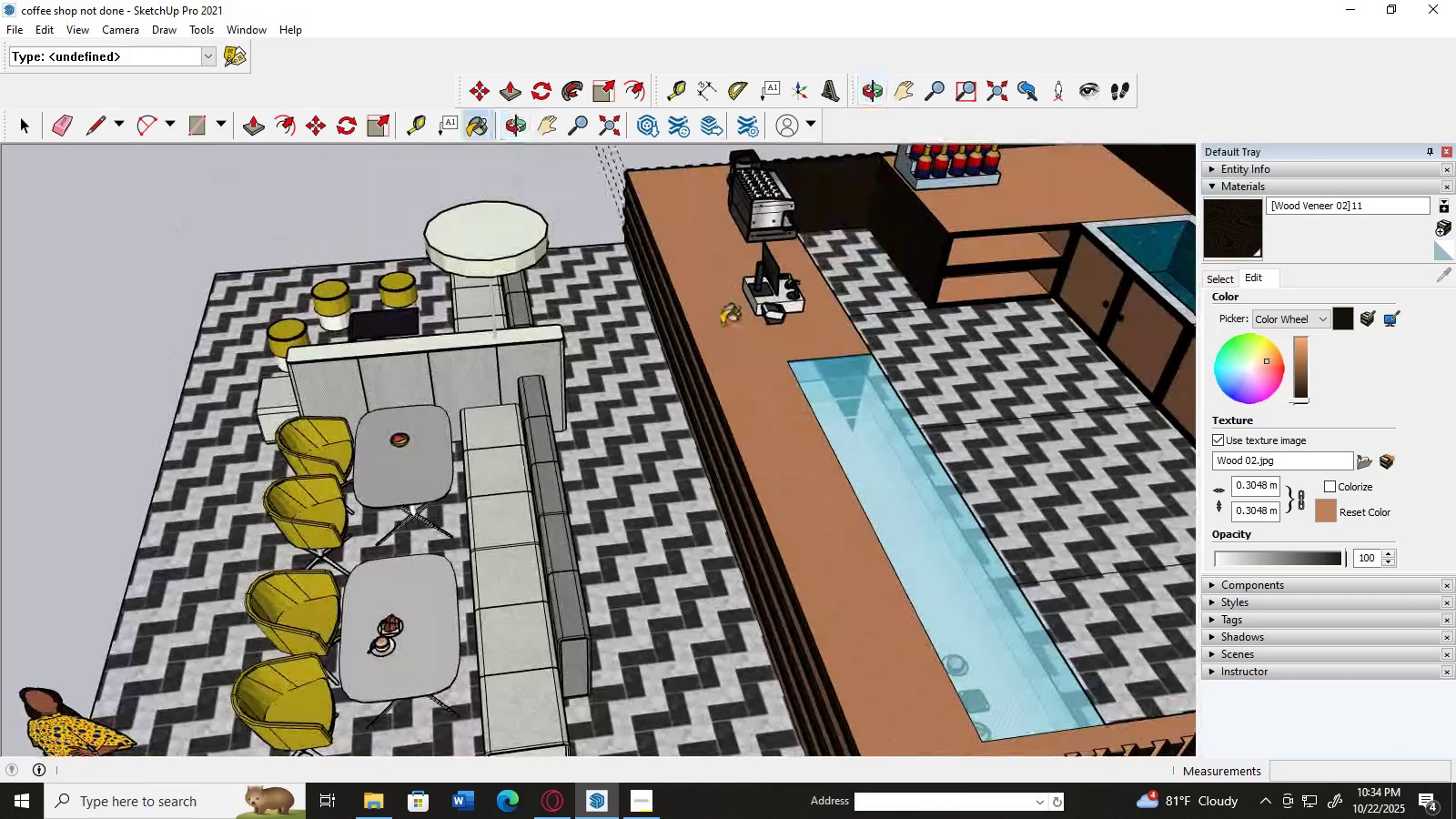 
key(H)
 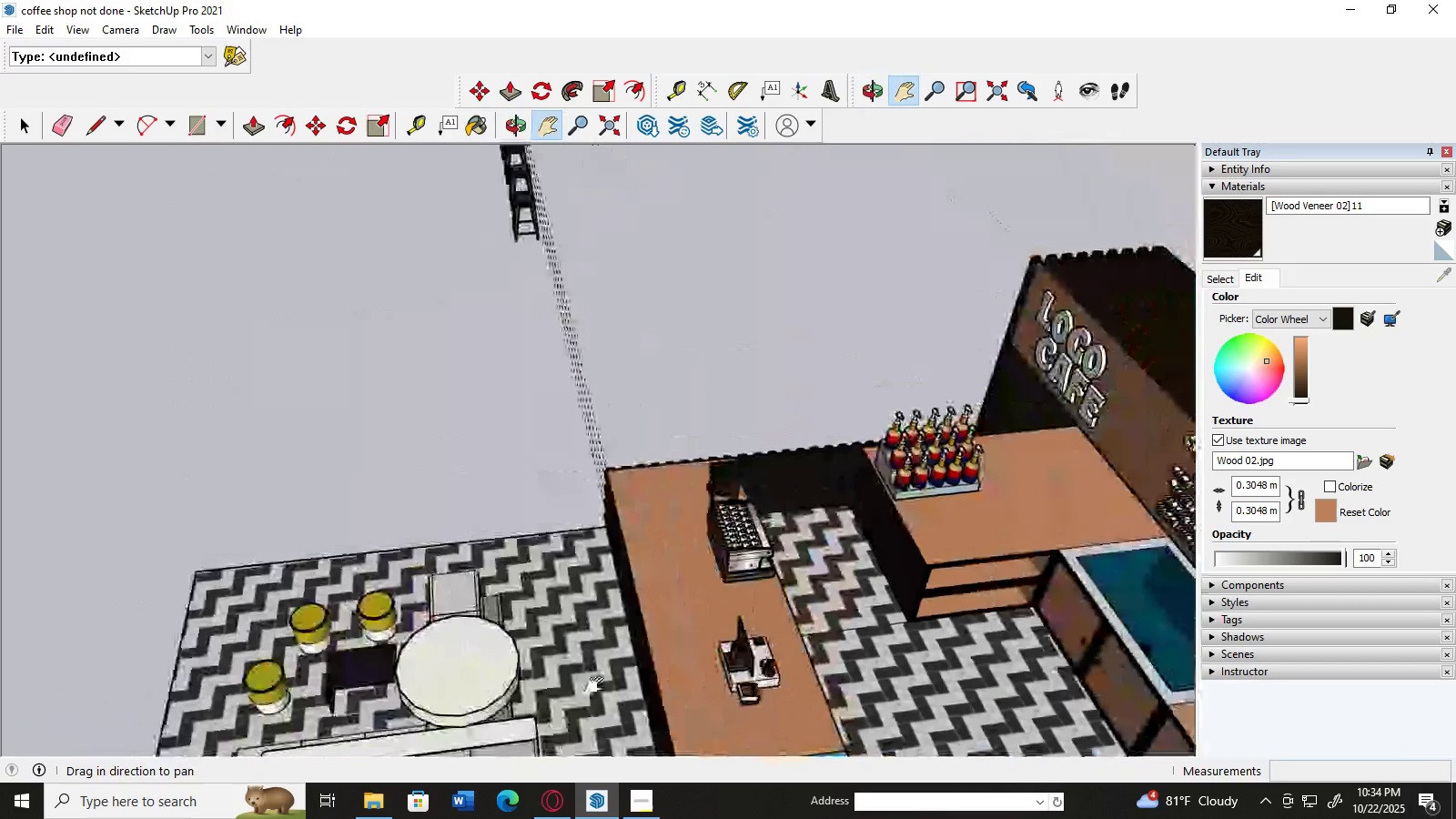 
scroll: coordinate [677, 478], scroll_direction: up, amount: 11.0
 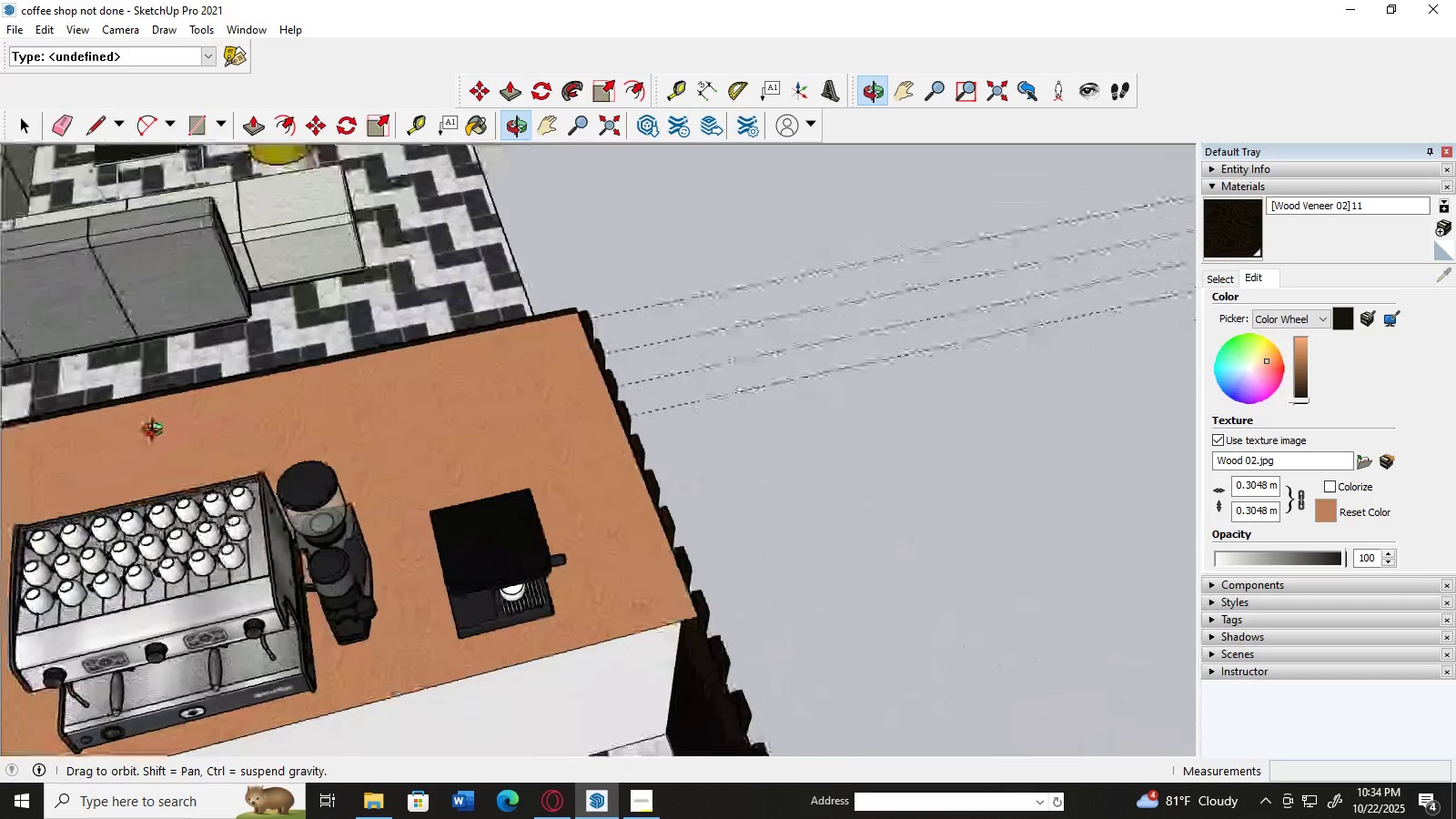 
scroll: coordinate [791, 317], scroll_direction: down, amount: 19.0
 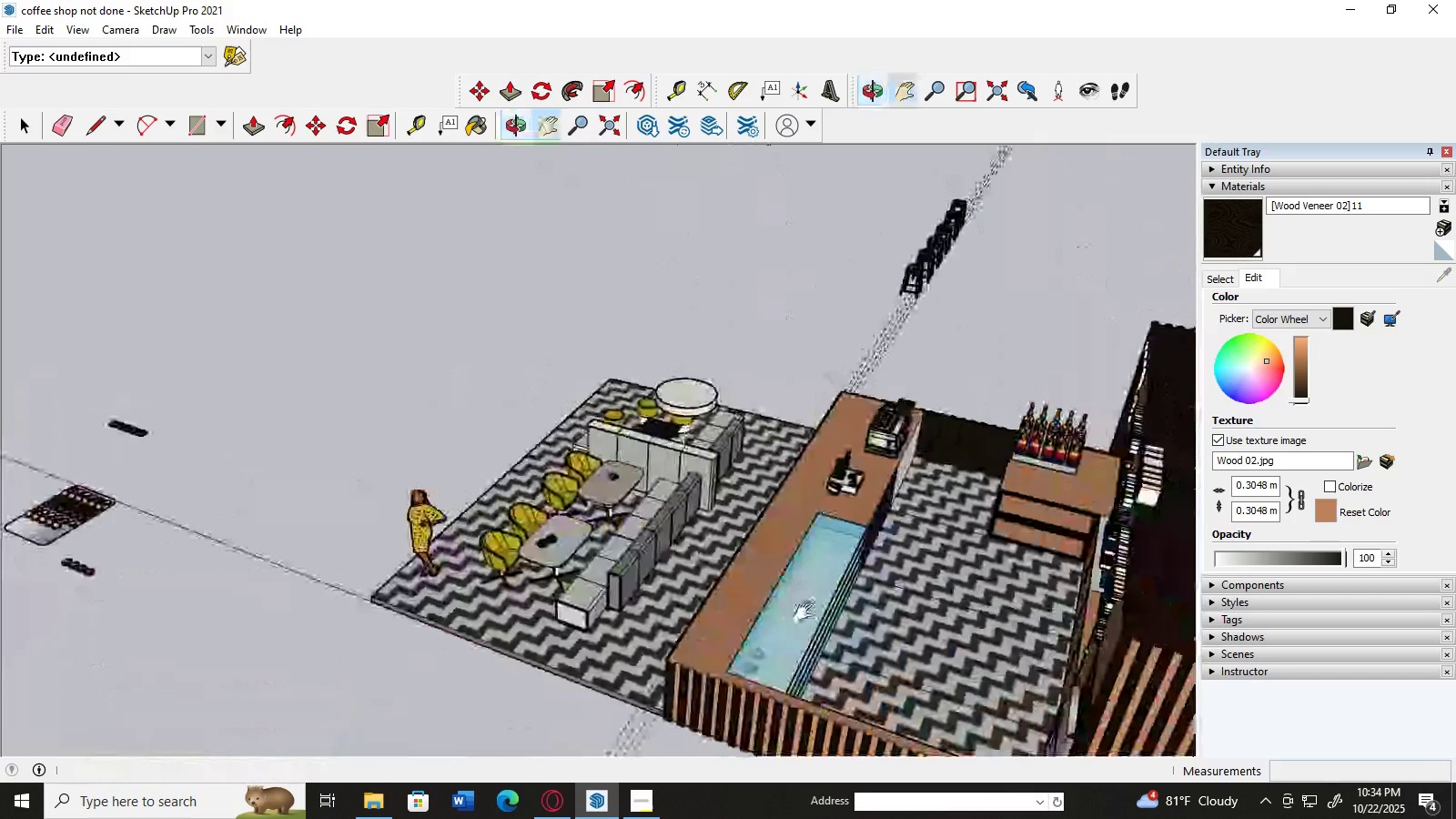 
key(H)
 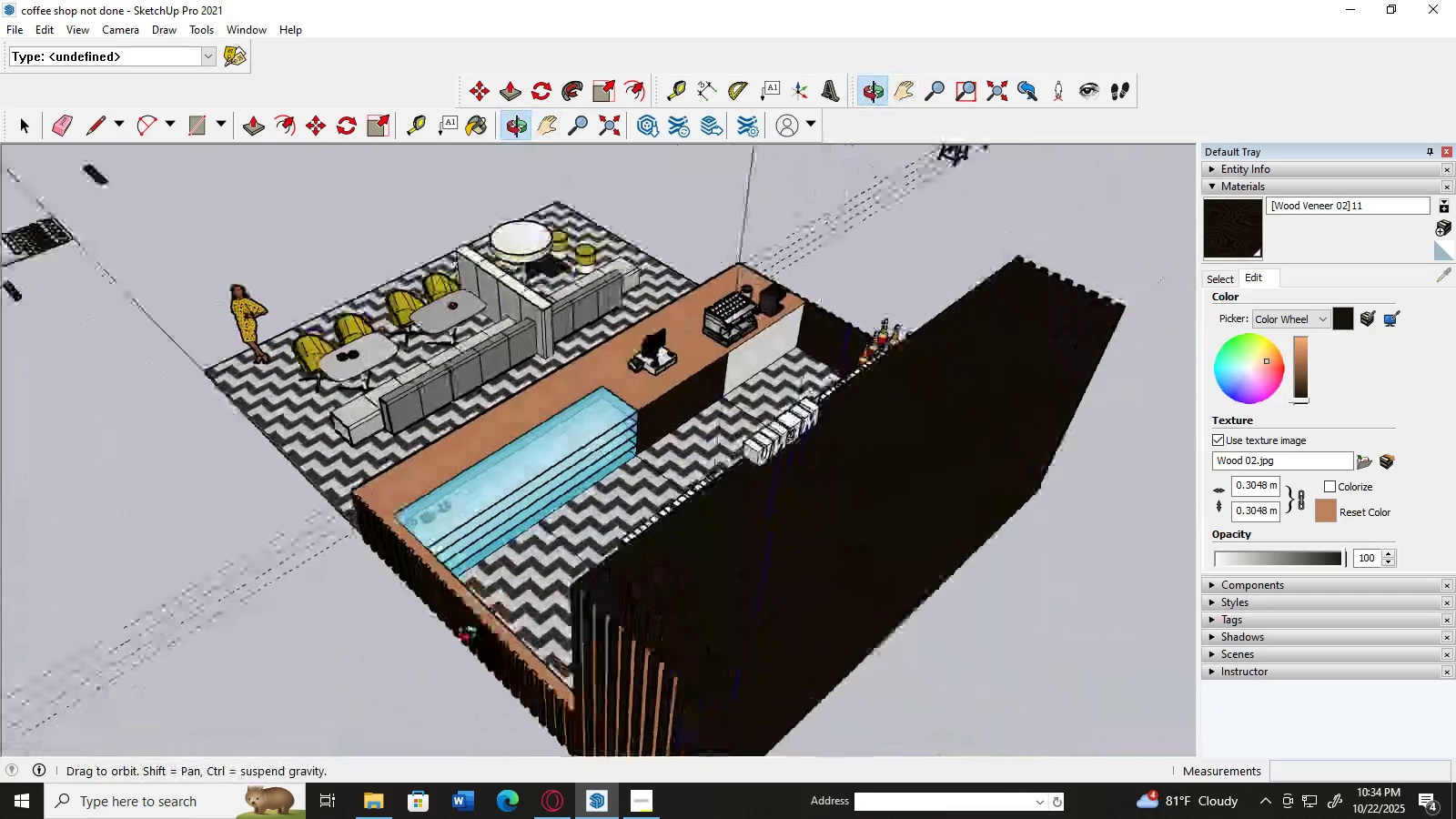 
scroll: coordinate [446, 658], scroll_direction: up, amount: 4.0
 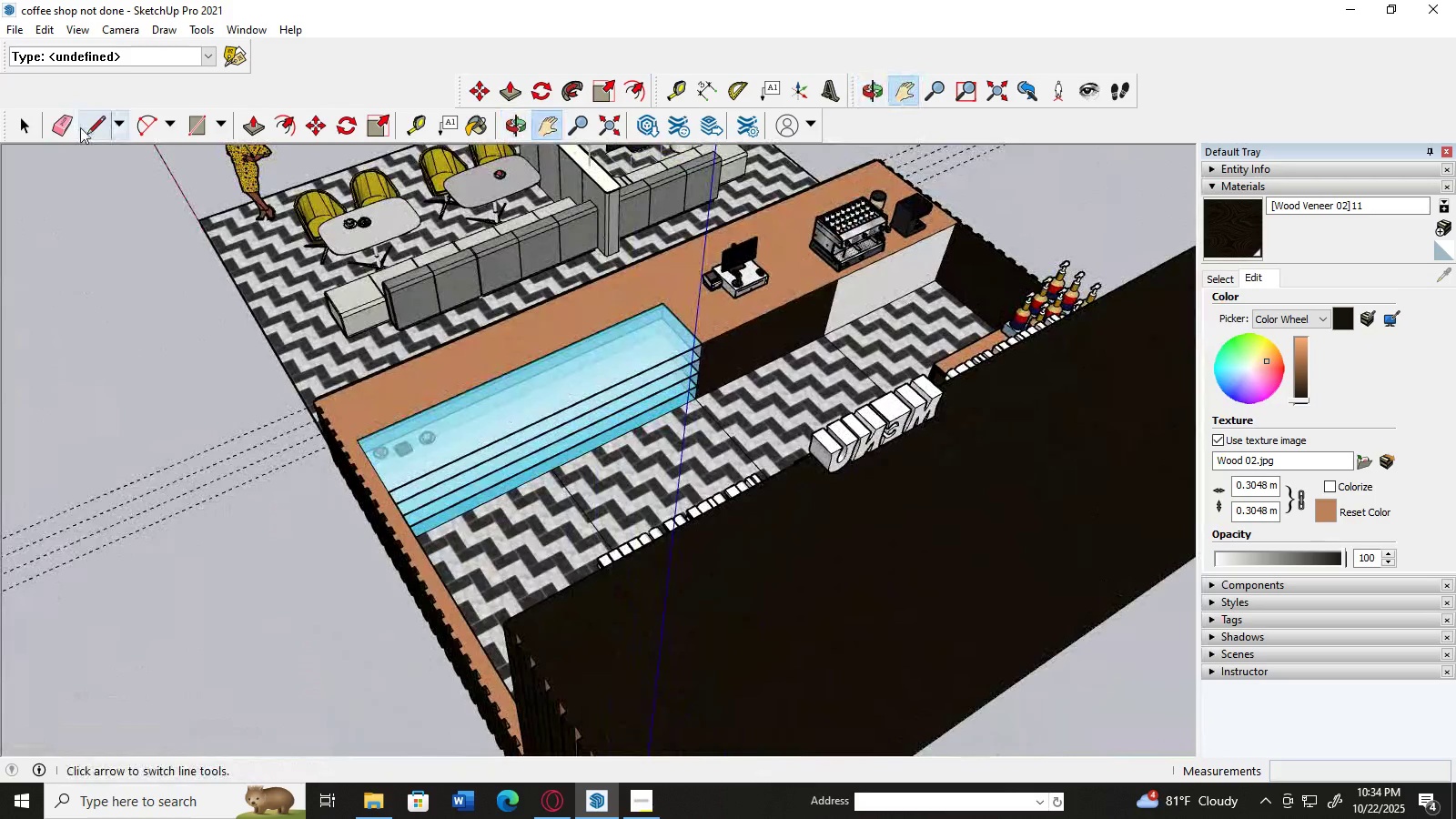 
left_click([89, 127])
 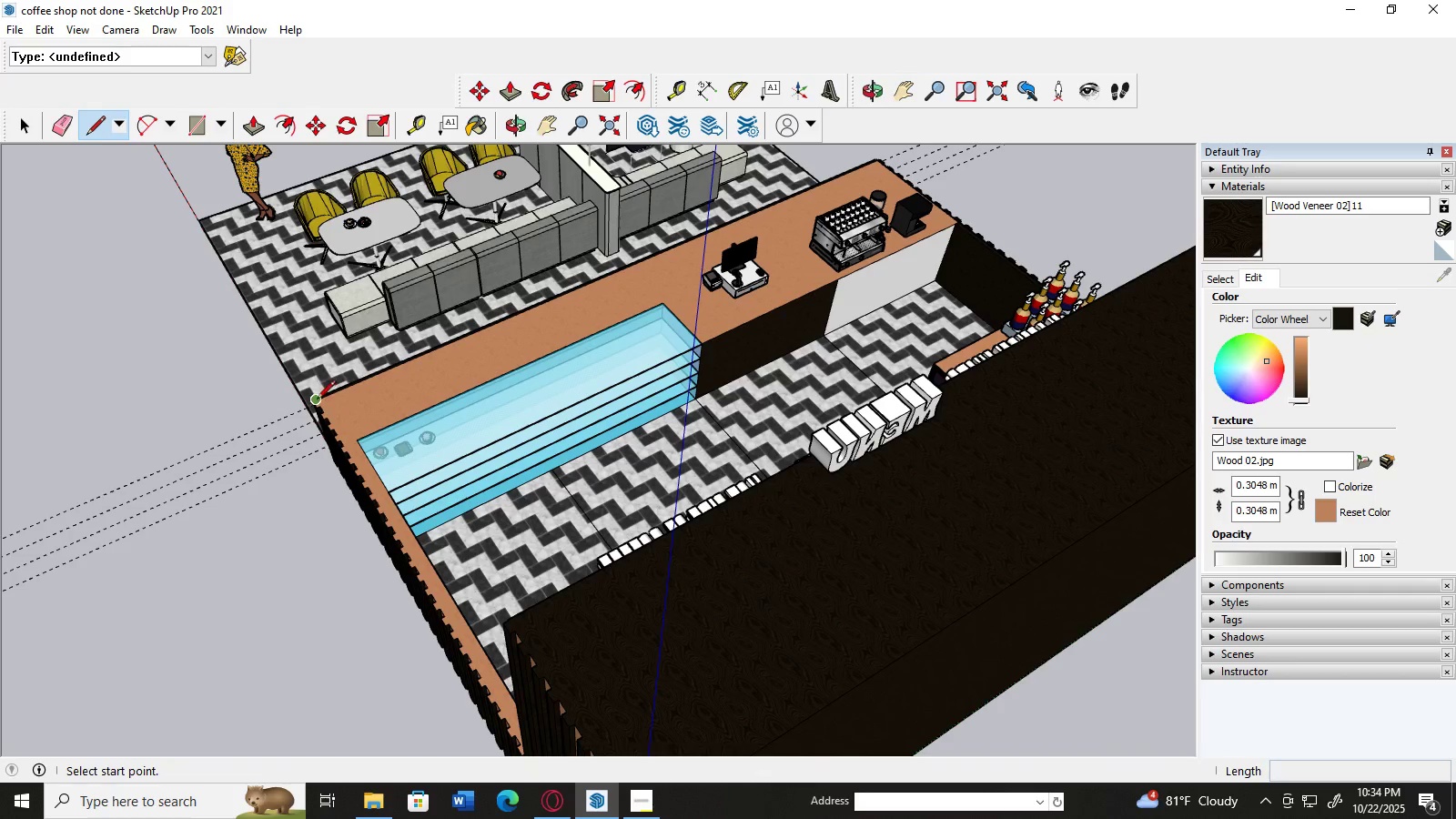 
left_click([317, 399])
 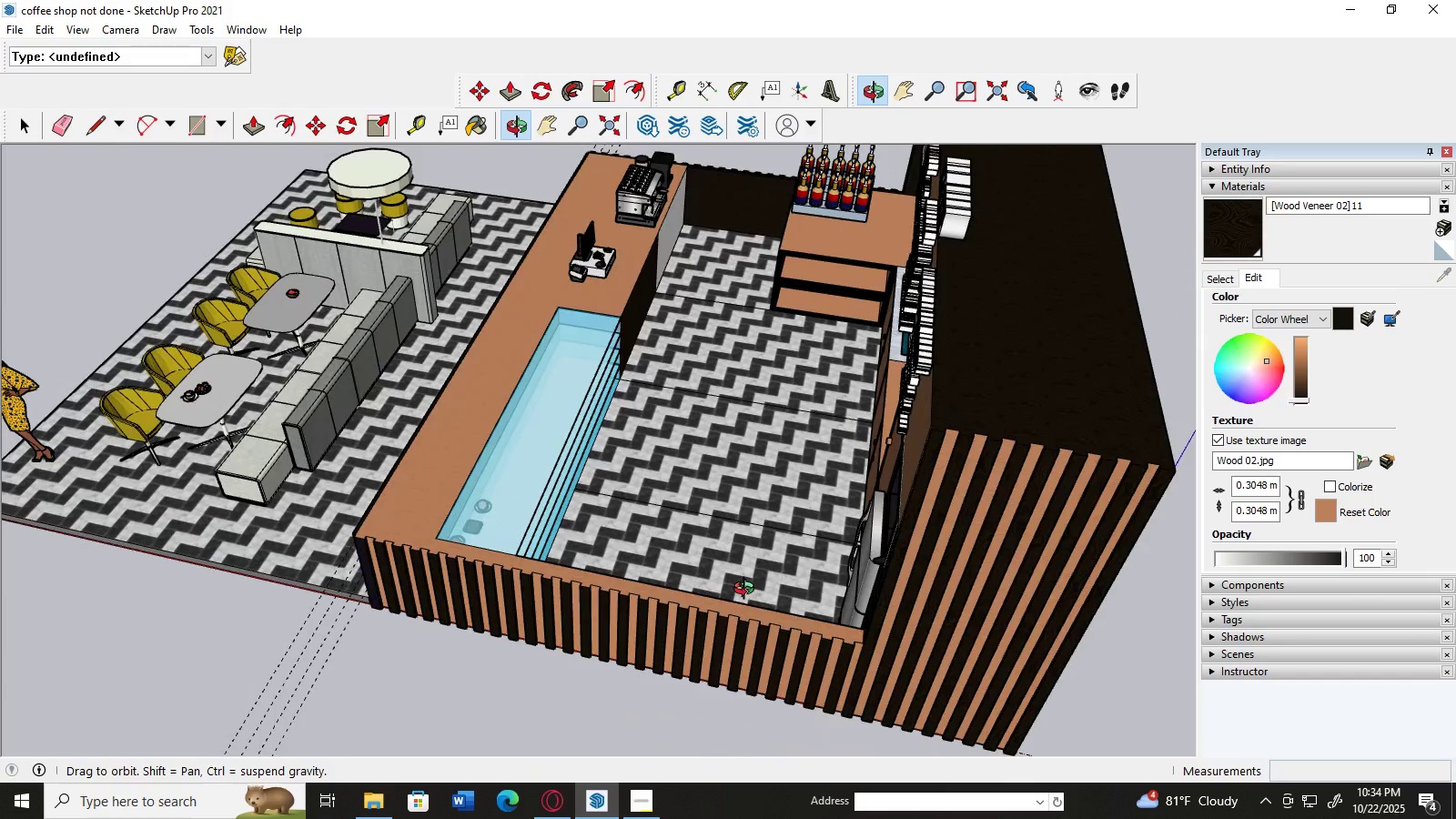 
scroll: coordinate [810, 648], scroll_direction: up, amount: 18.0
 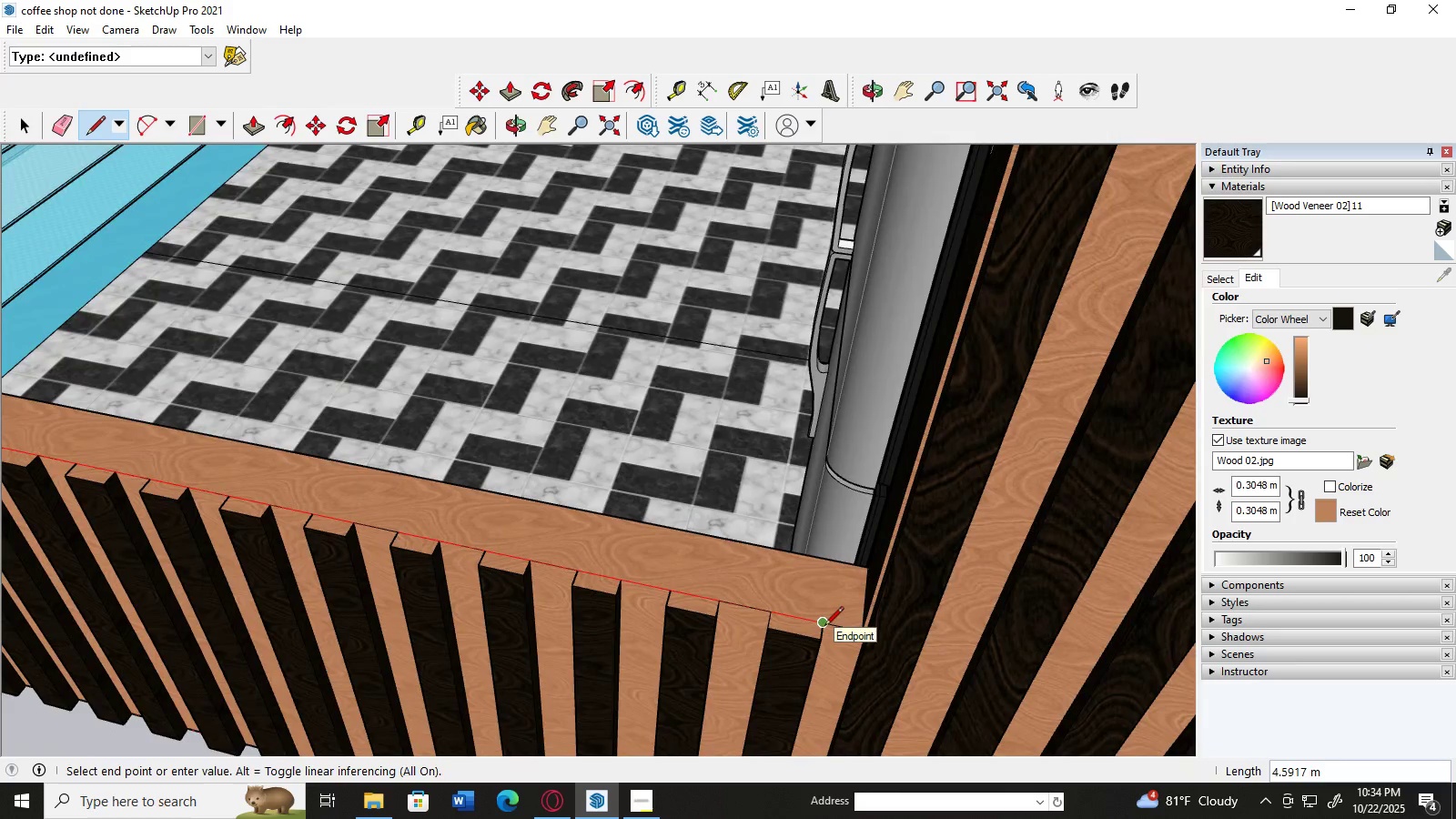 
left_click([824, 627])
 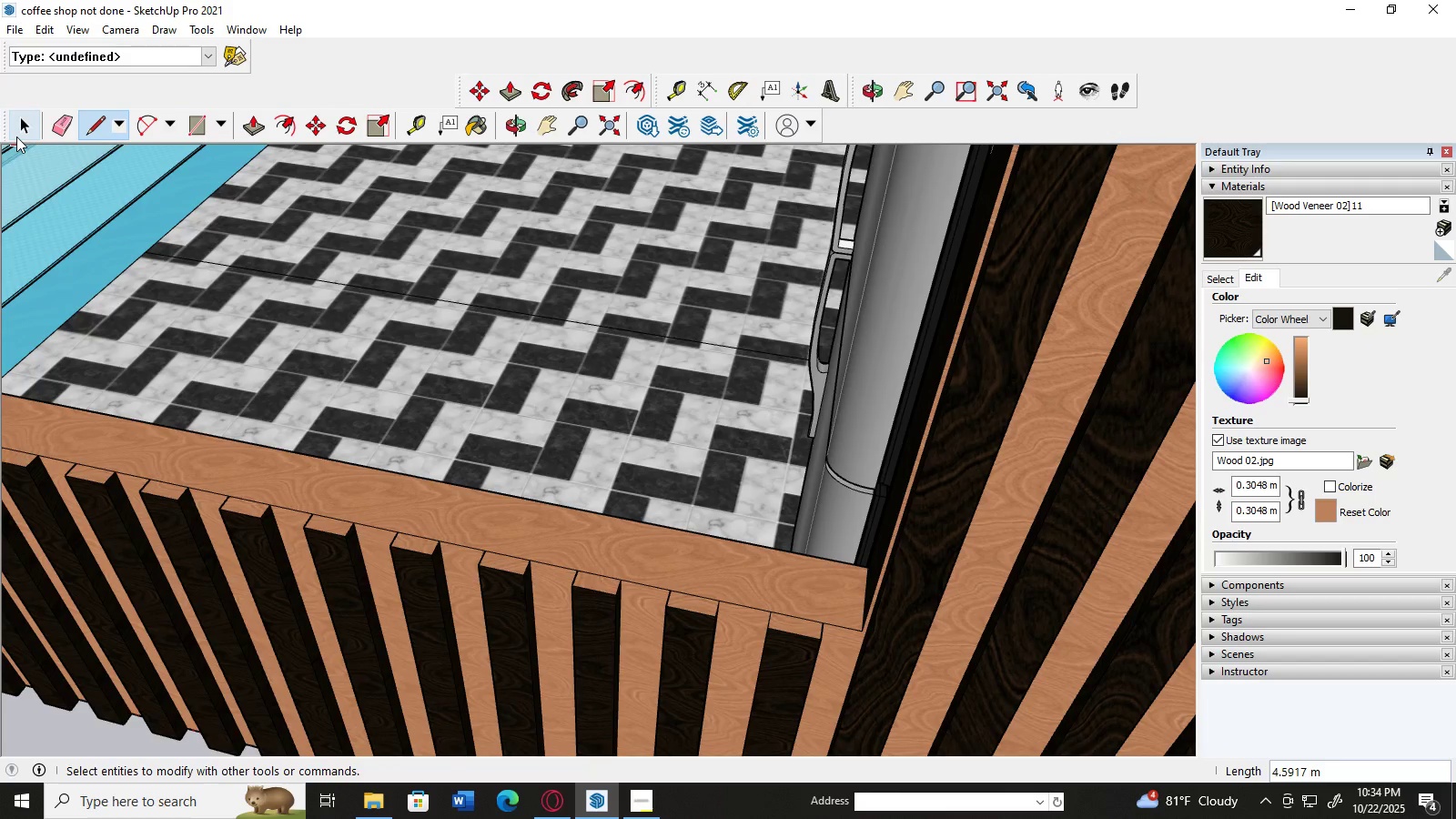 
left_click([16, 136])
 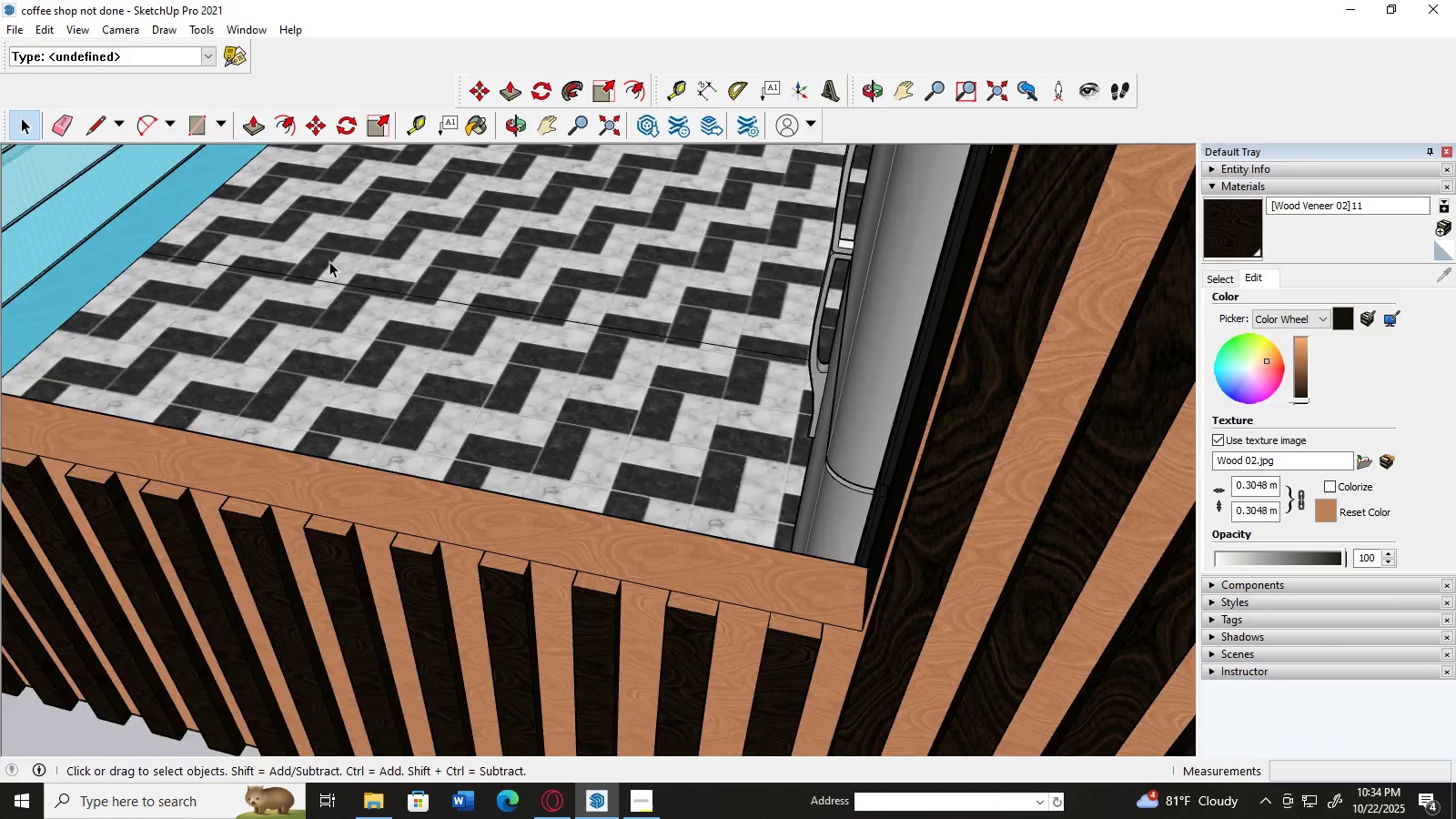 
scroll: coordinate [330, 261], scroll_direction: down, amount: 2.0
 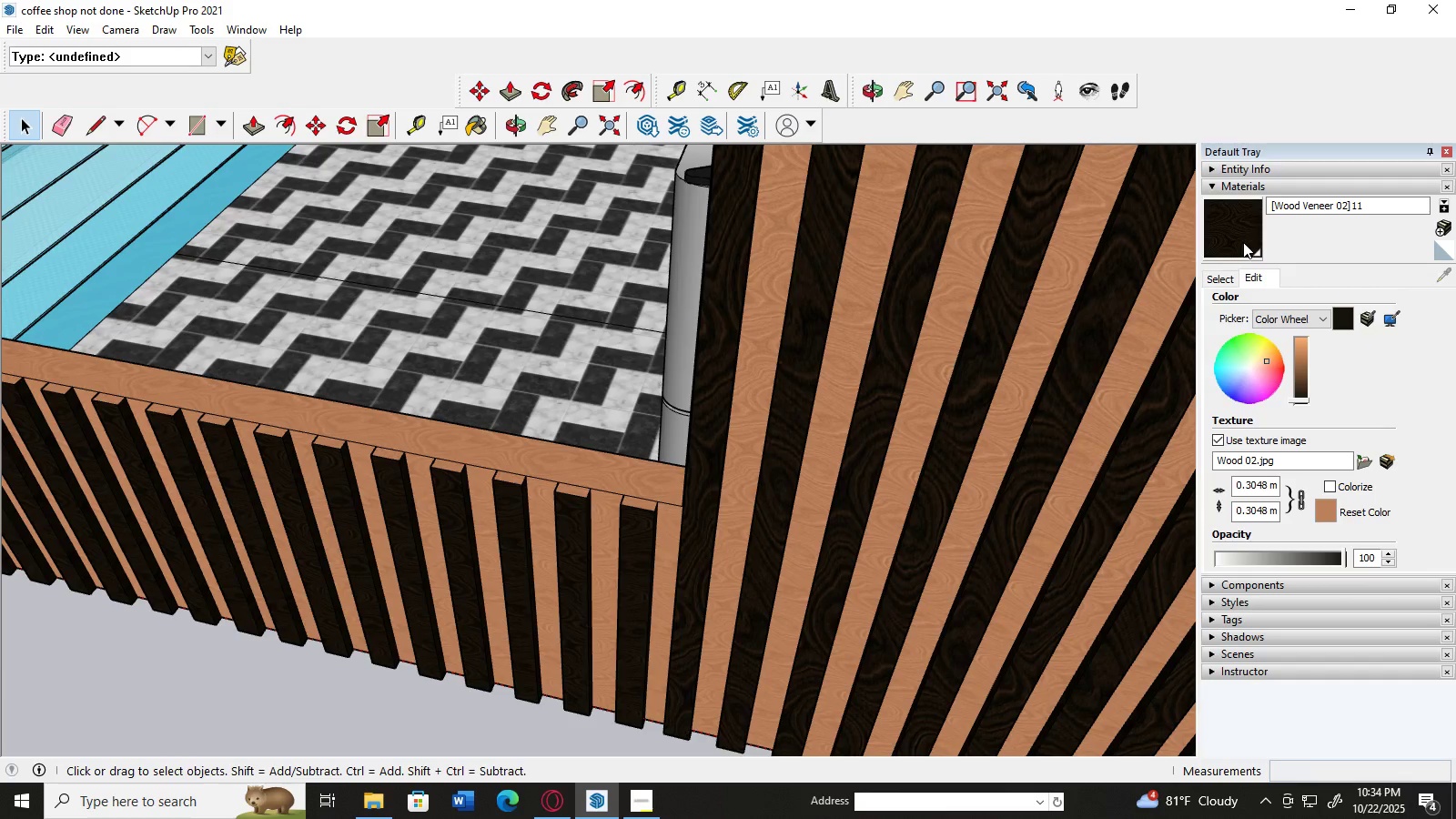 
left_click([1243, 242])
 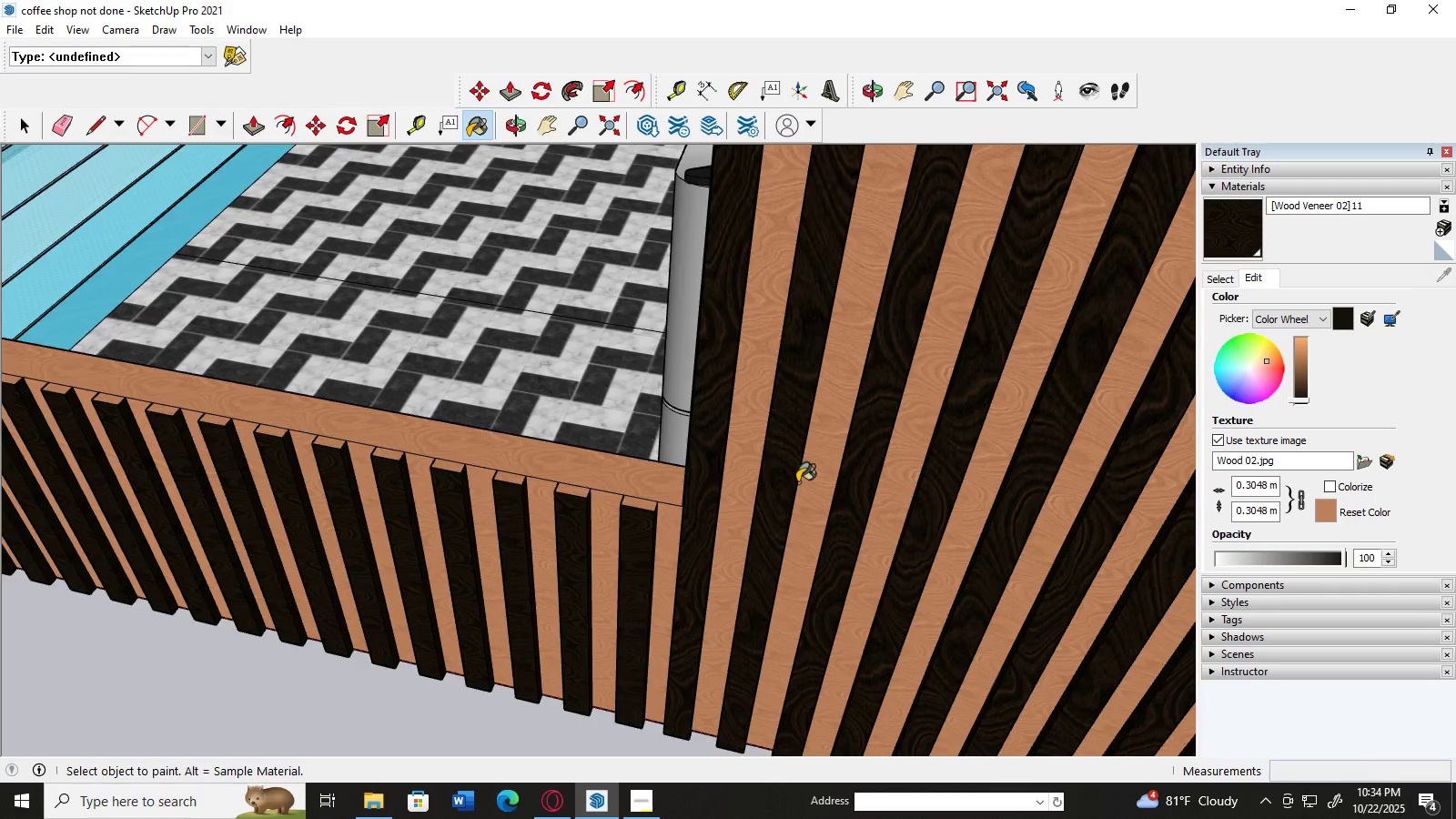 
scroll: coordinate [797, 482], scroll_direction: up, amount: 2.0
 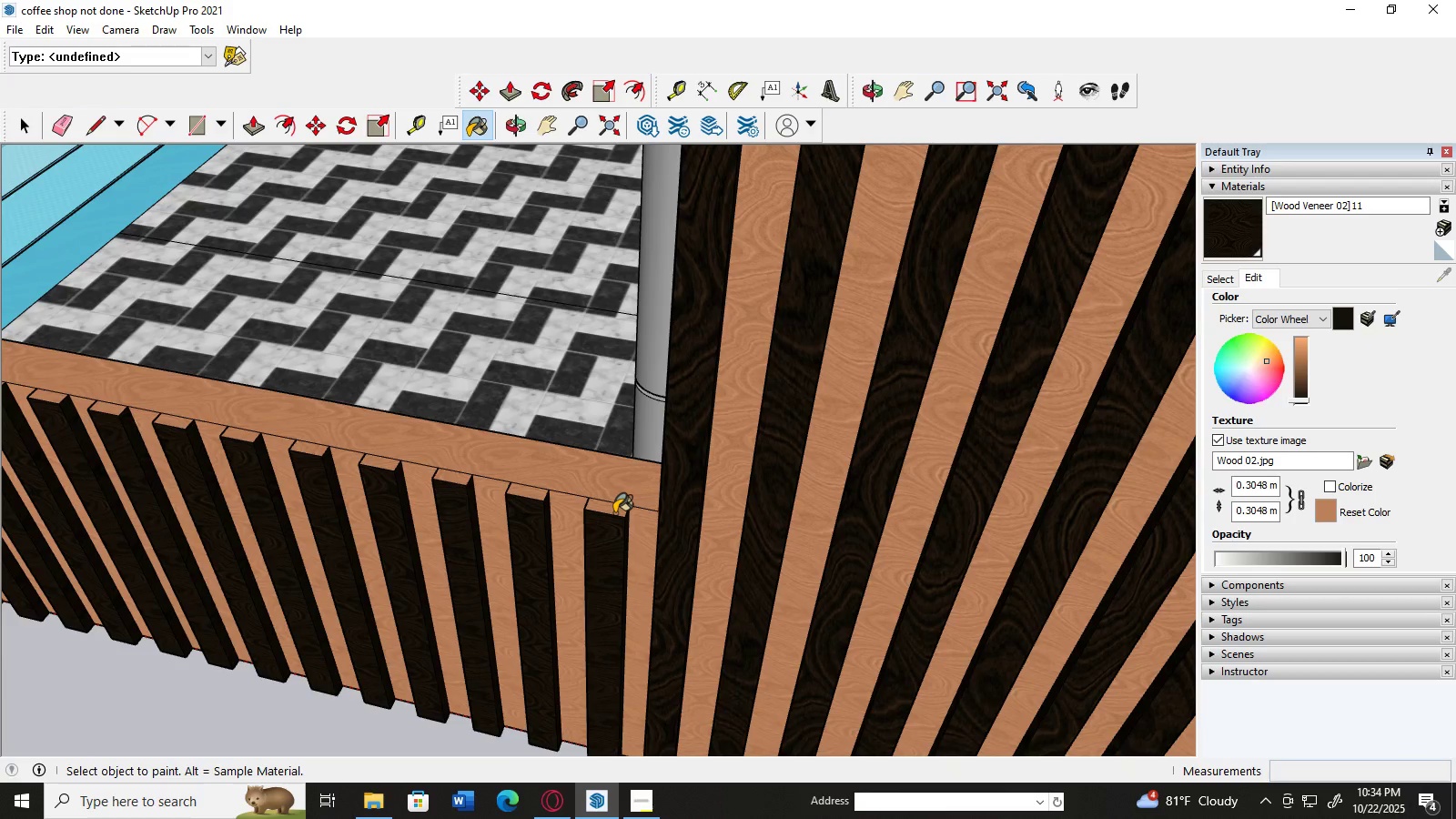 
left_click([614, 513])
 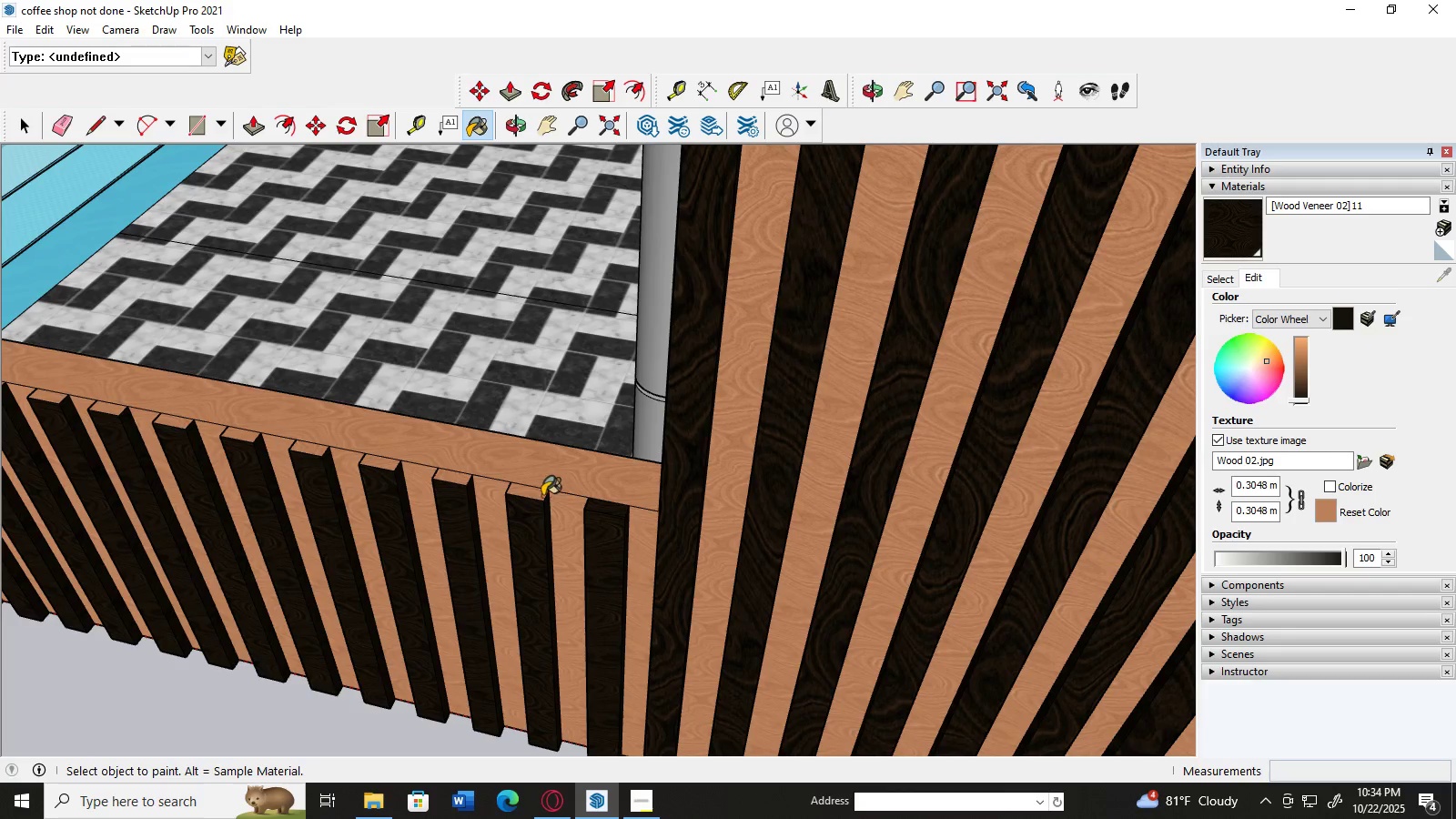 
left_click([542, 496])
 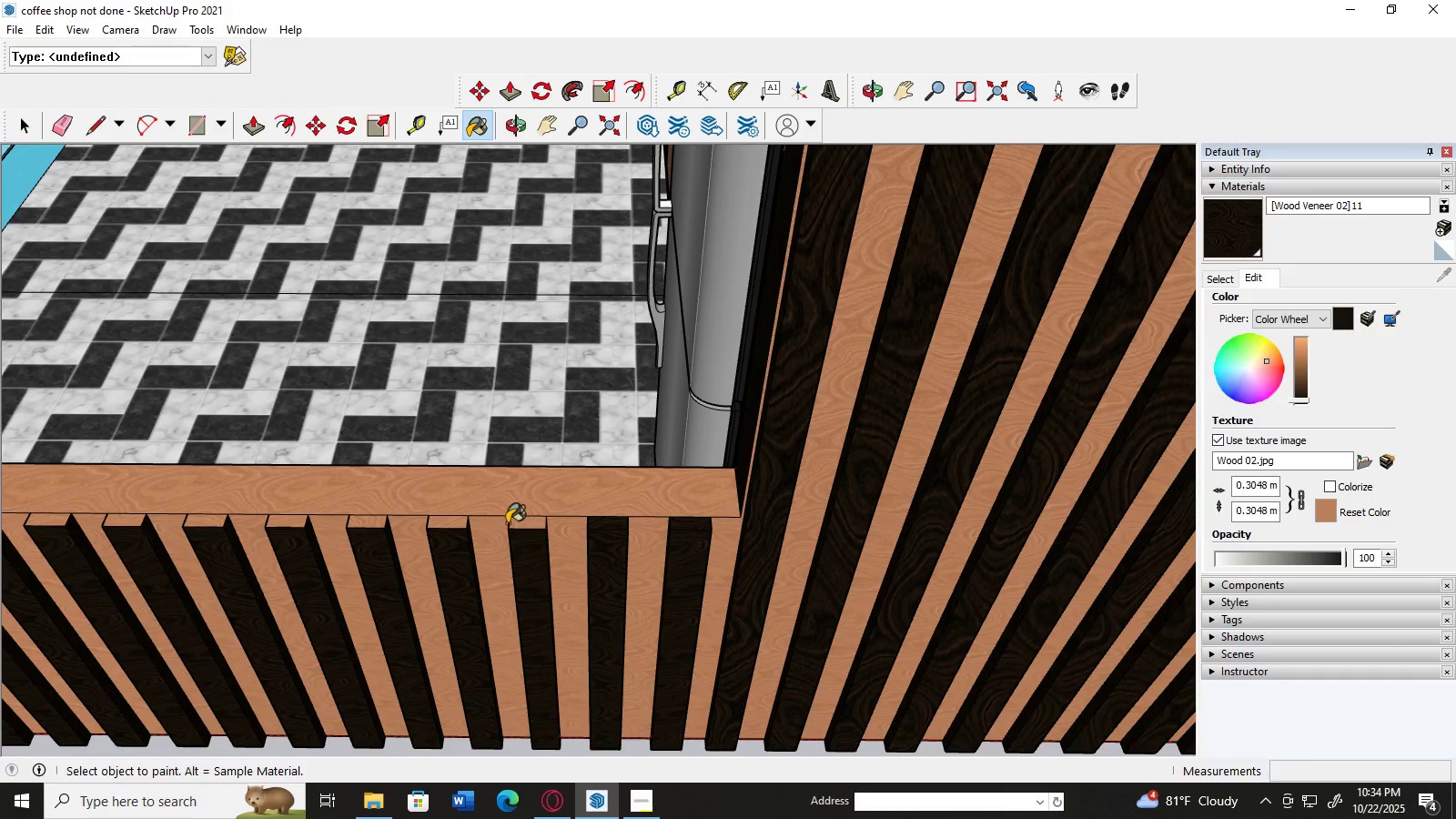 
left_click([520, 523])
 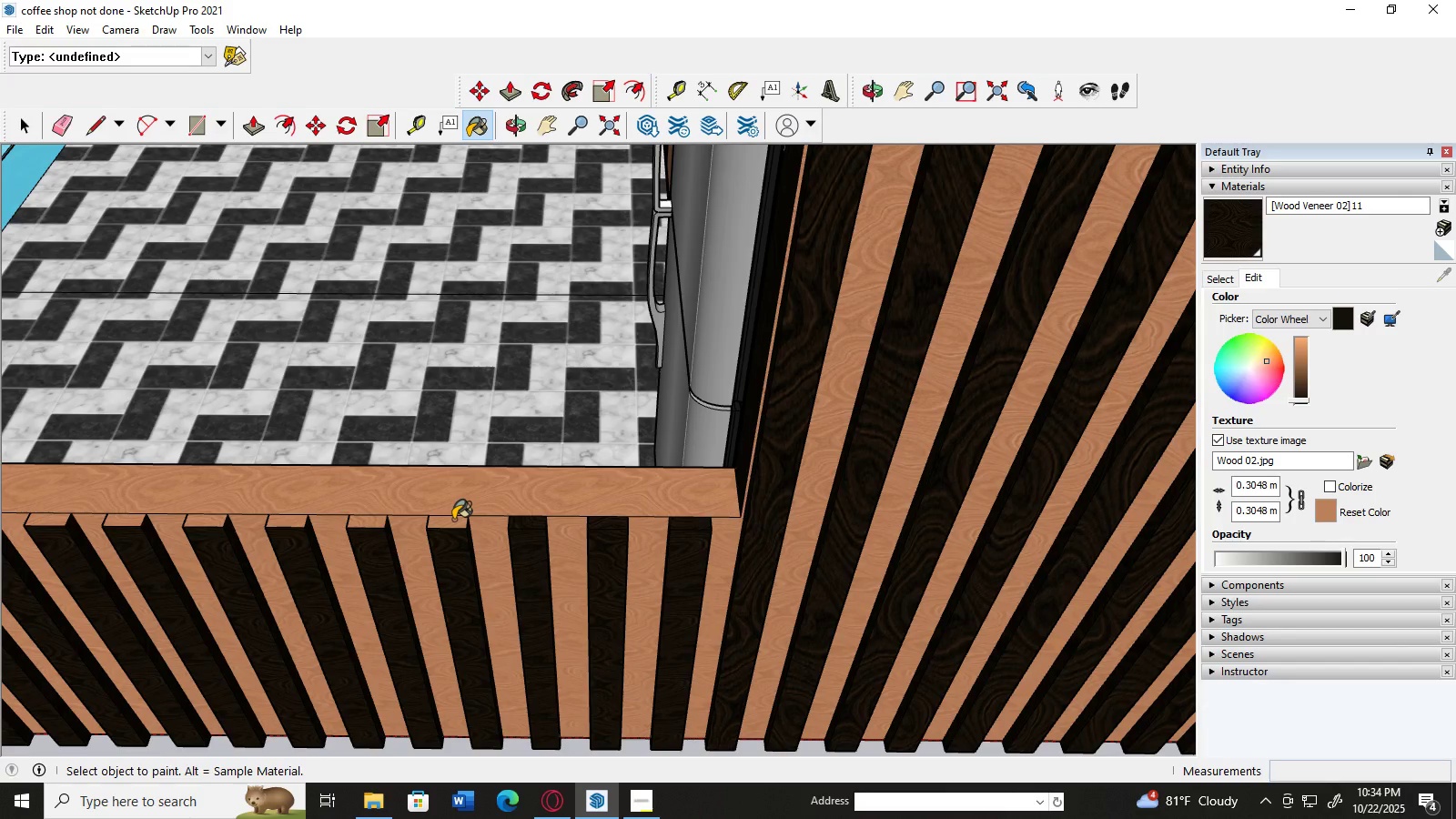 
left_click([453, 520])
 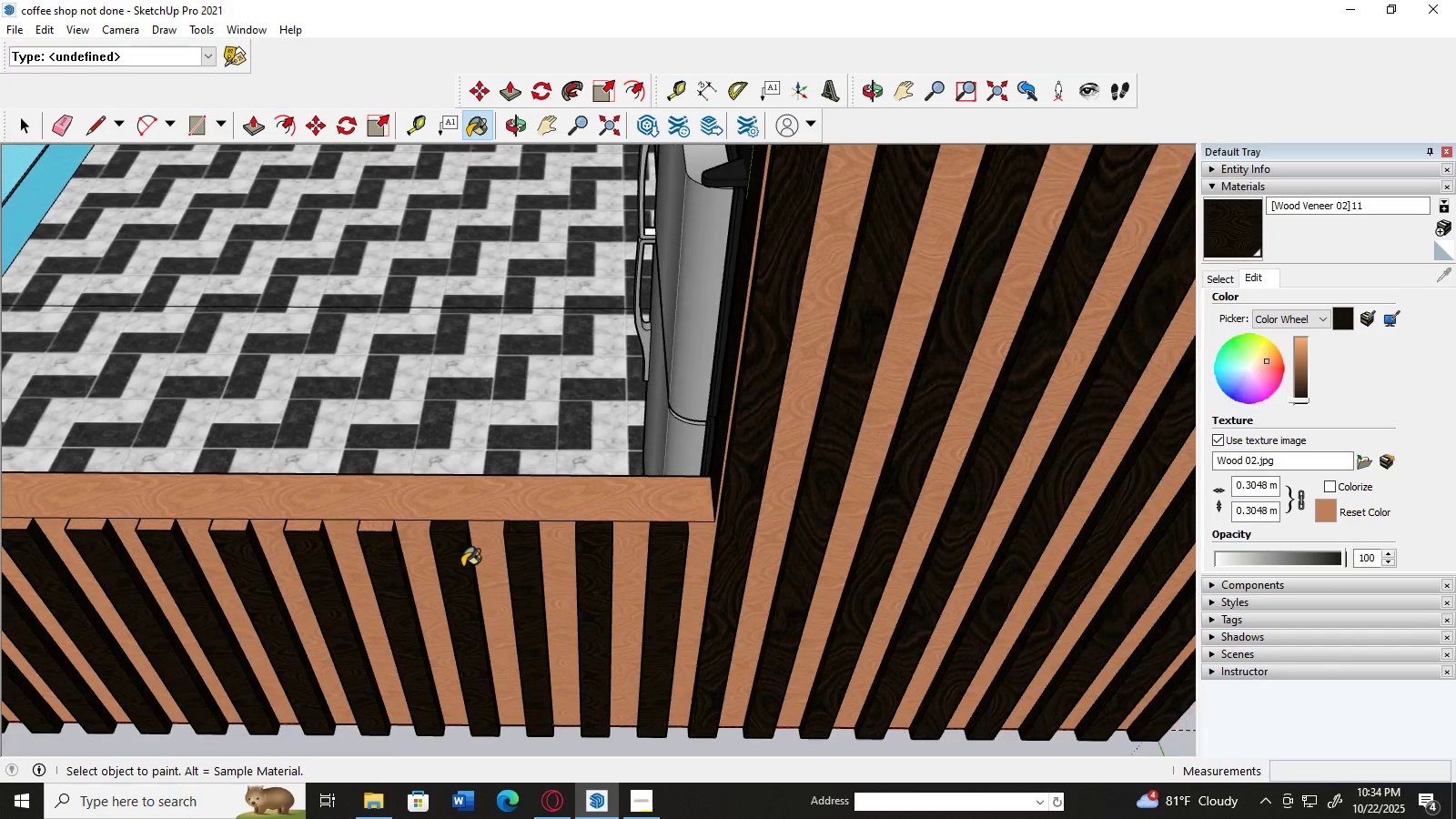 
scroll: coordinate [462, 567], scroll_direction: down, amount: 1.0
 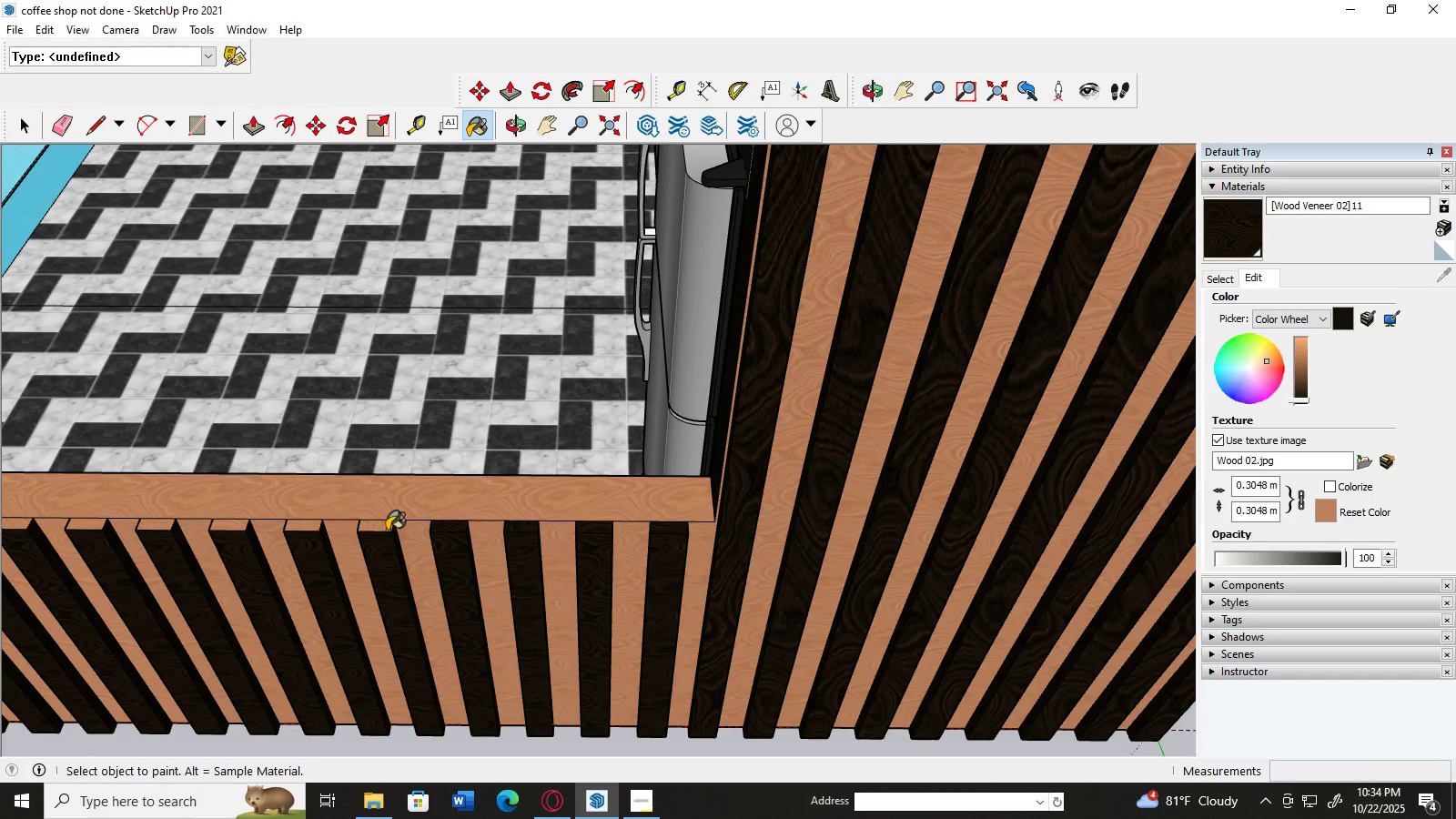 
left_click([387, 531])
 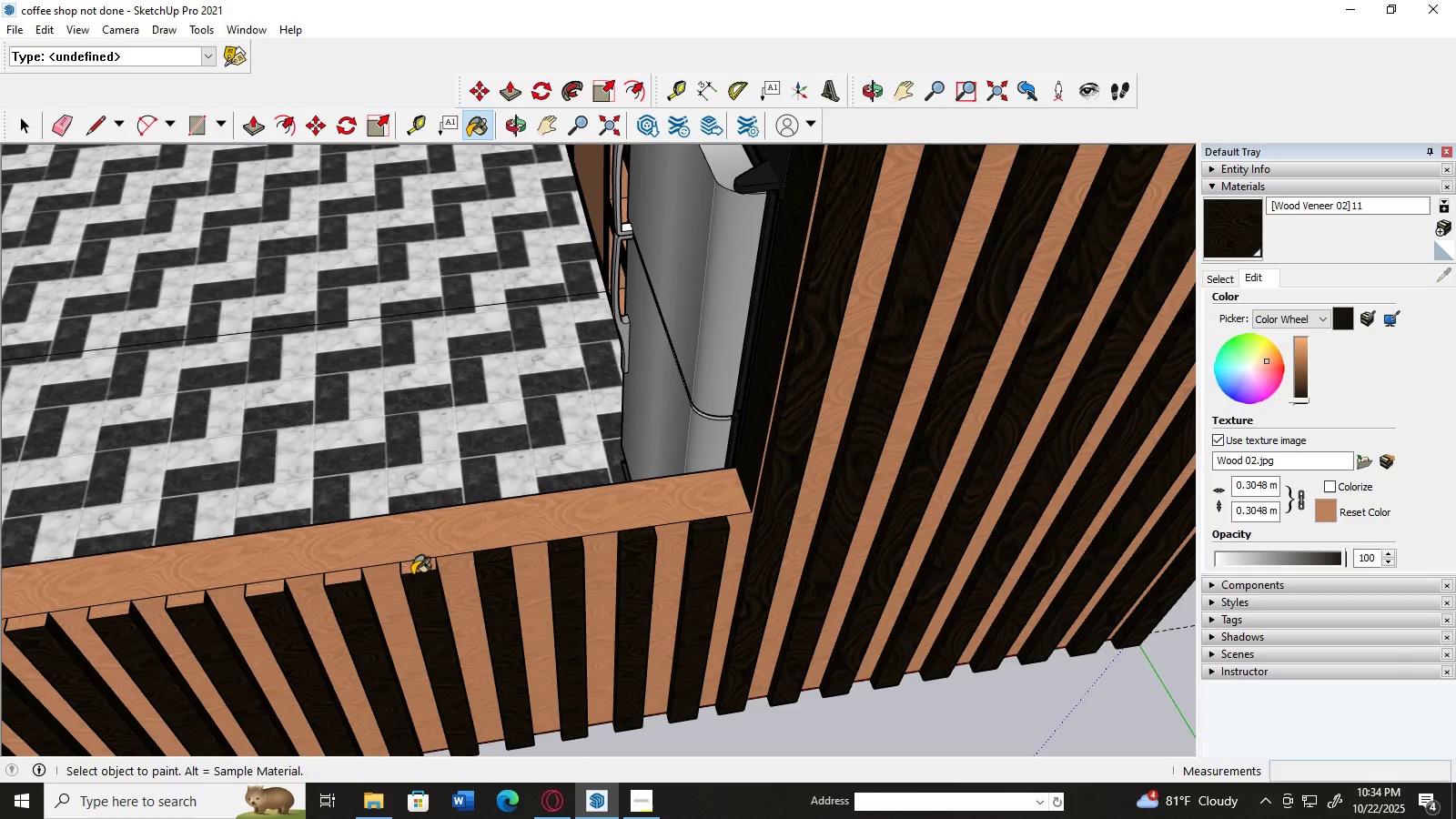 
left_click([412, 572])
 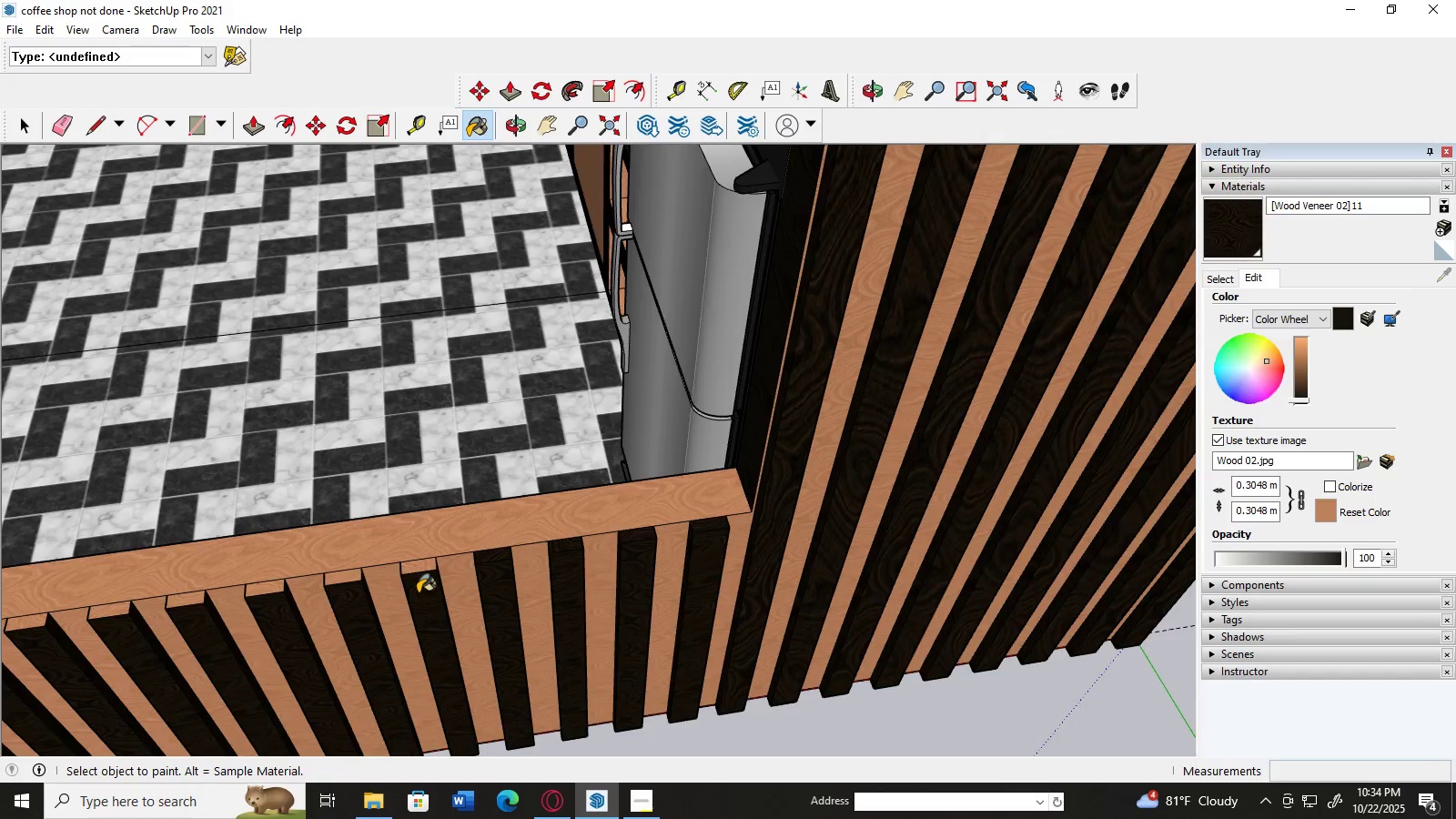 
scroll: coordinate [432, 573], scroll_direction: up, amount: 3.0
 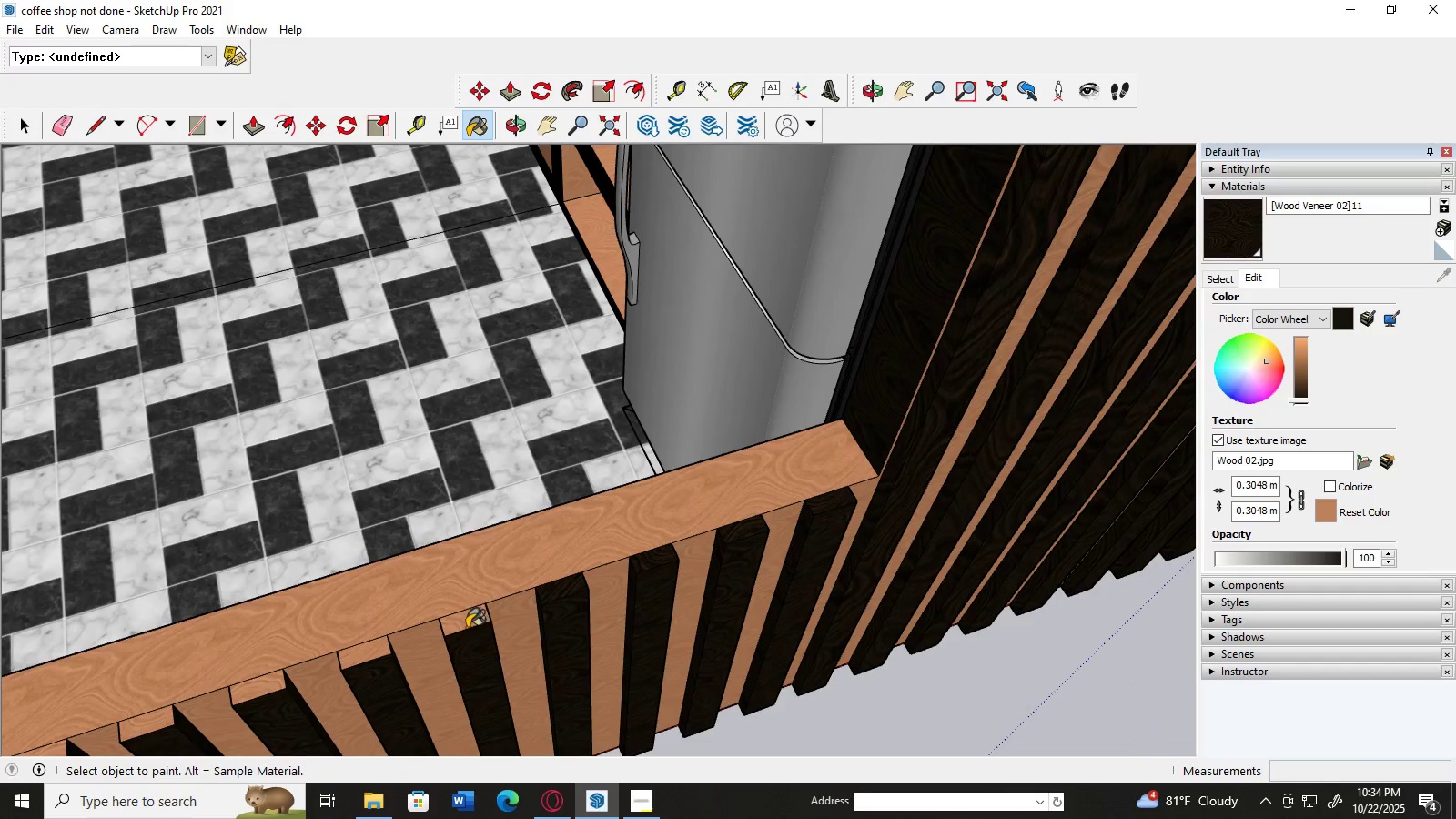 
left_click([466, 628])
 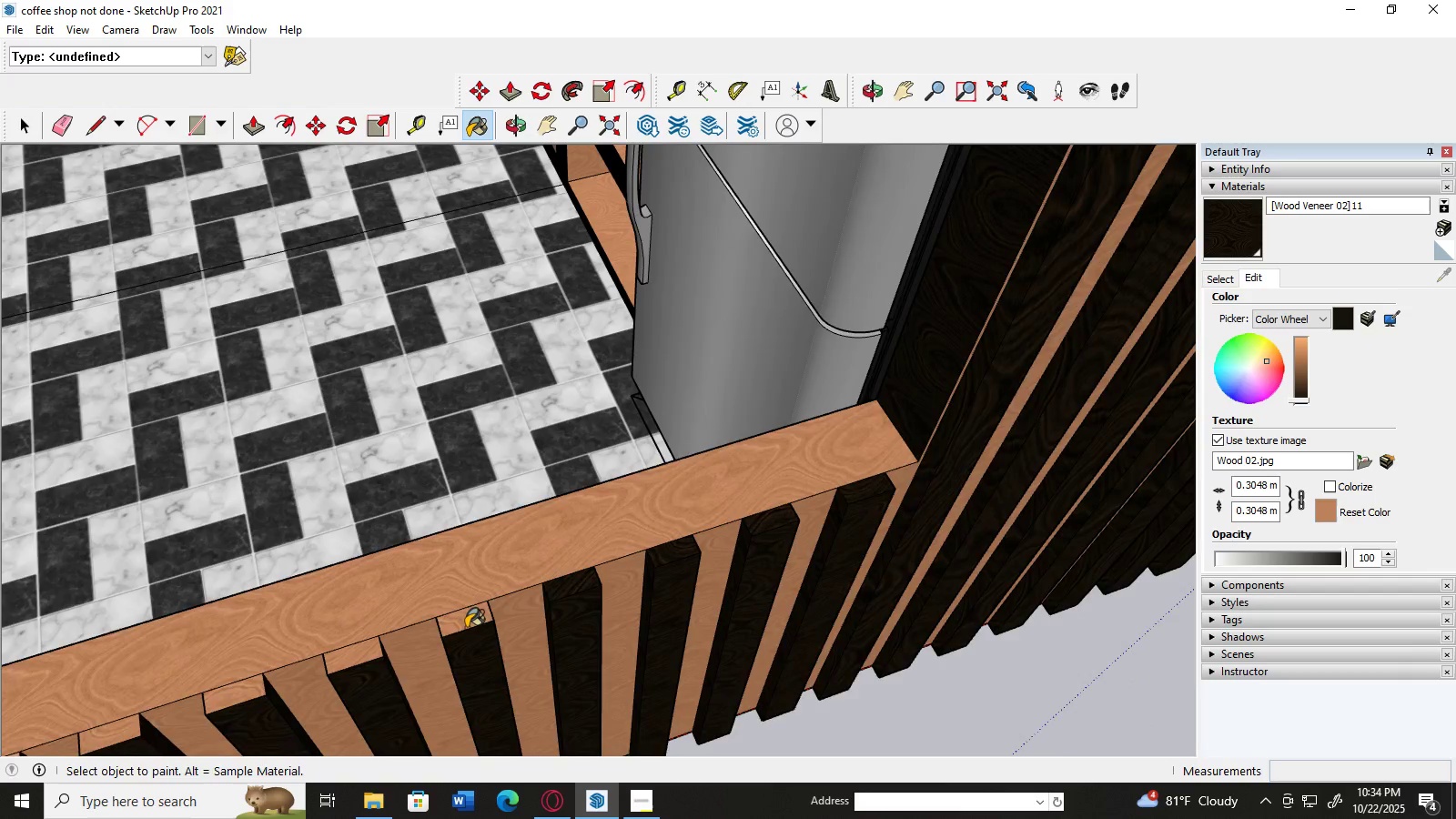 
scroll: coordinate [466, 628], scroll_direction: up, amount: 3.0
 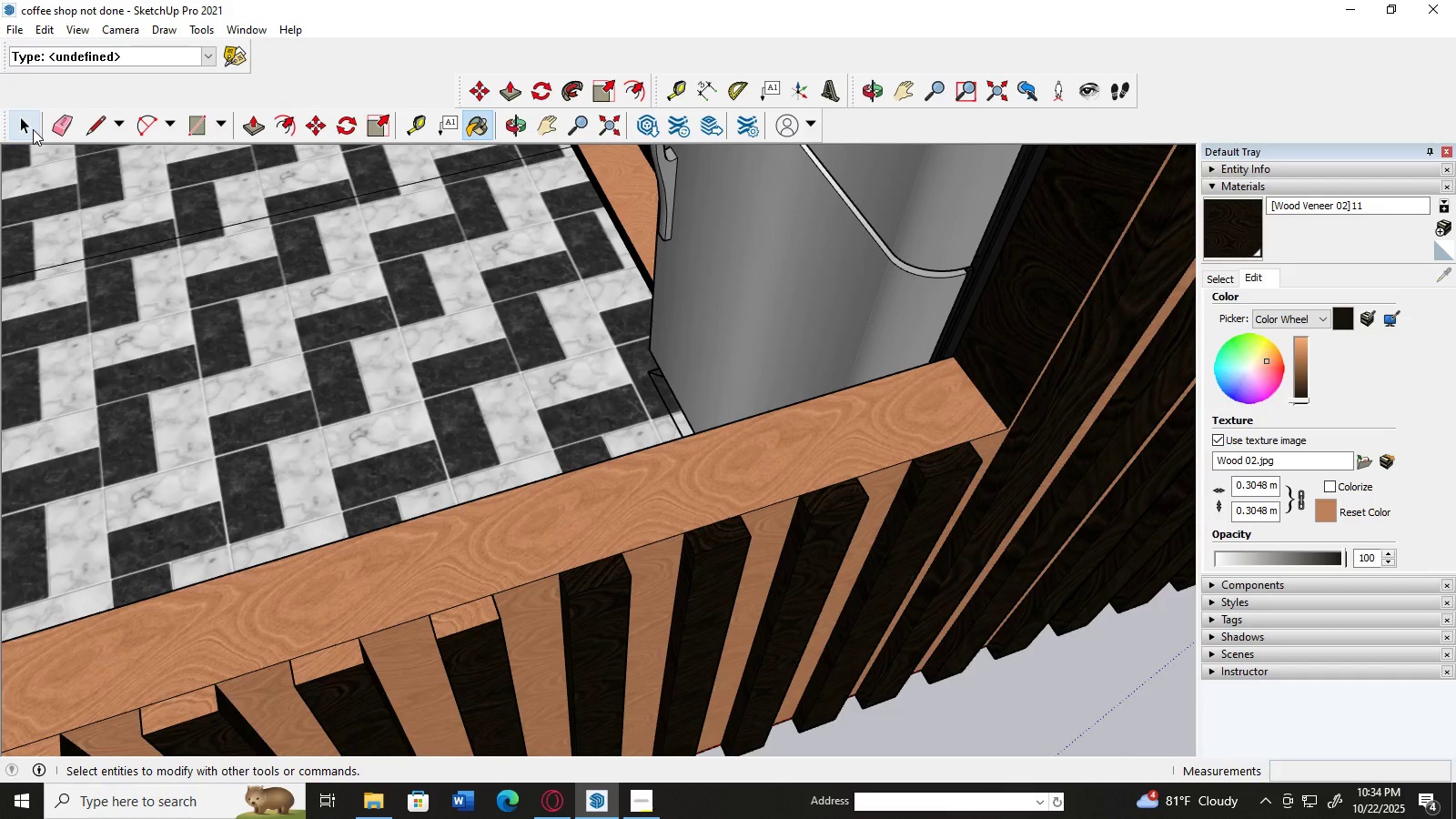 
left_click([33, 129])
 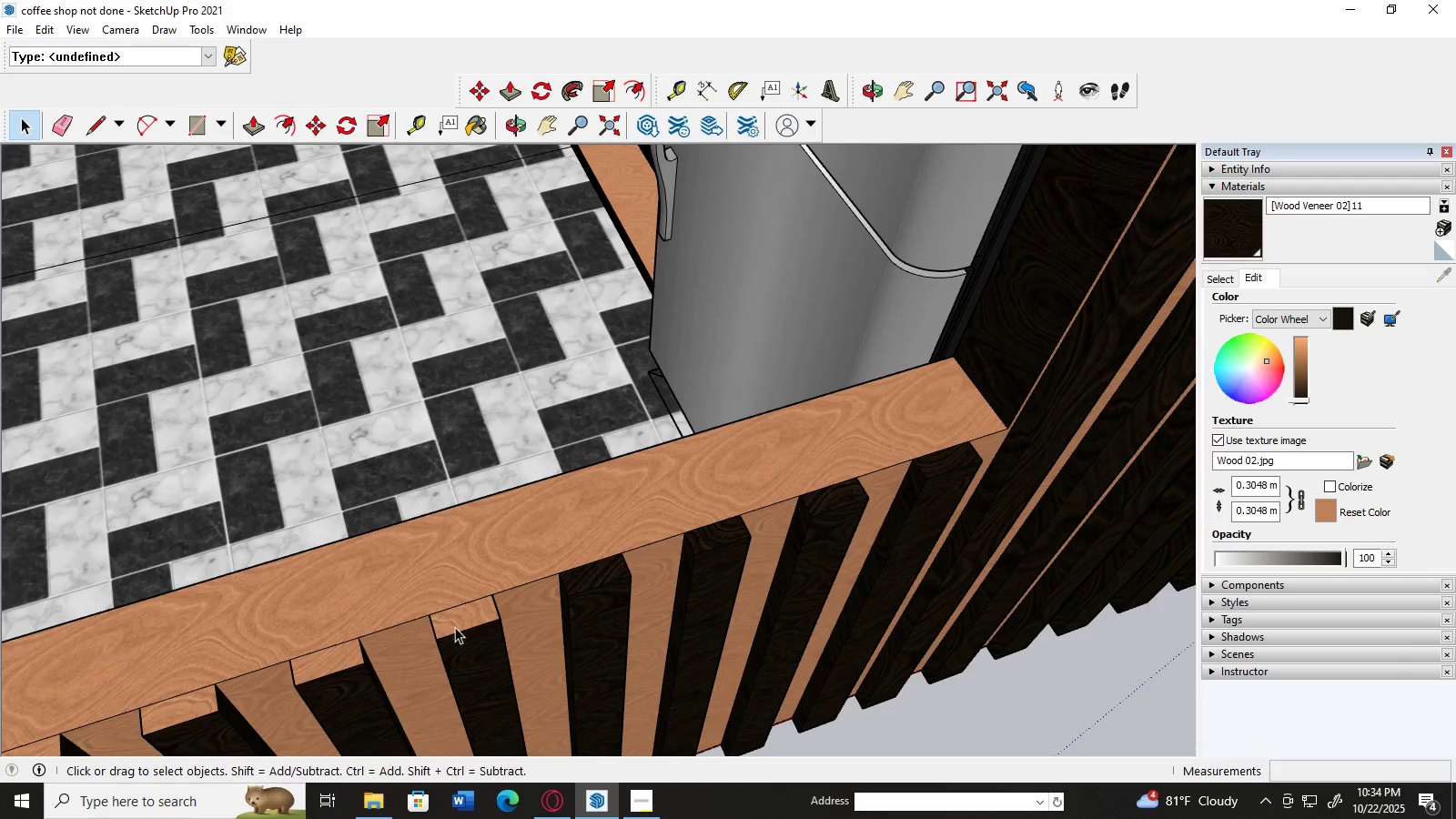 
left_click([455, 627])
 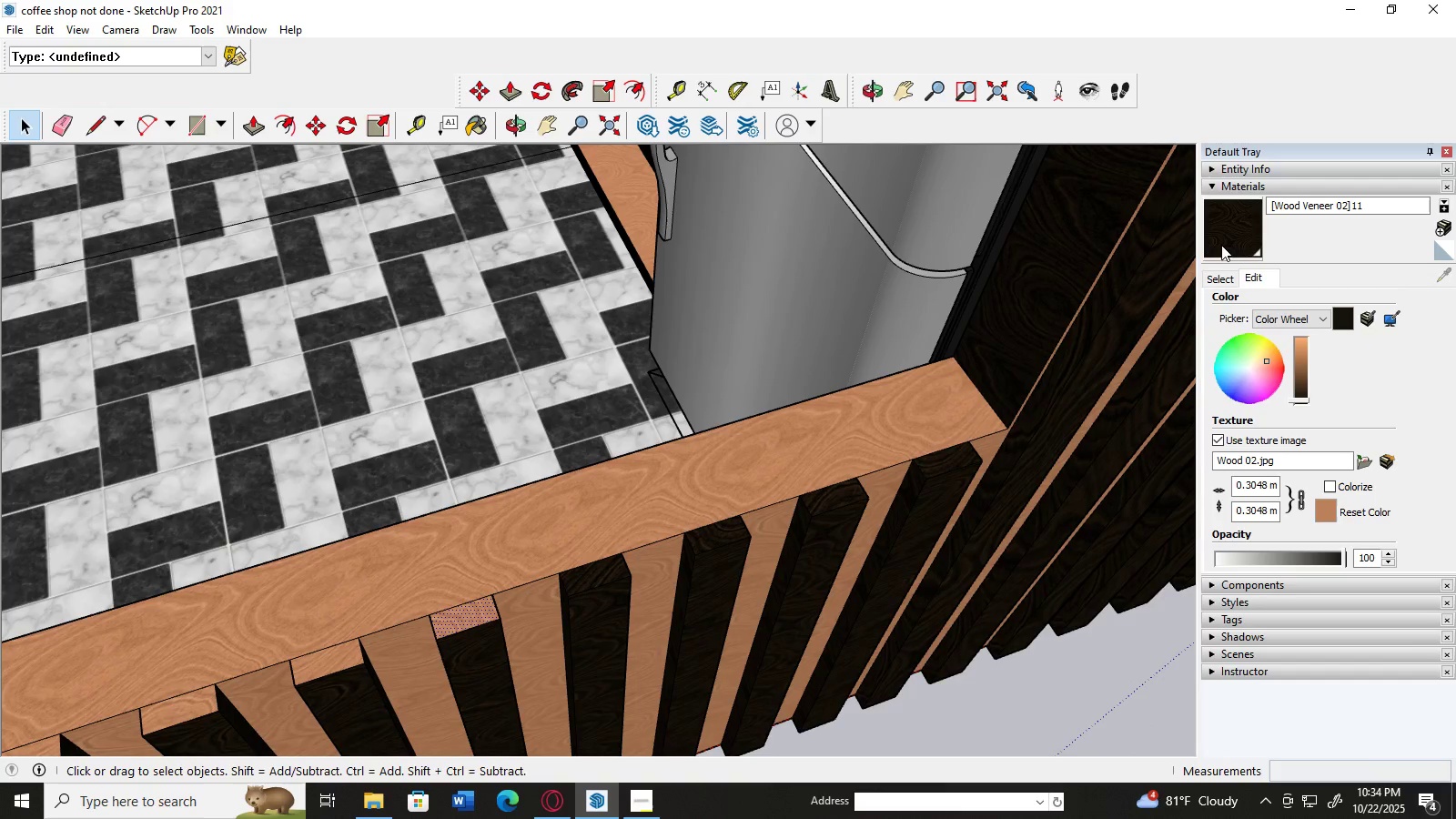 
left_click([1260, 227])
 